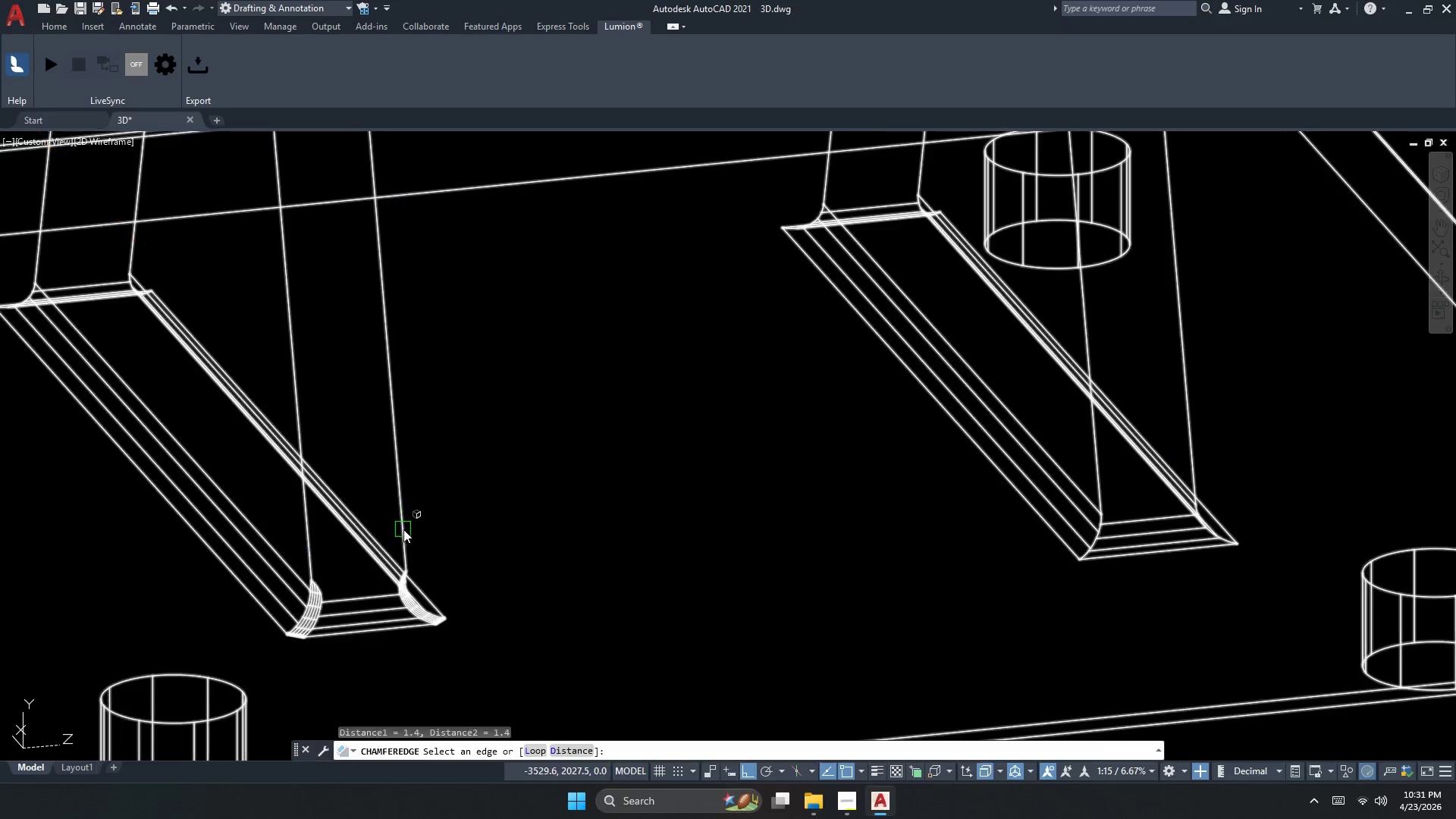 
left_click([403, 529])
 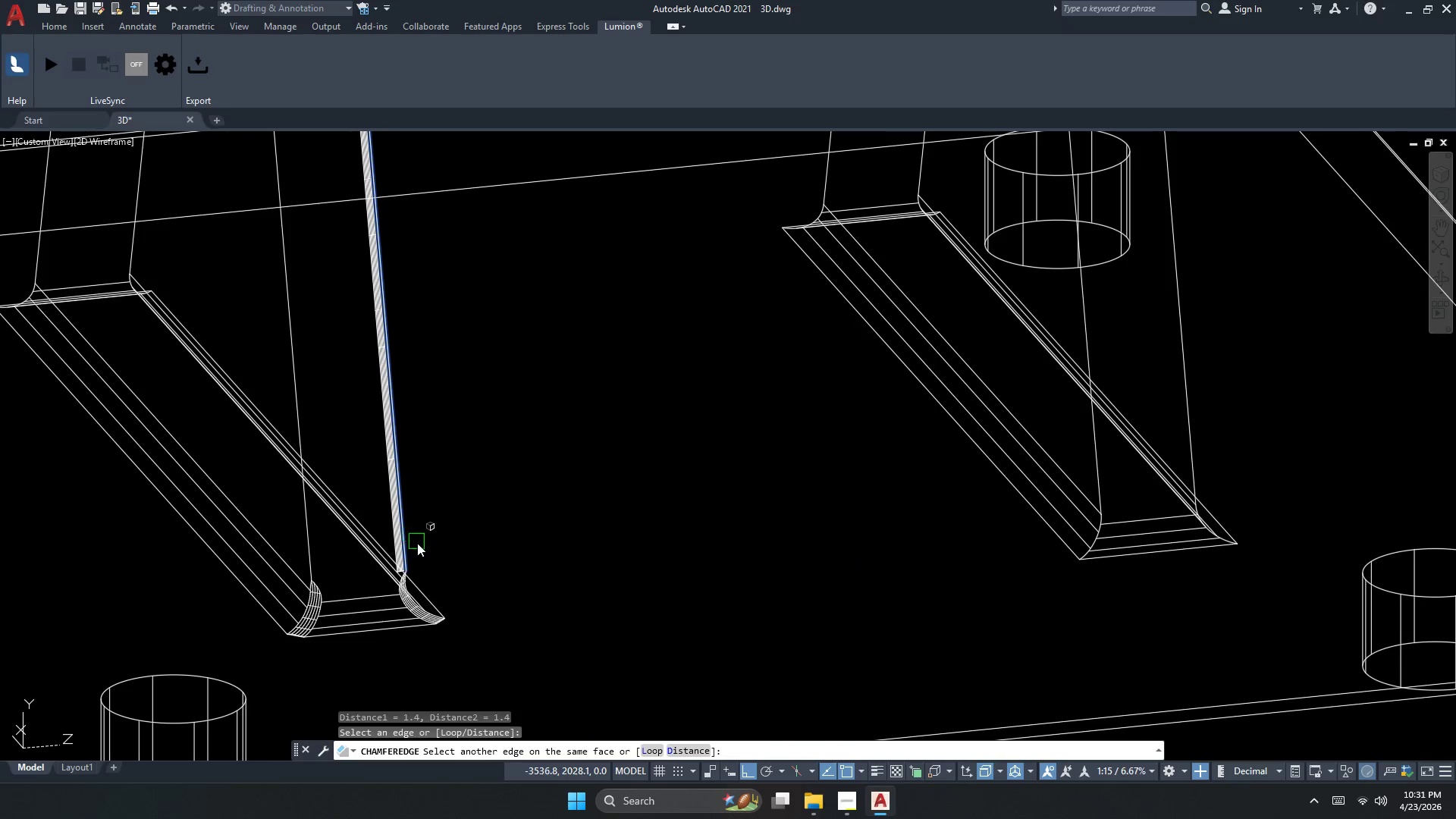 
key(Space)
 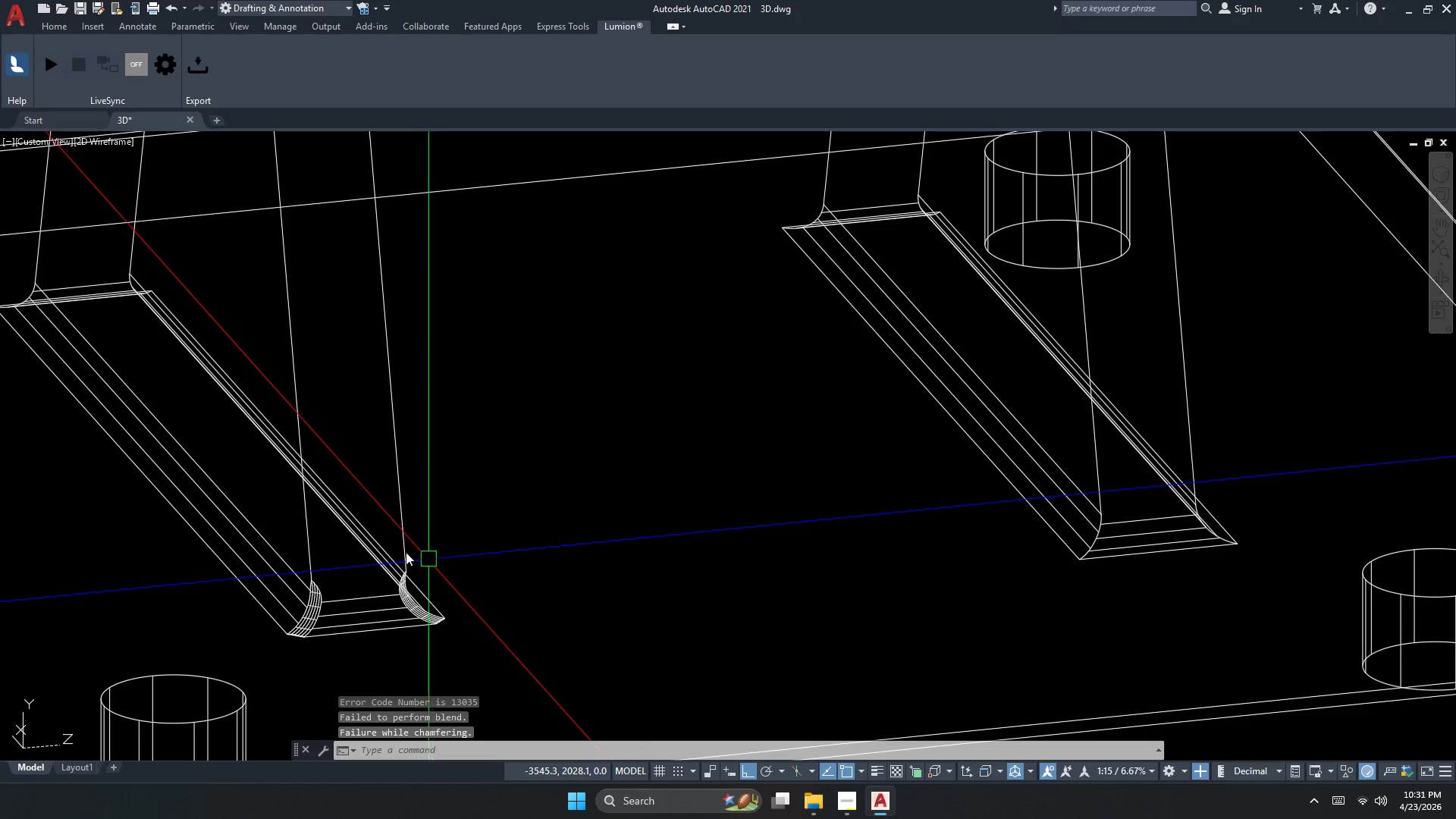 
key(Escape)
 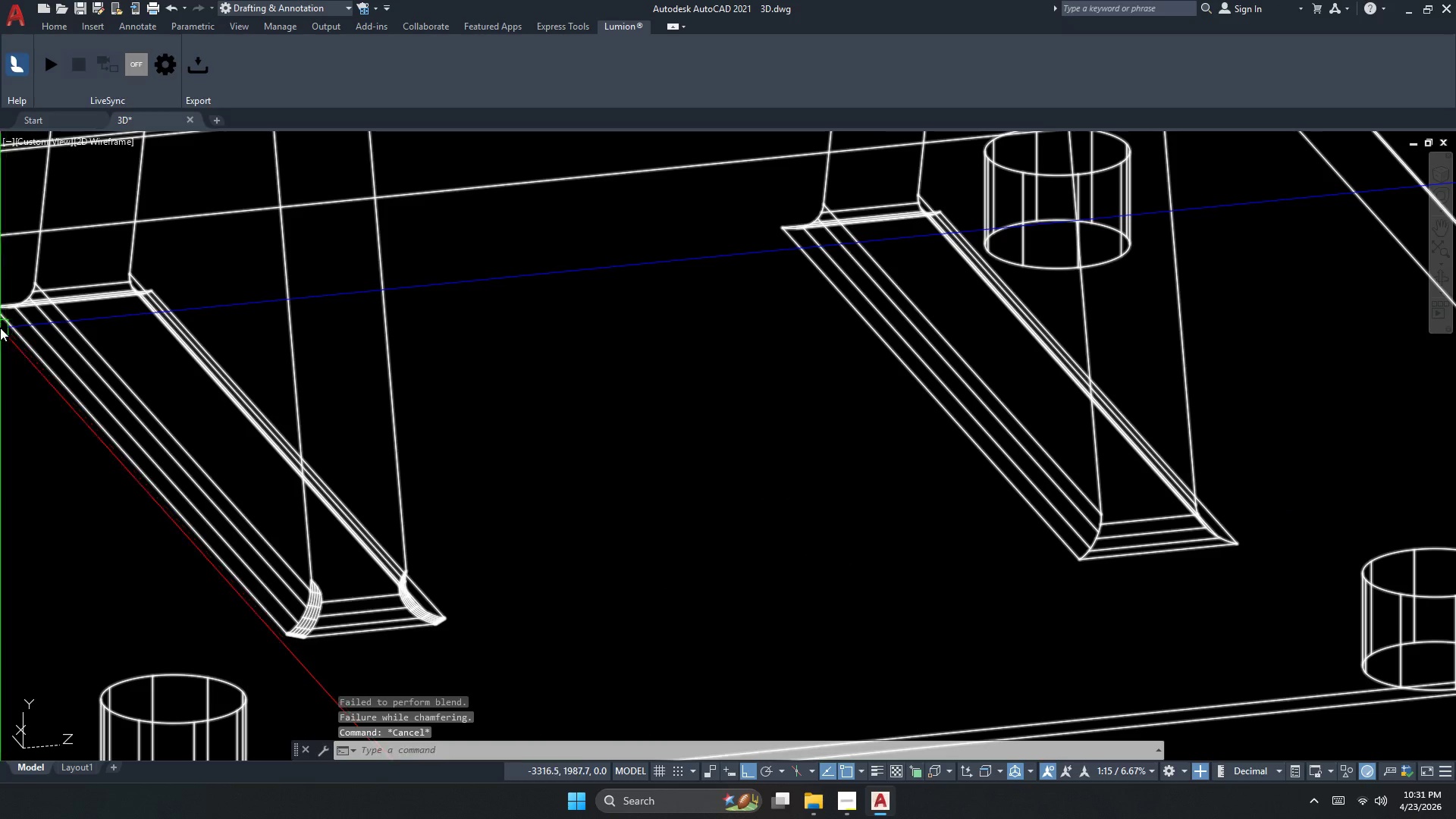 
key(Space)
 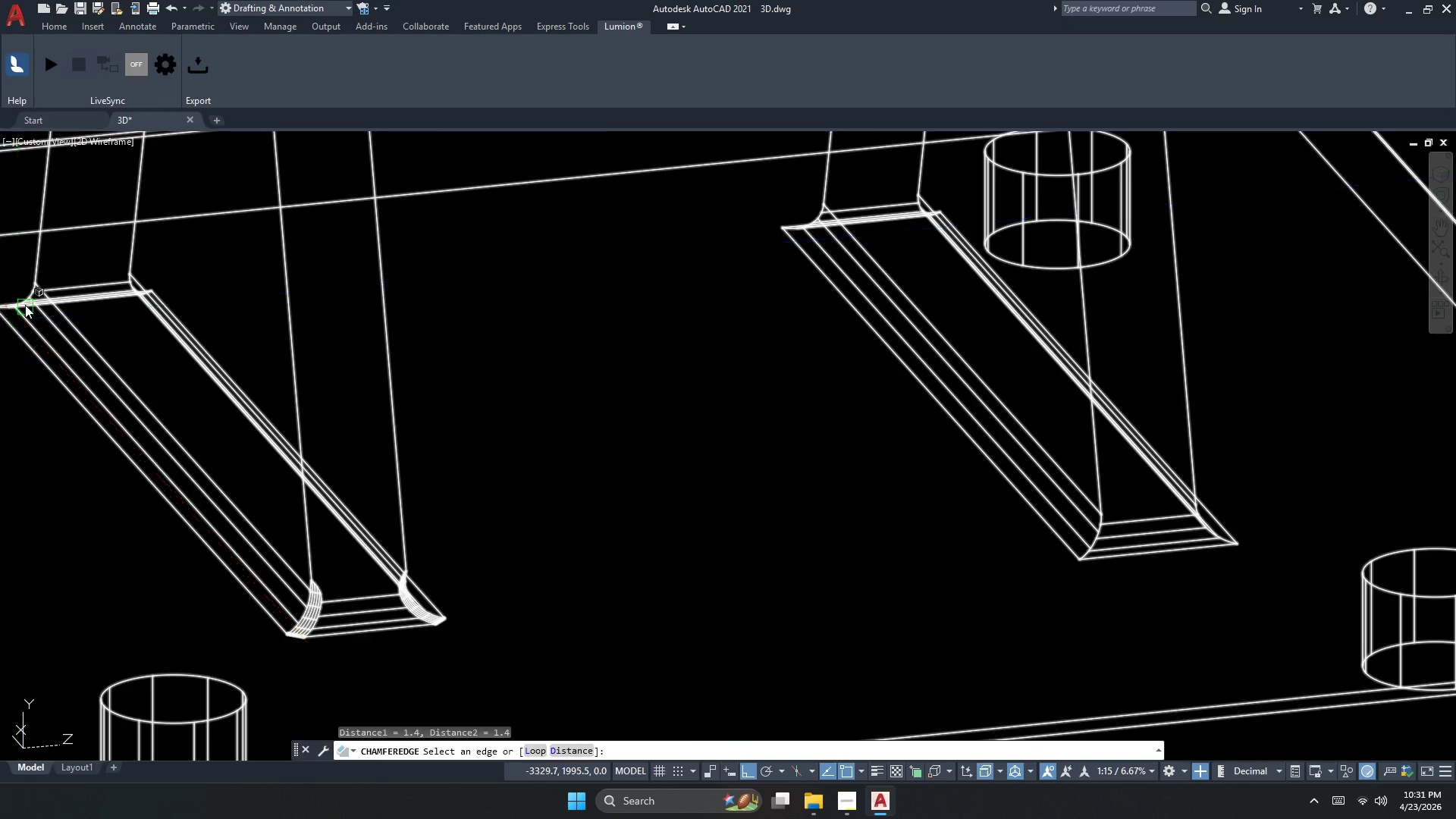 
scroll: coordinate [23, 297], scroll_direction: up, amount: 2.0
 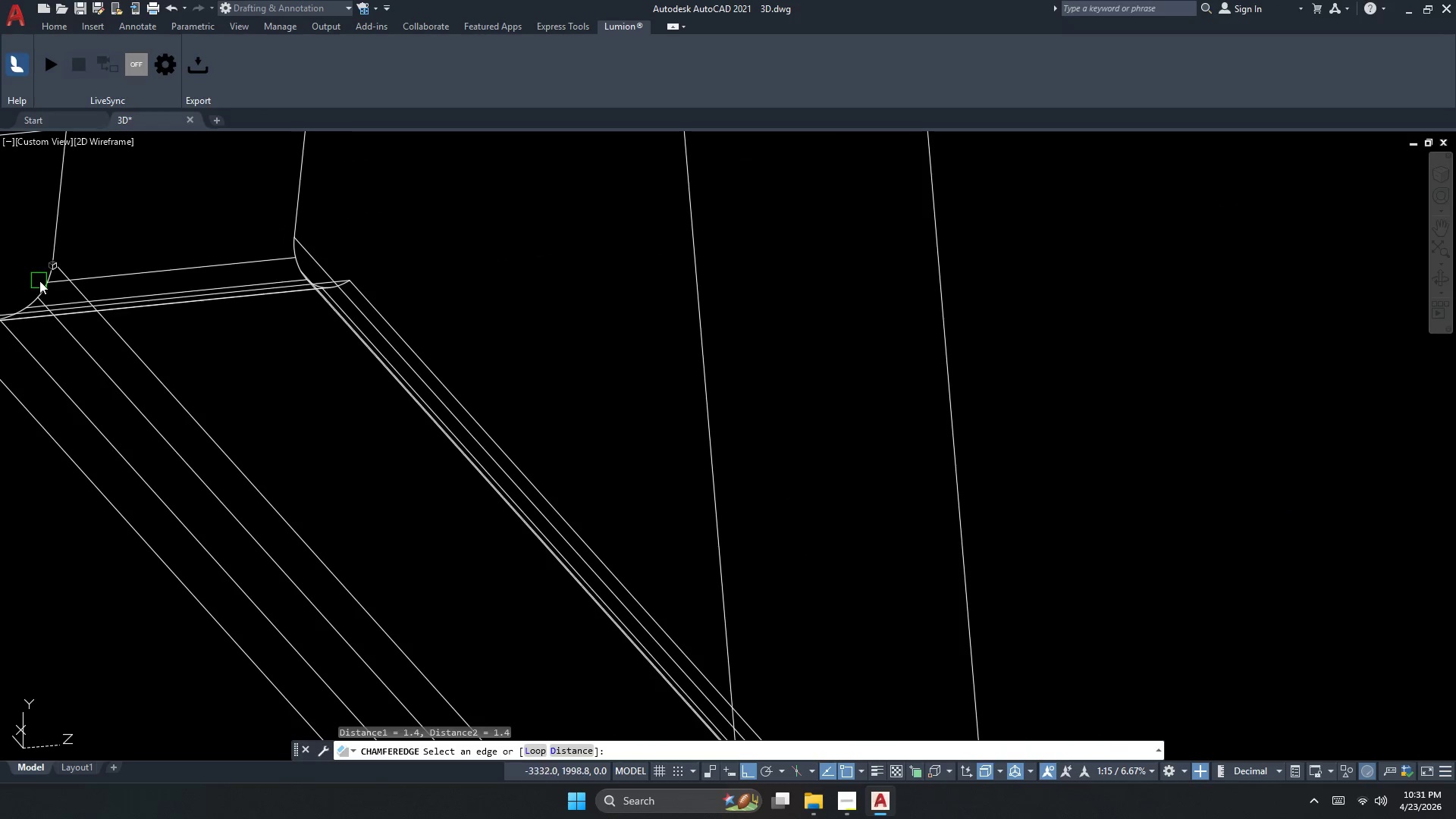 
left_click([40, 280])
 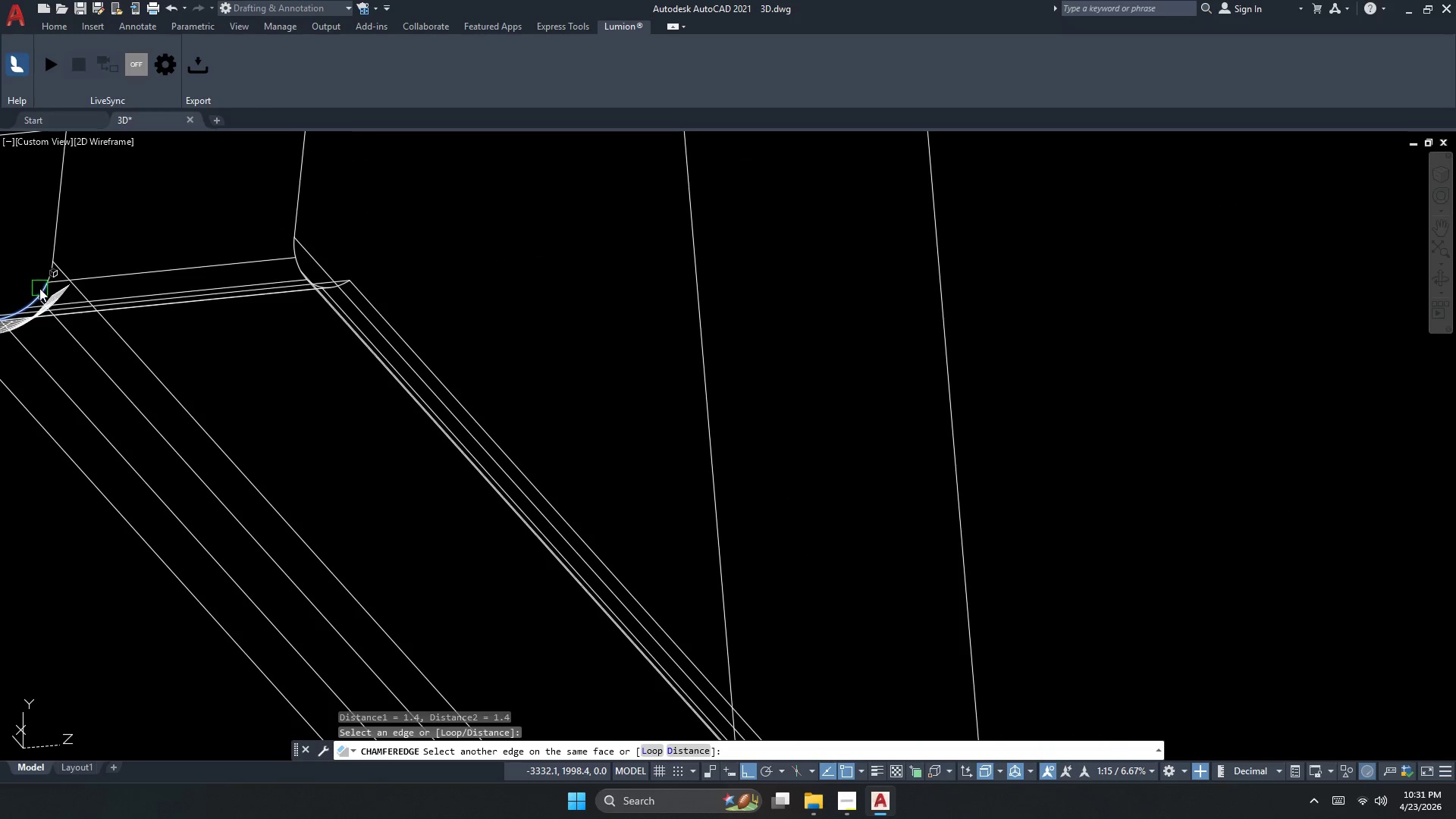 
key(Space)
 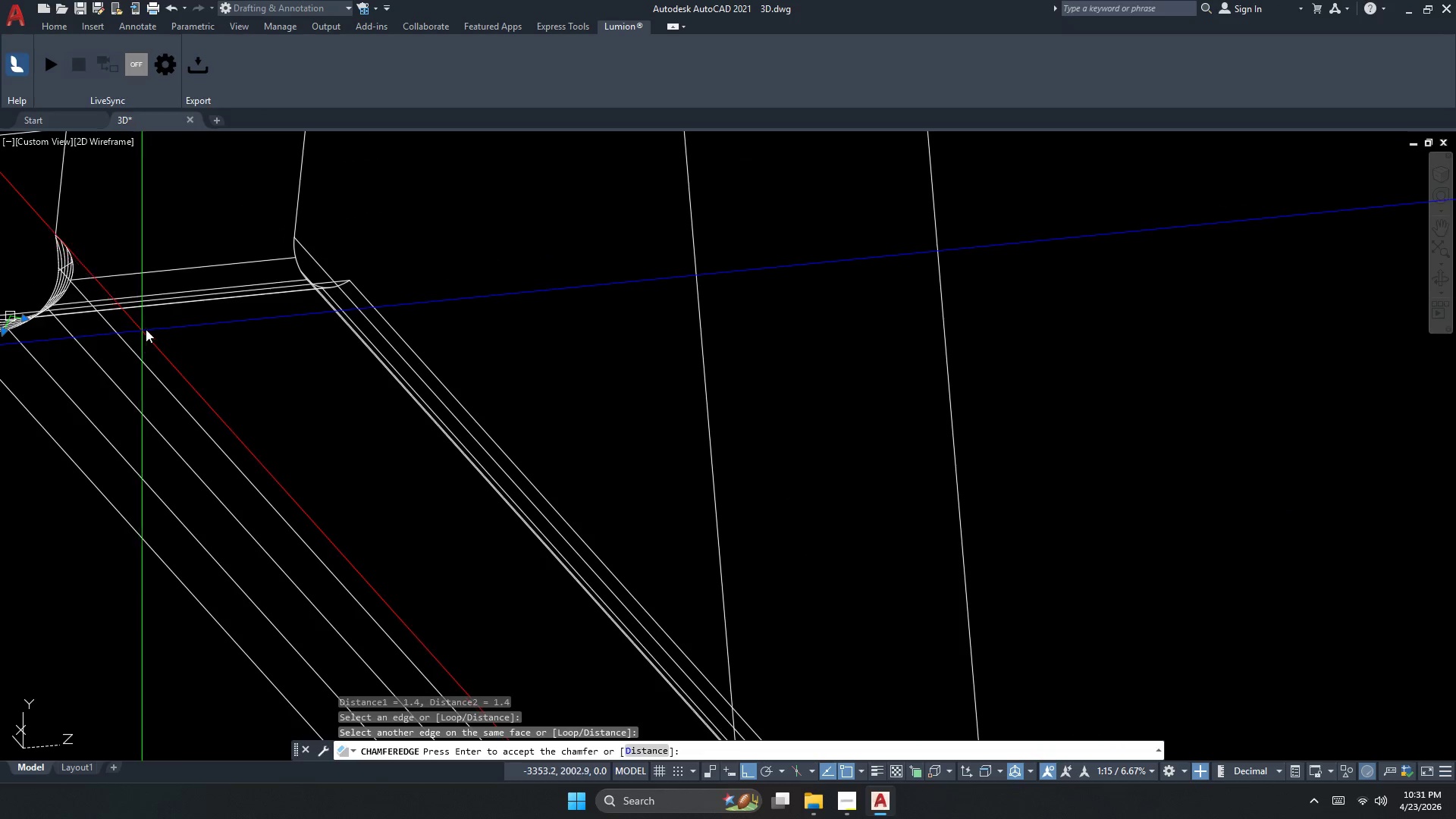 
key(Space)
 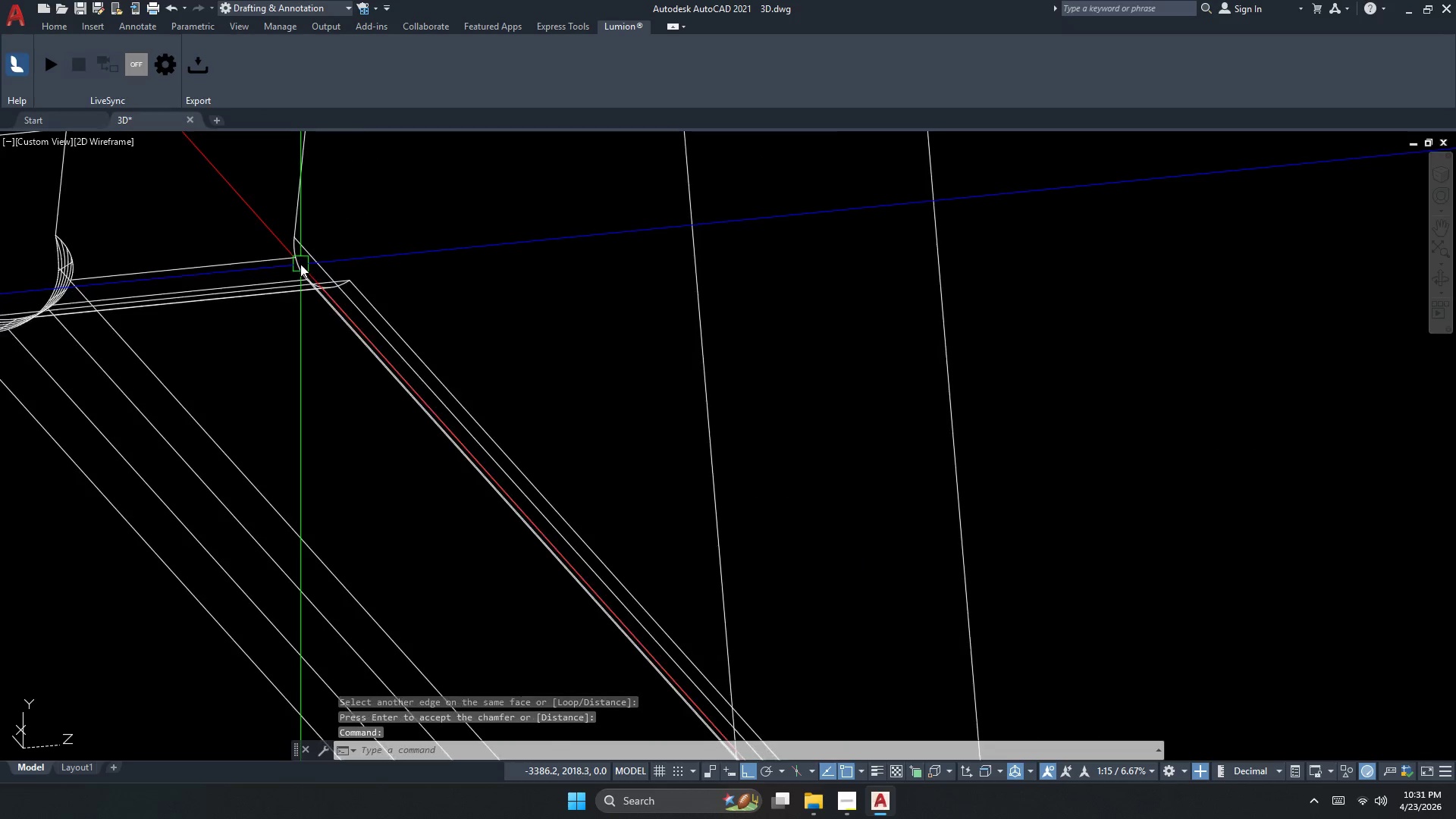 
key(Escape)
 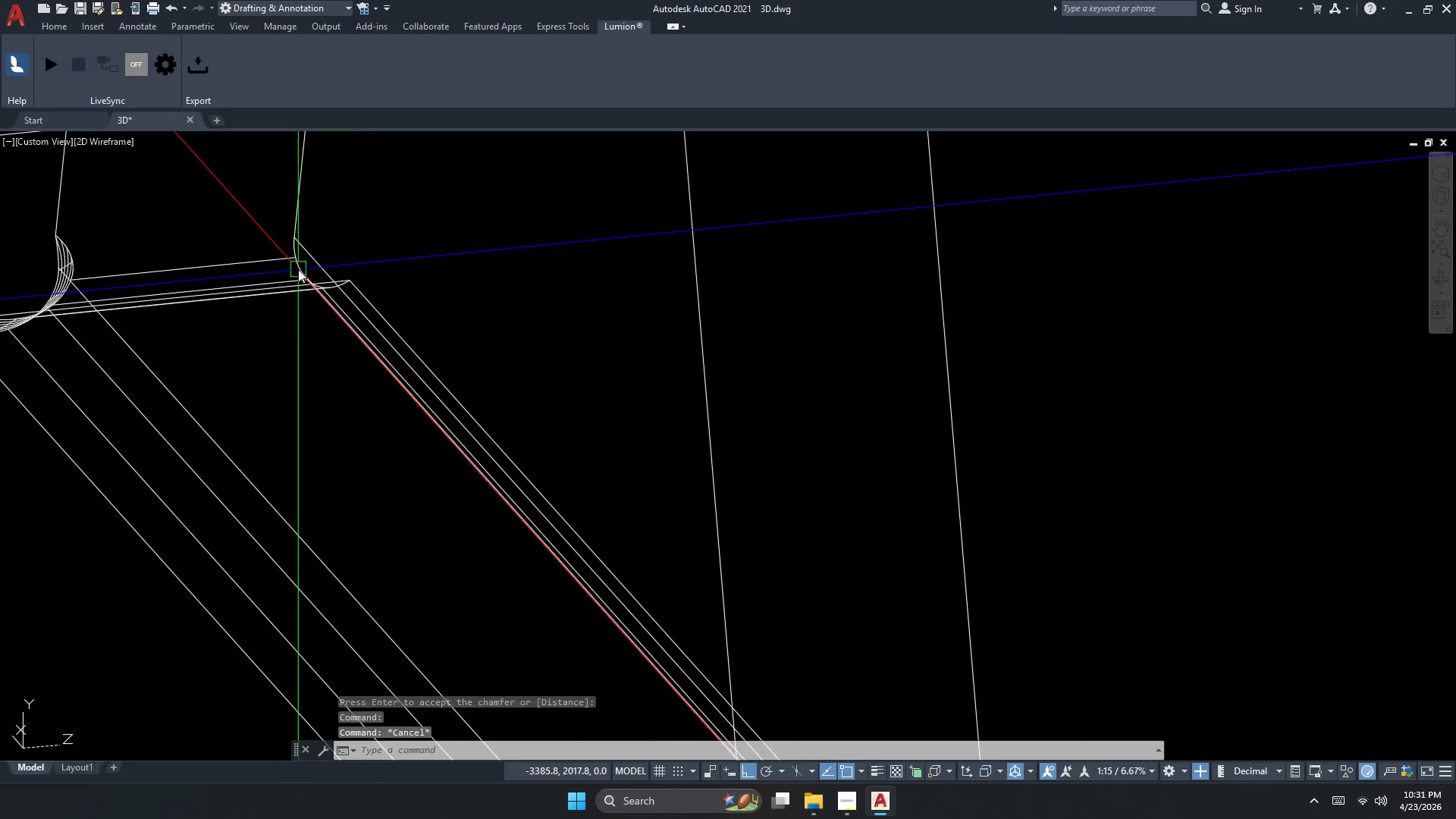 
key(Space)
 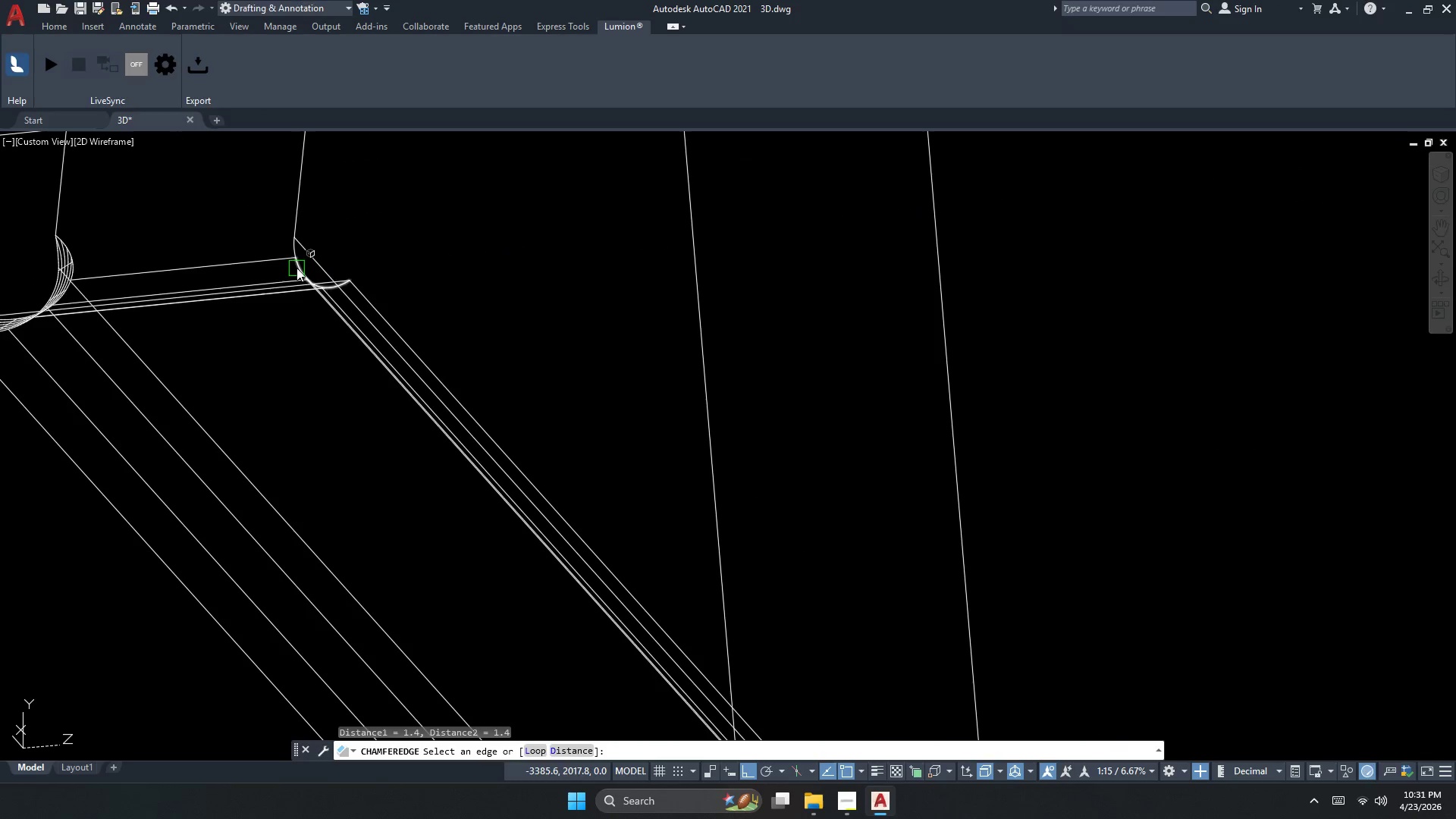 
left_click([297, 268])
 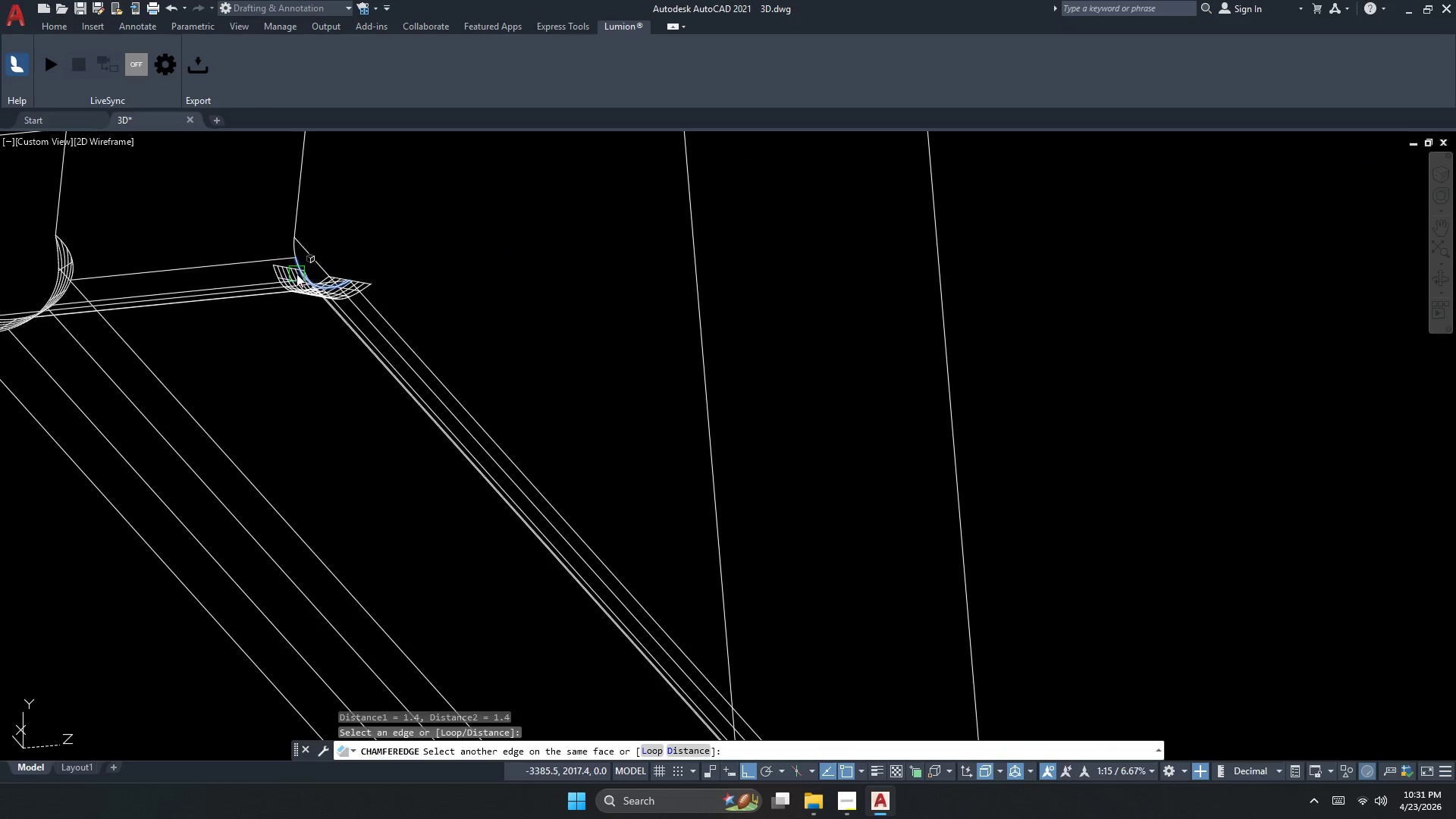 
key(Space)
 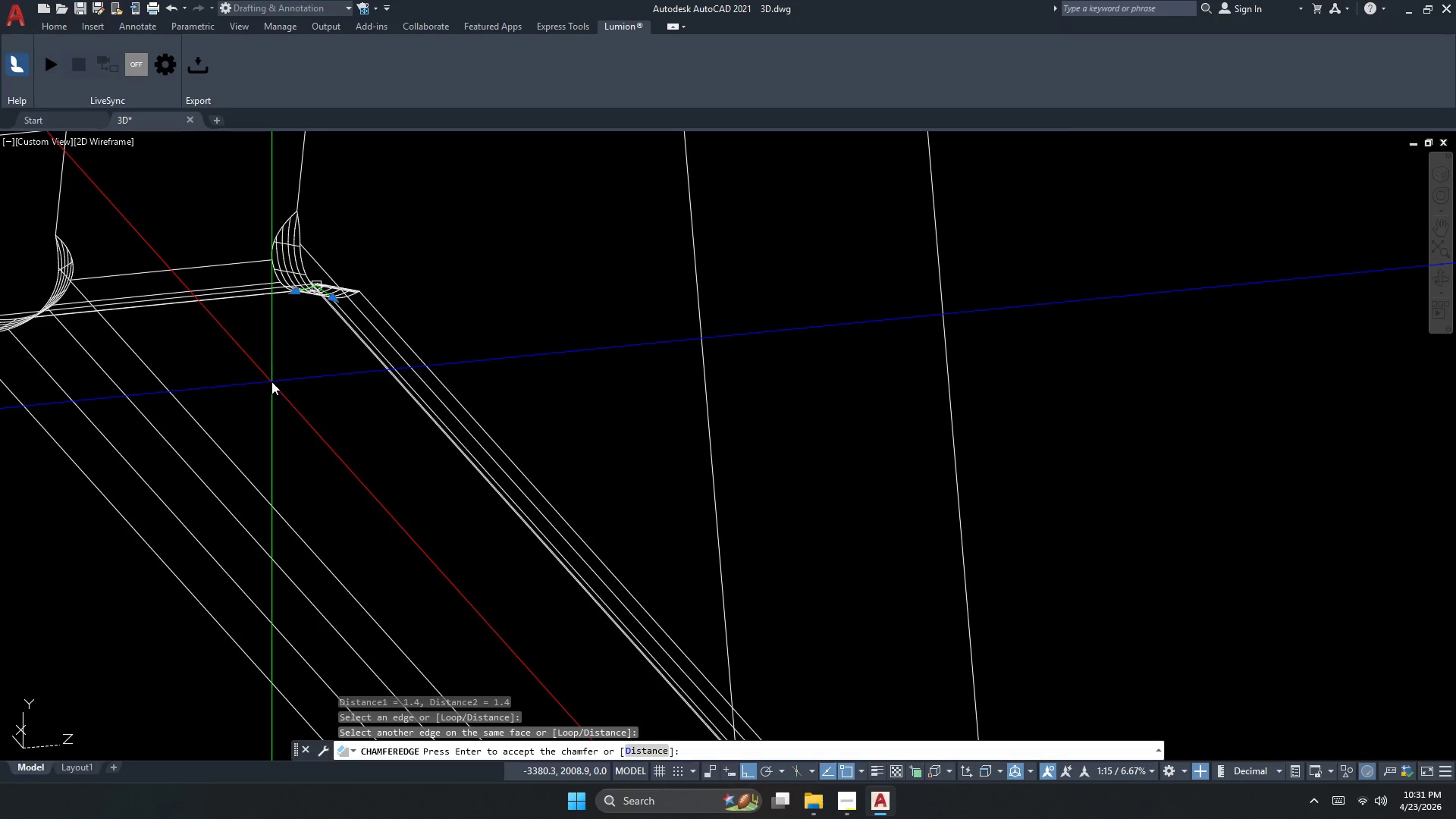 
key(Space)
 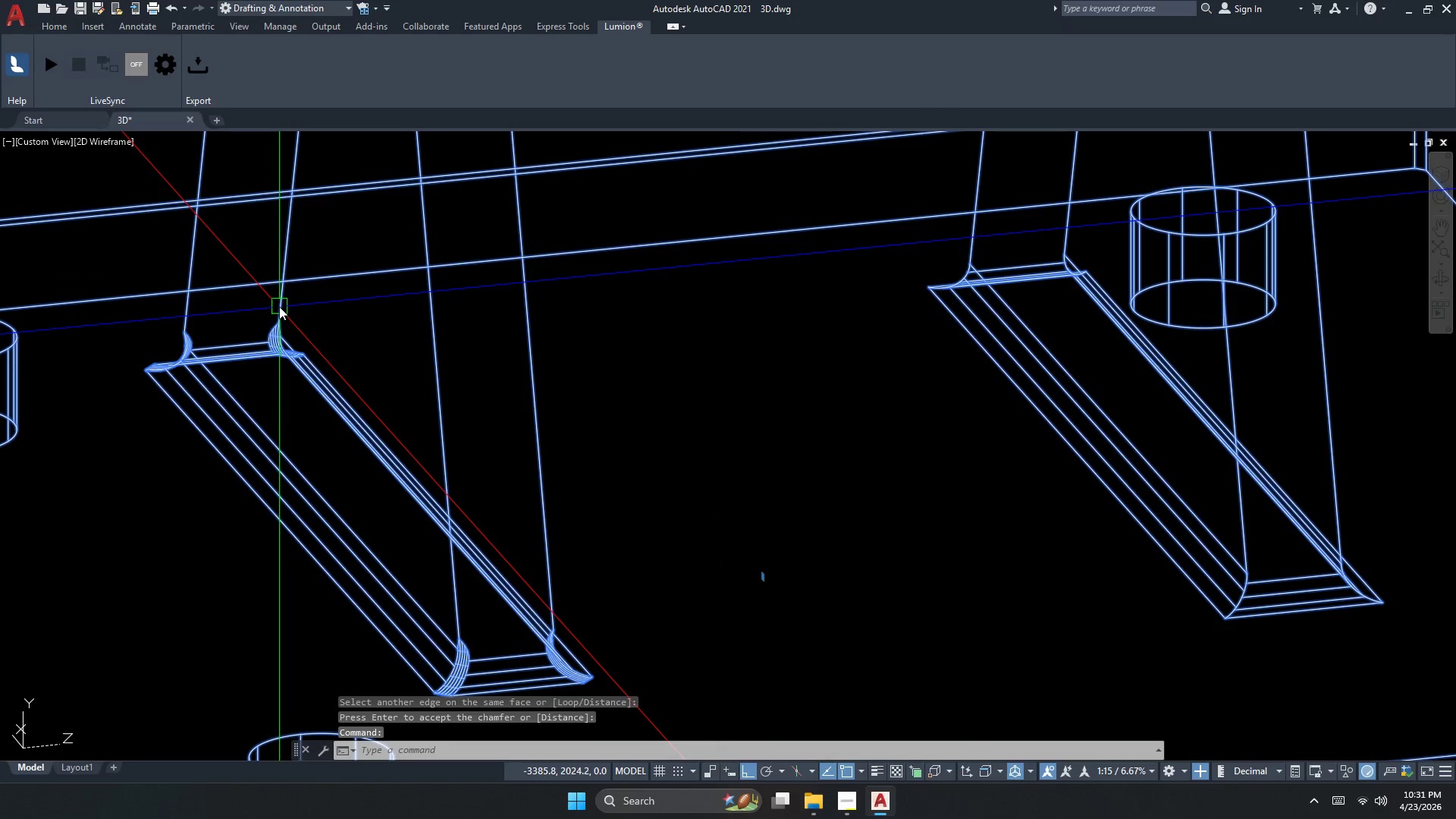 
scroll: coordinate [266, 396], scroll_direction: down, amount: 2.0
 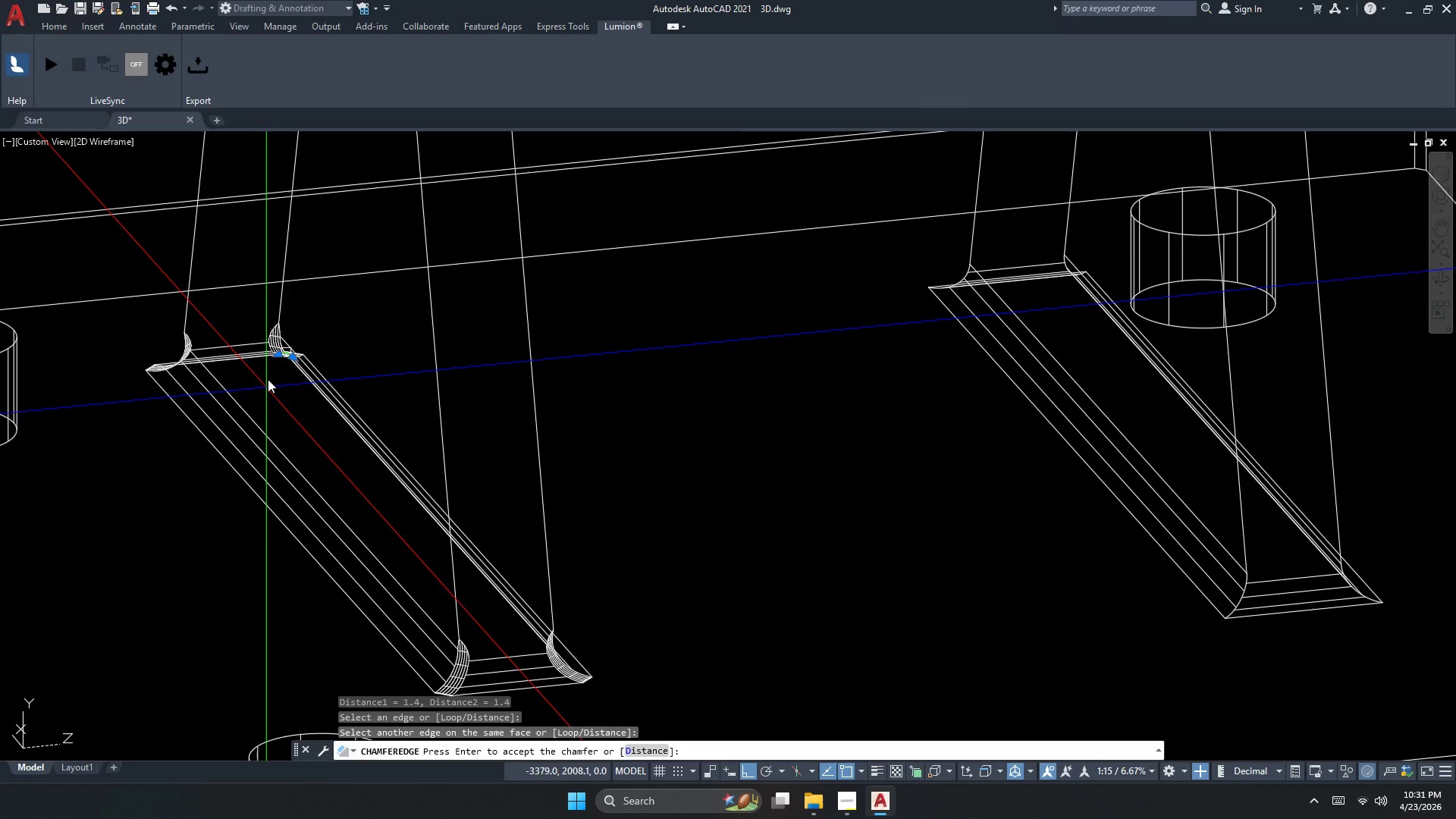 
key(Escape)
 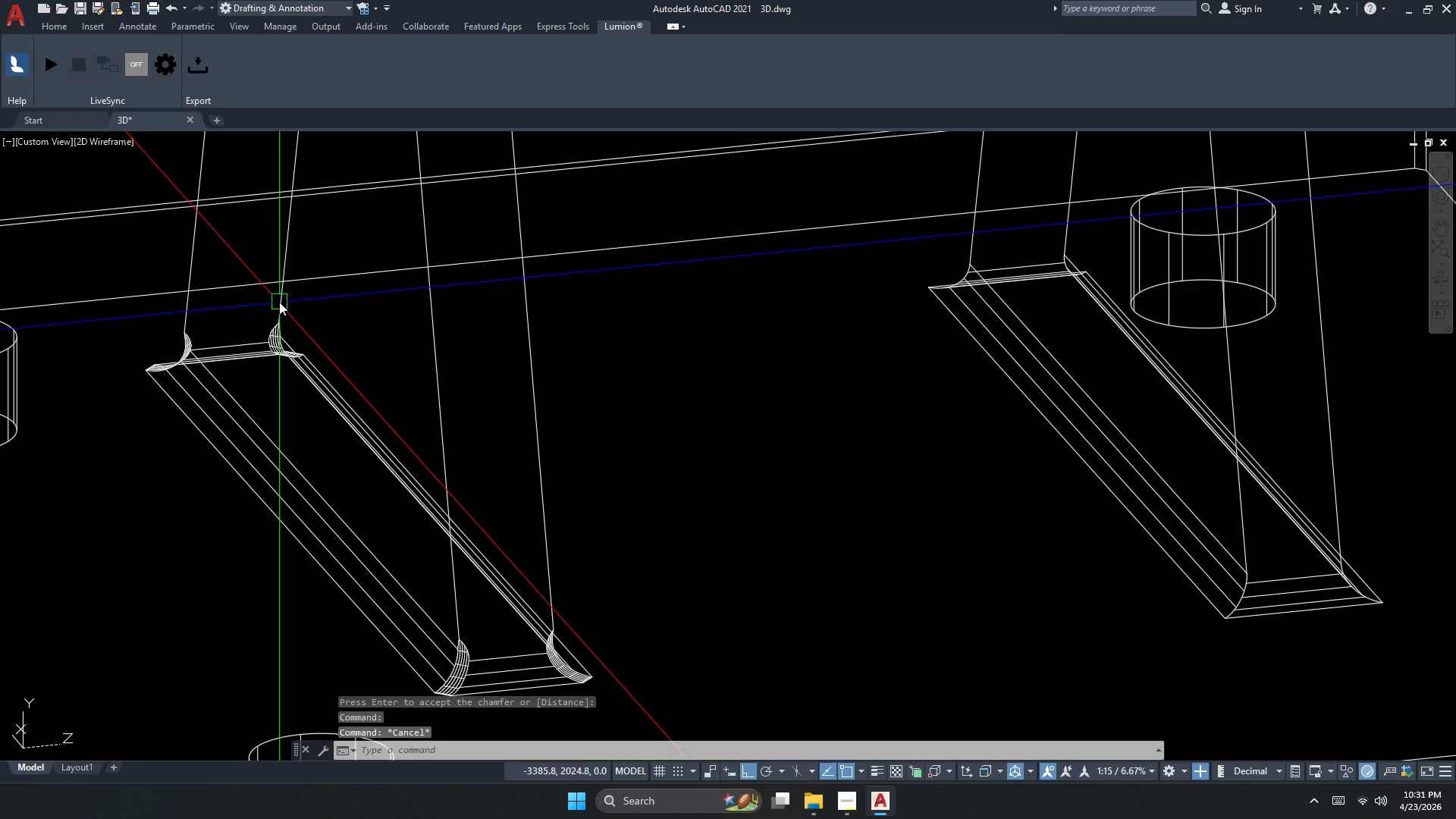 
key(Space)
 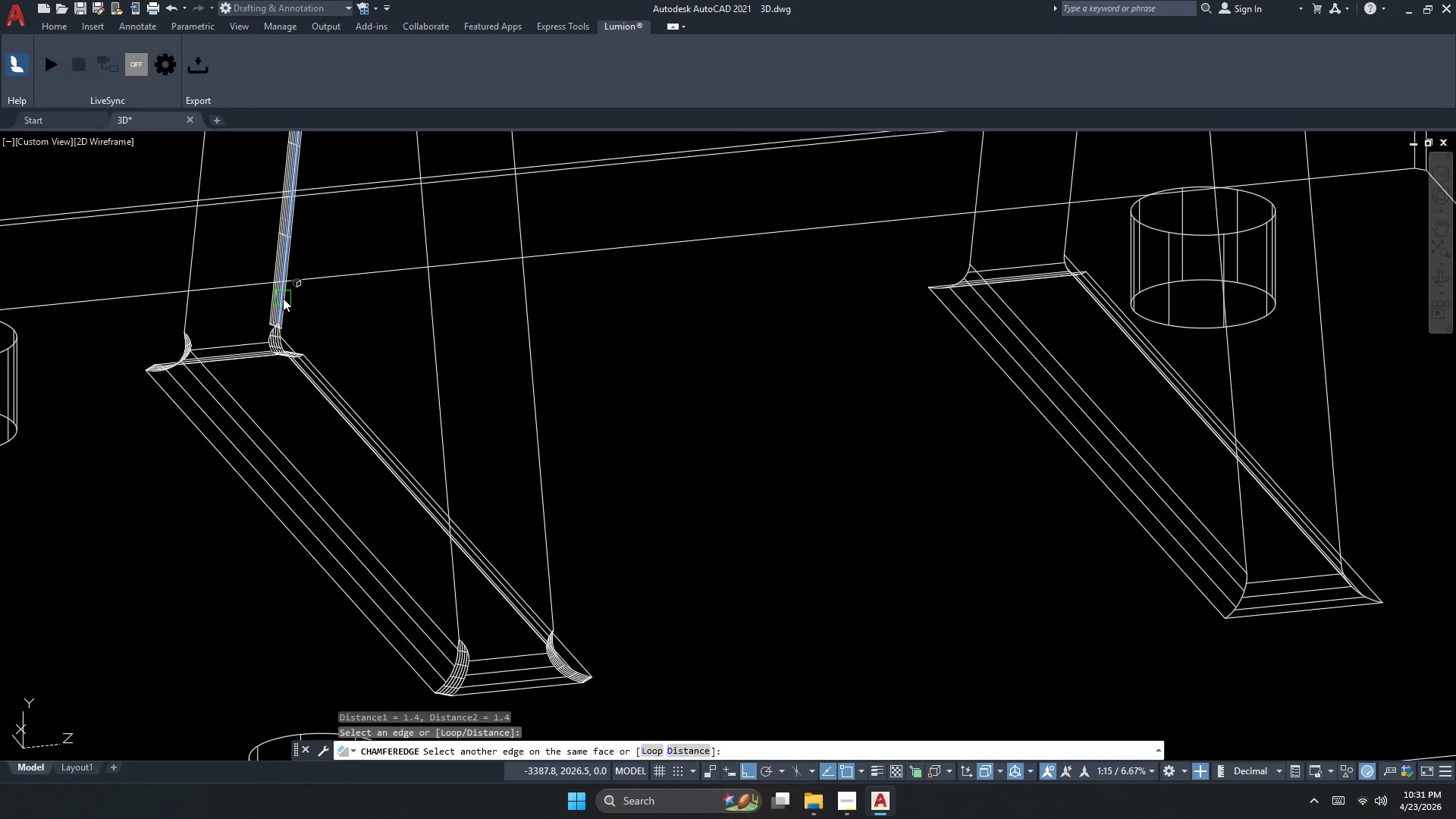 
key(Space)
 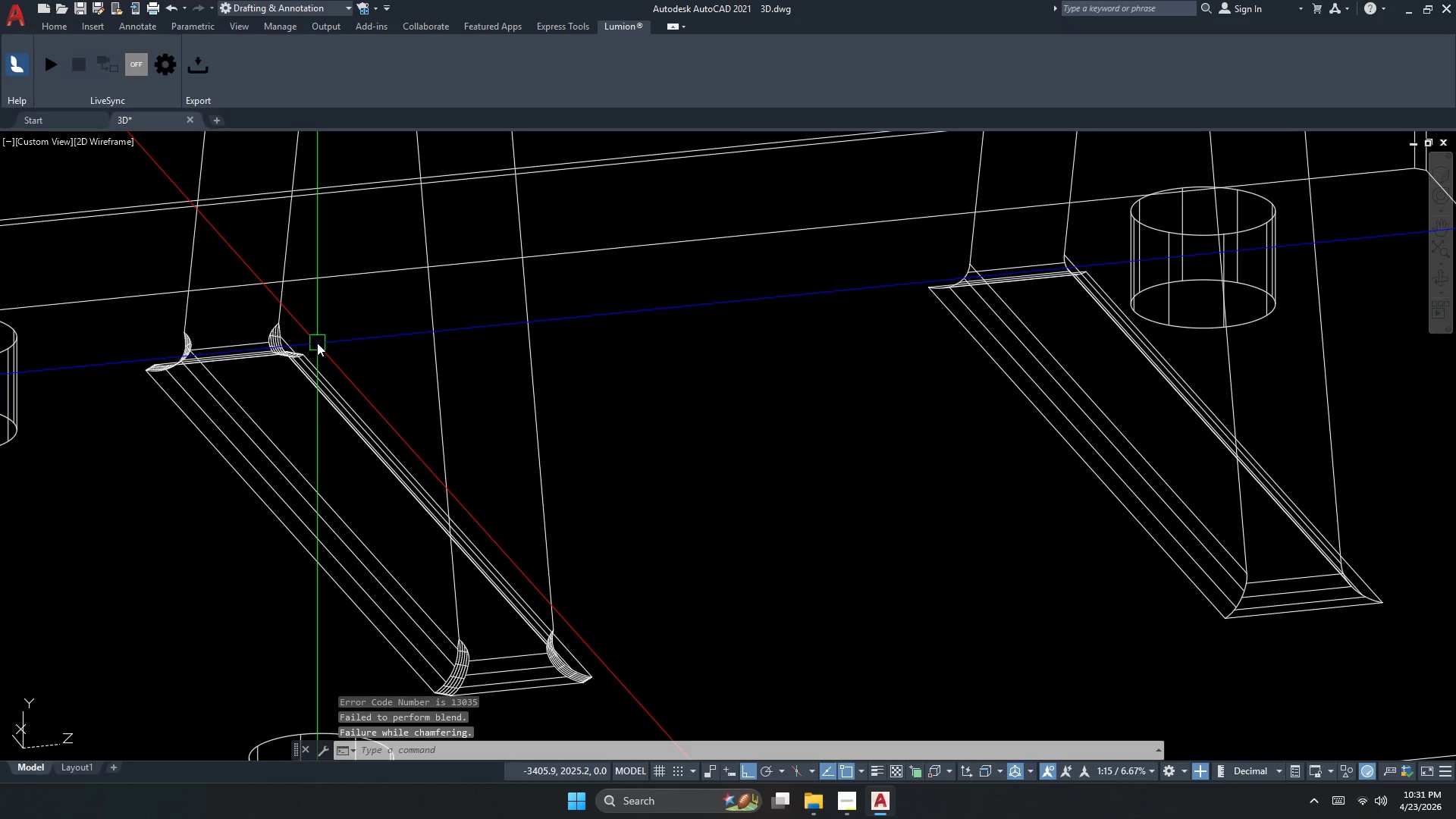 
key(Space)
 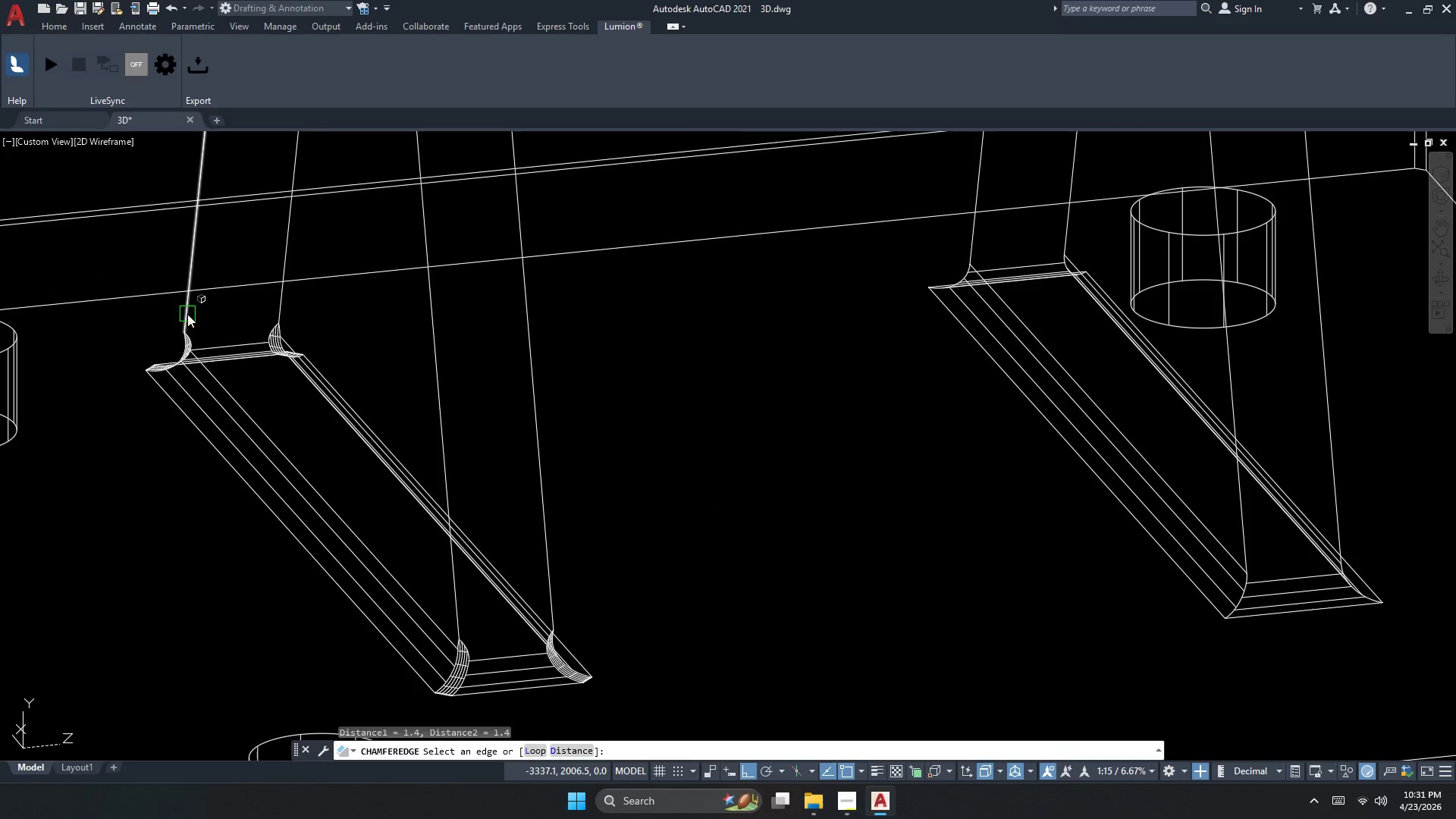 
left_click([187, 314])
 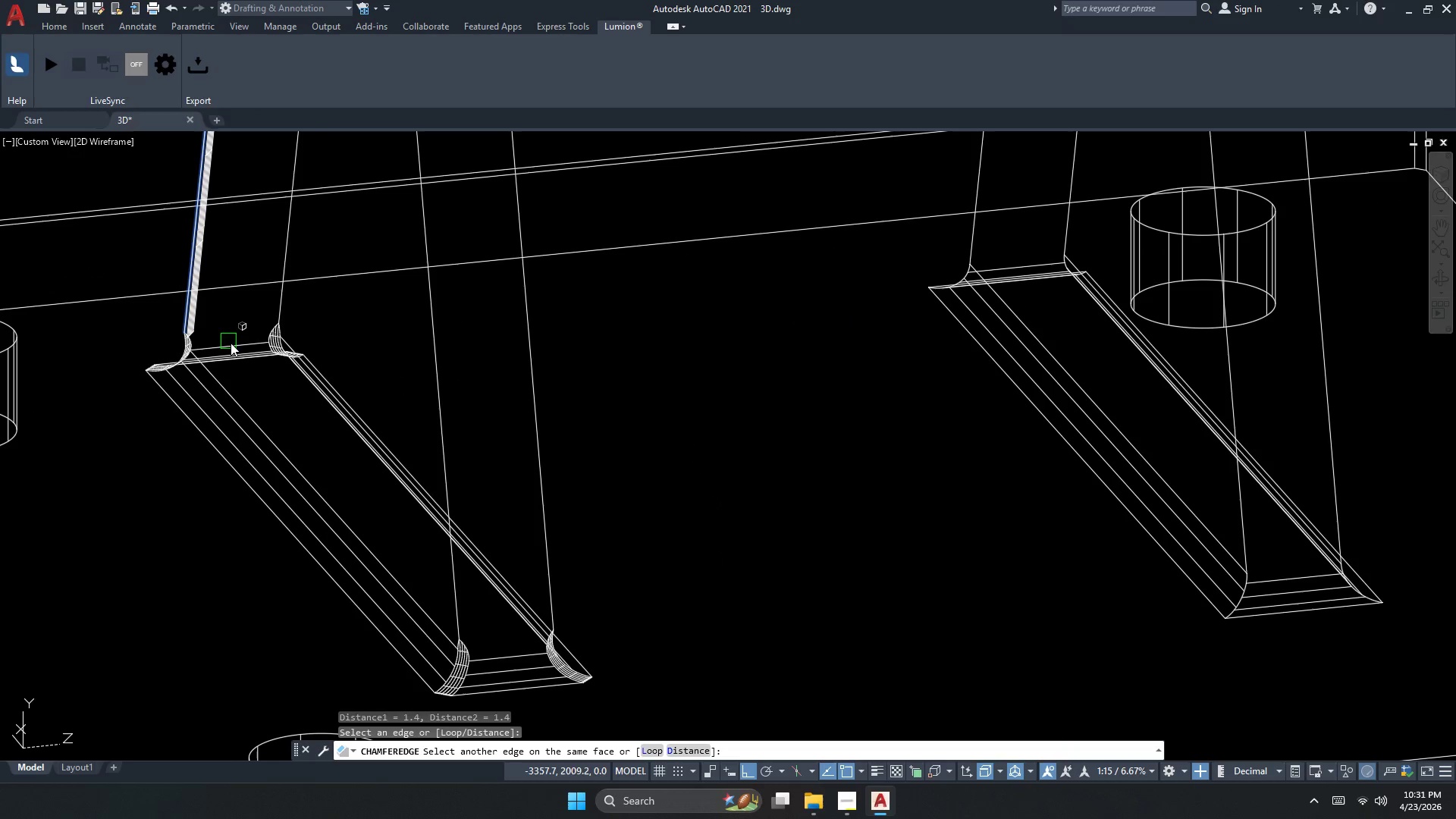 
key(Space)
 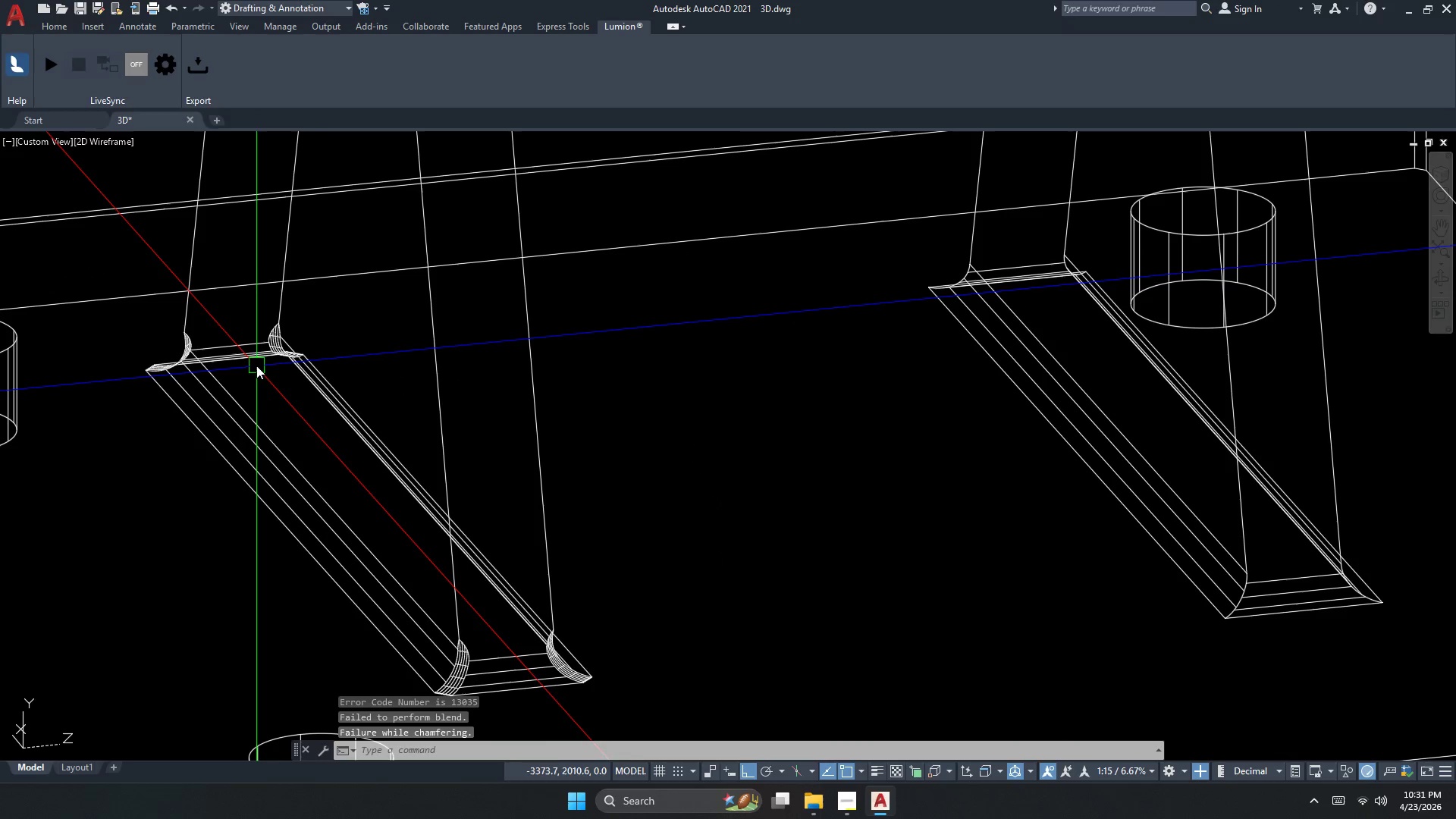 
key(Escape)
 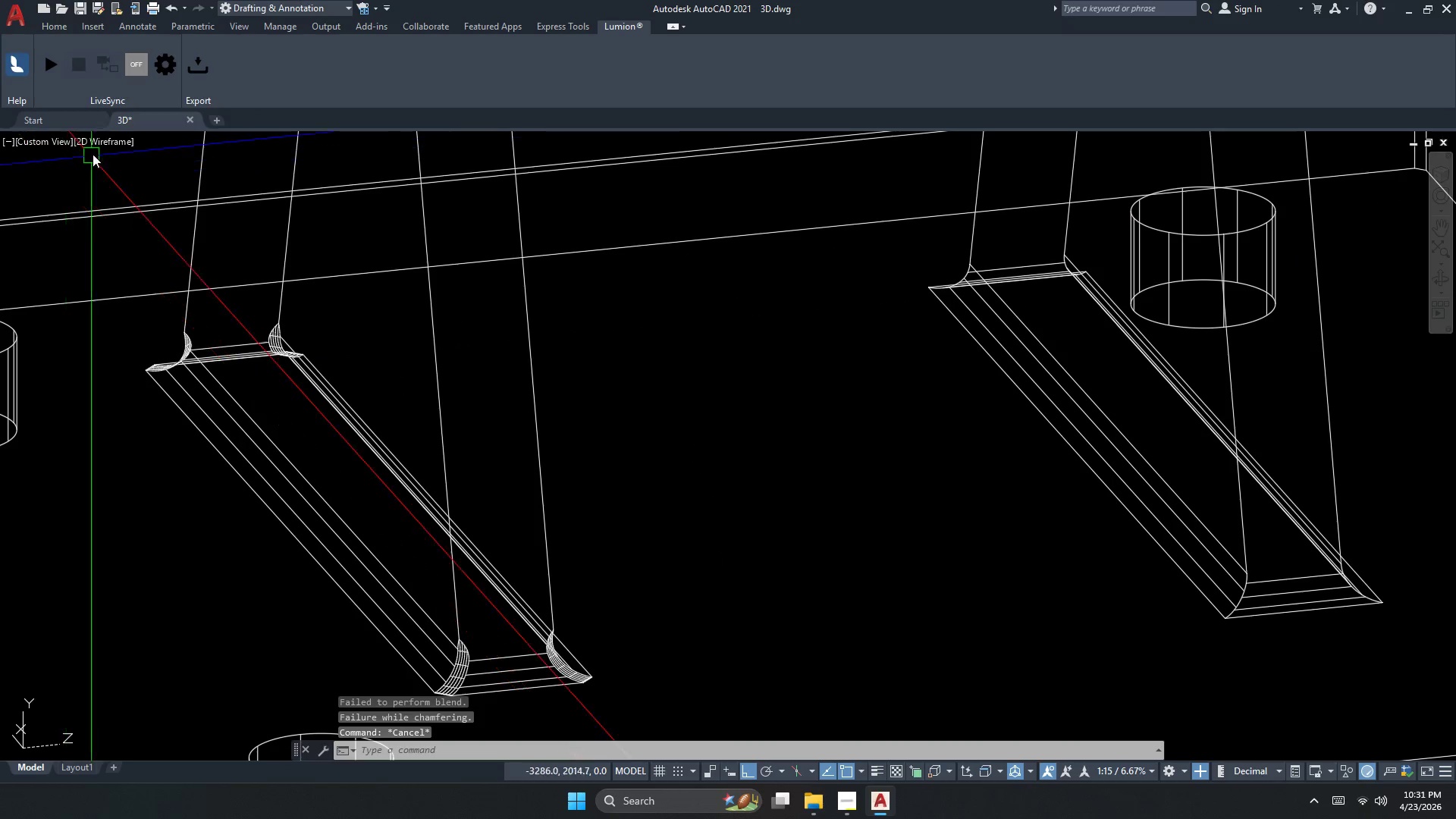 
left_click([99, 144])
 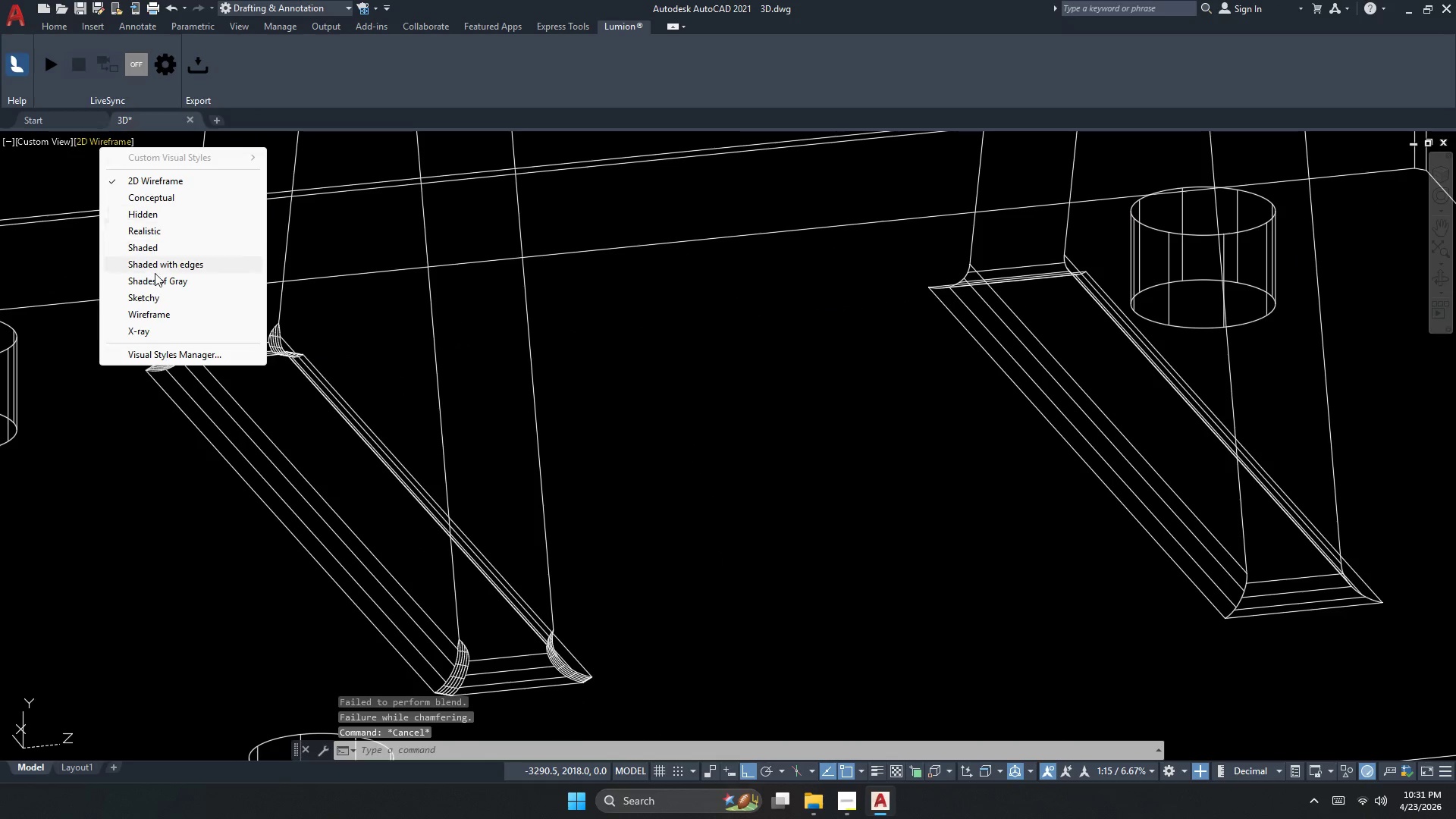 
left_click([156, 288])
 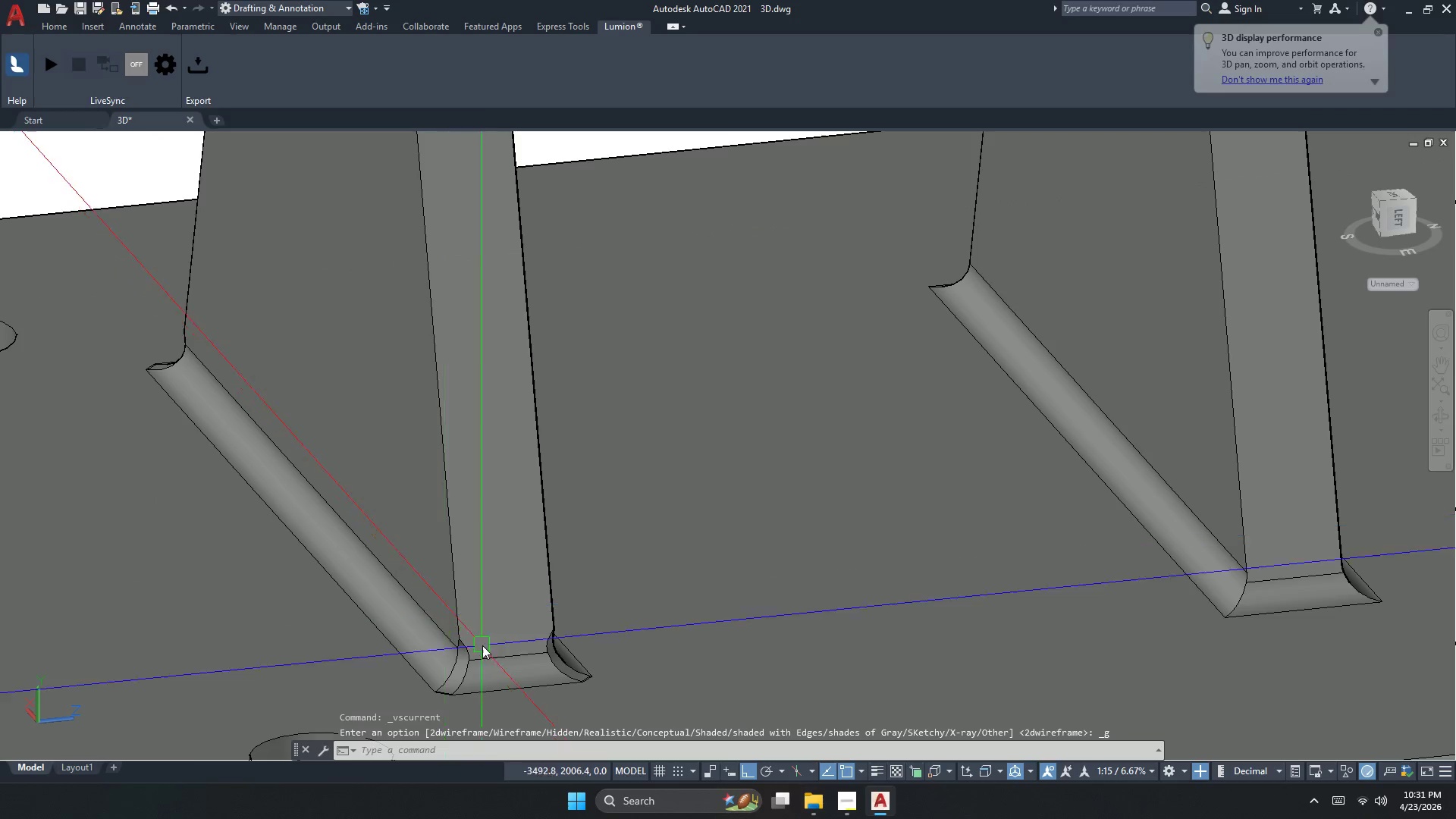 
scroll: coordinate [491, 675], scroll_direction: up, amount: 4.0
 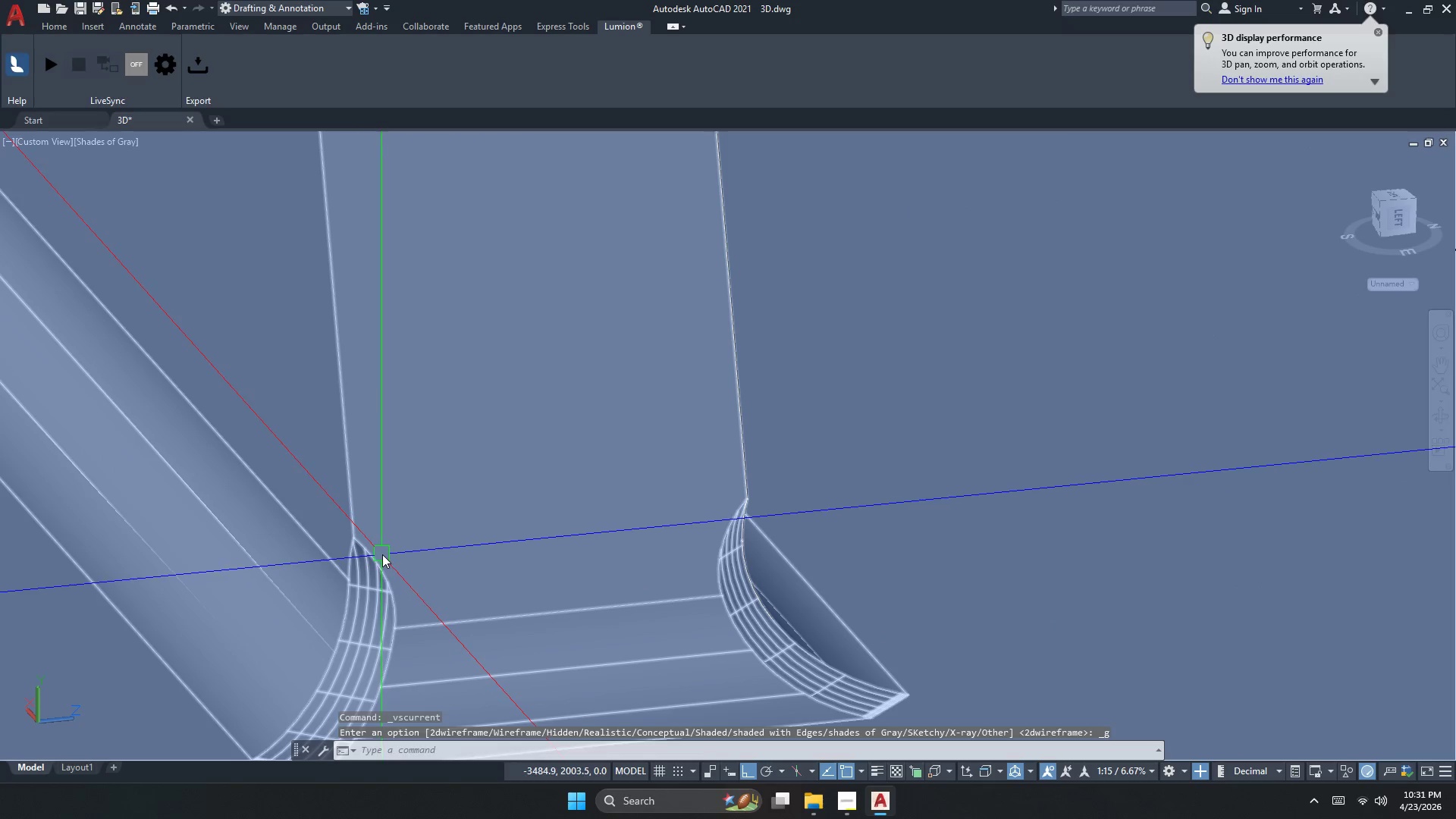 
scroll: coordinate [414, 593], scroll_direction: down, amount: 3.0
 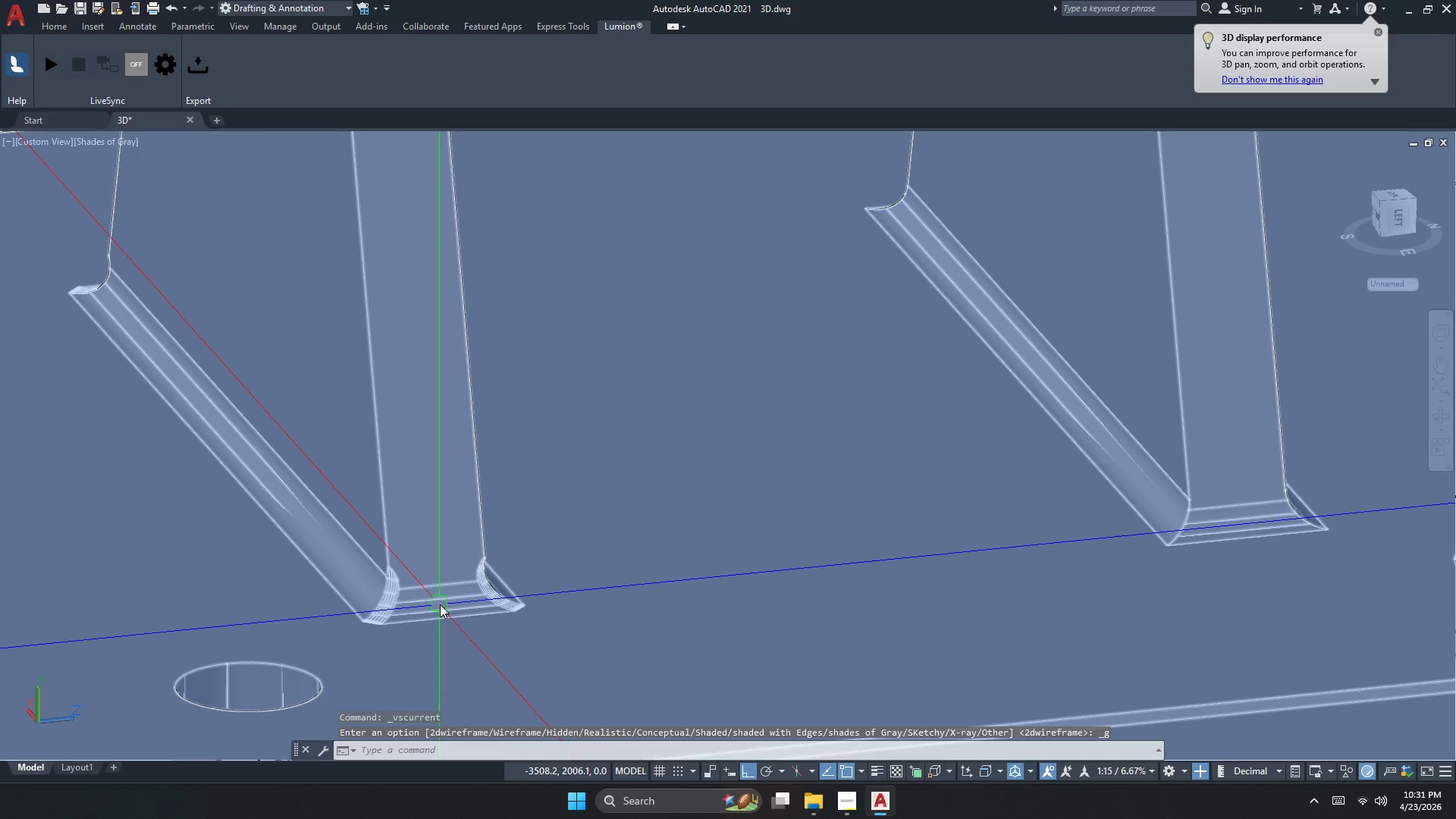 
key(Escape)
 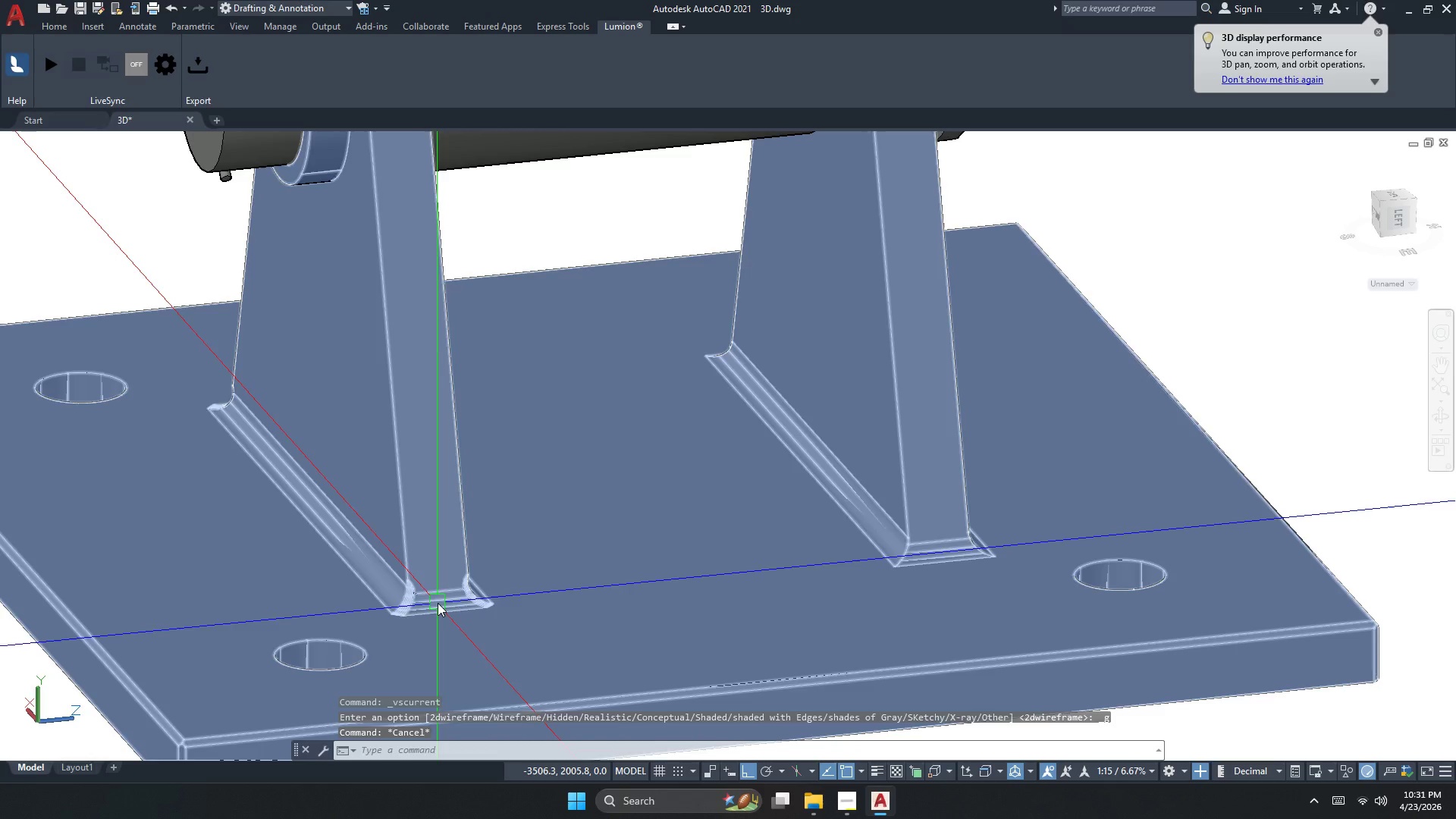 
scroll: coordinate [440, 603], scroll_direction: down, amount: 1.0
 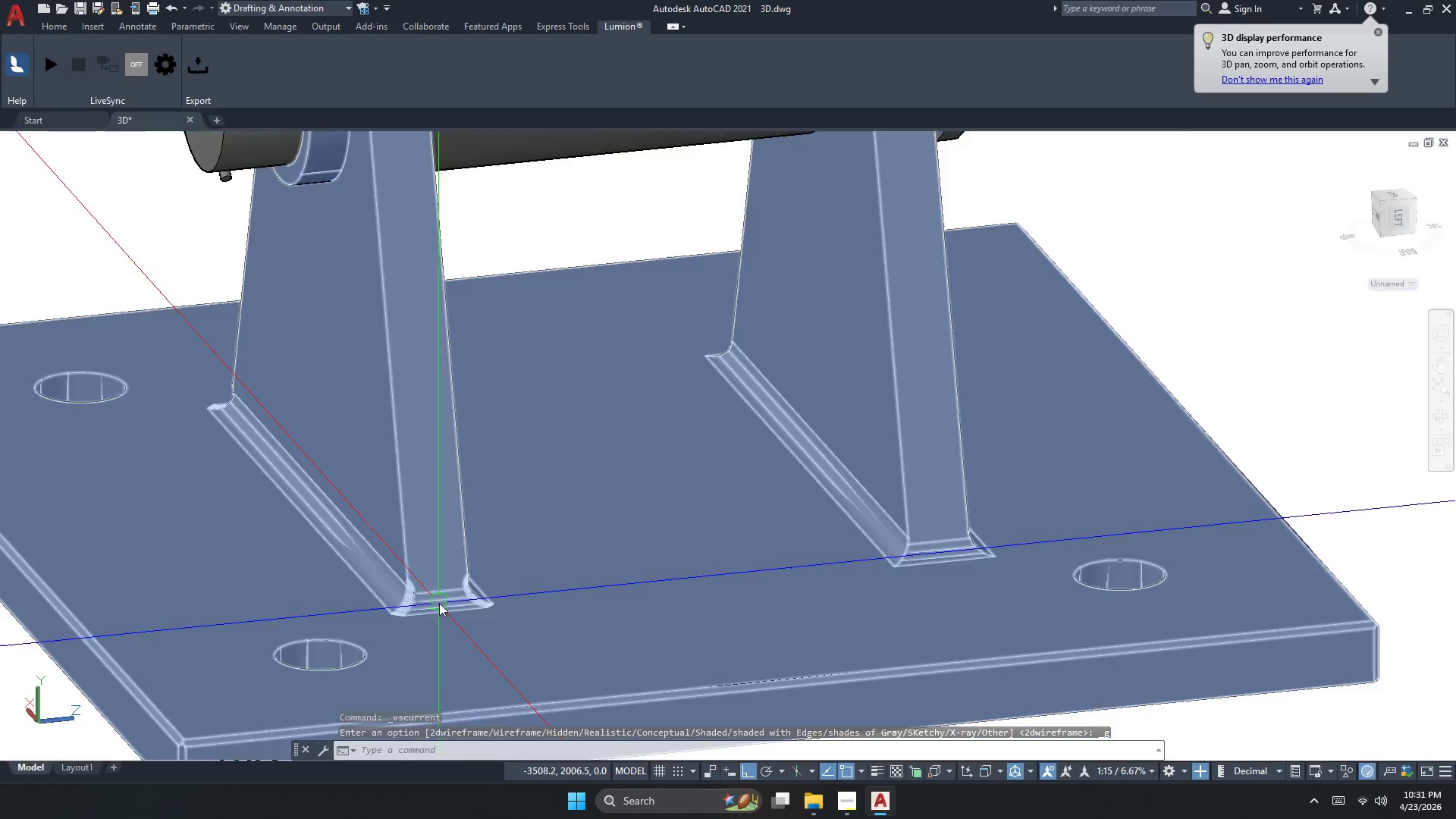 
key(Control+Z)
 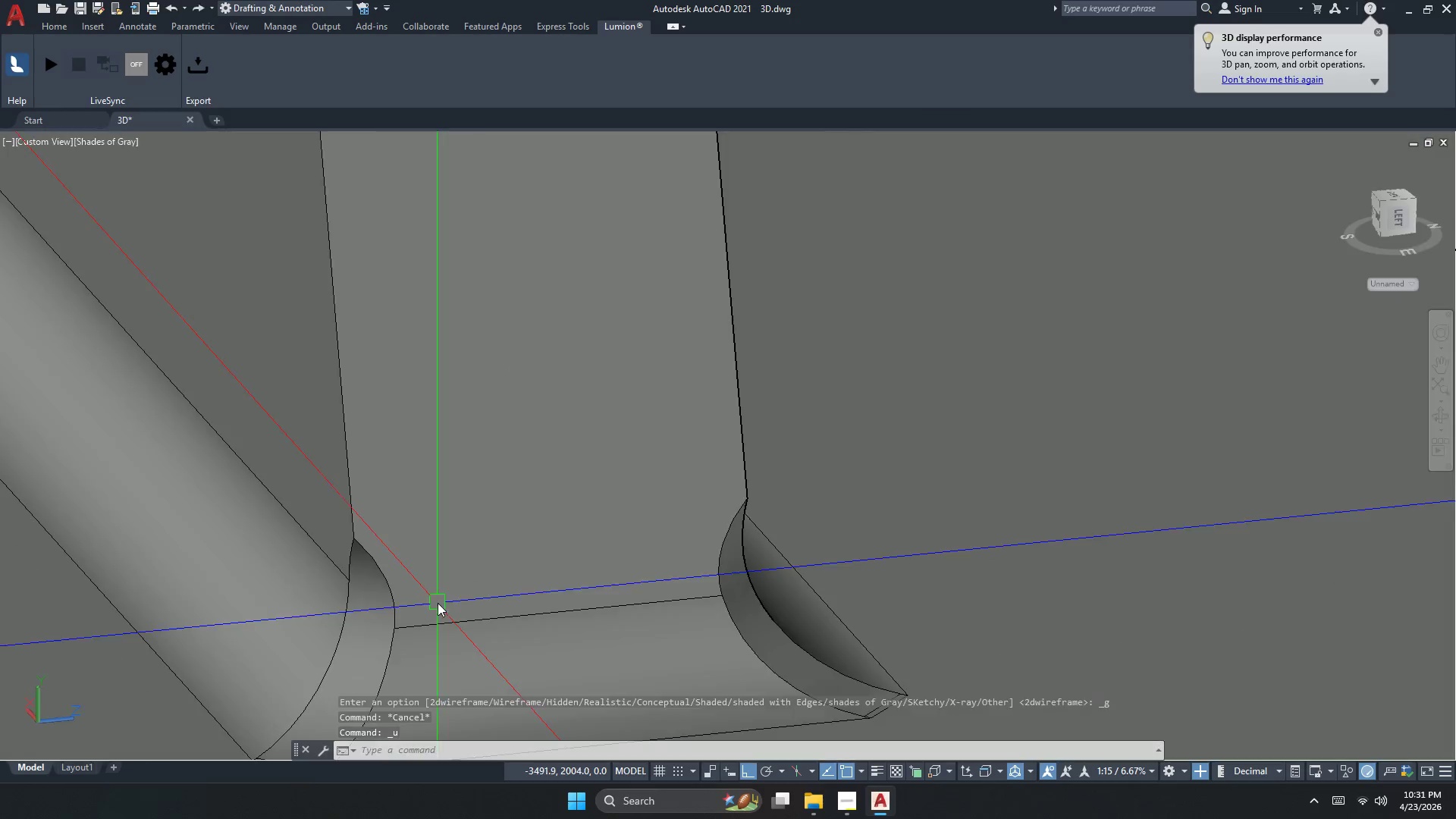 
key(Control+Z)
 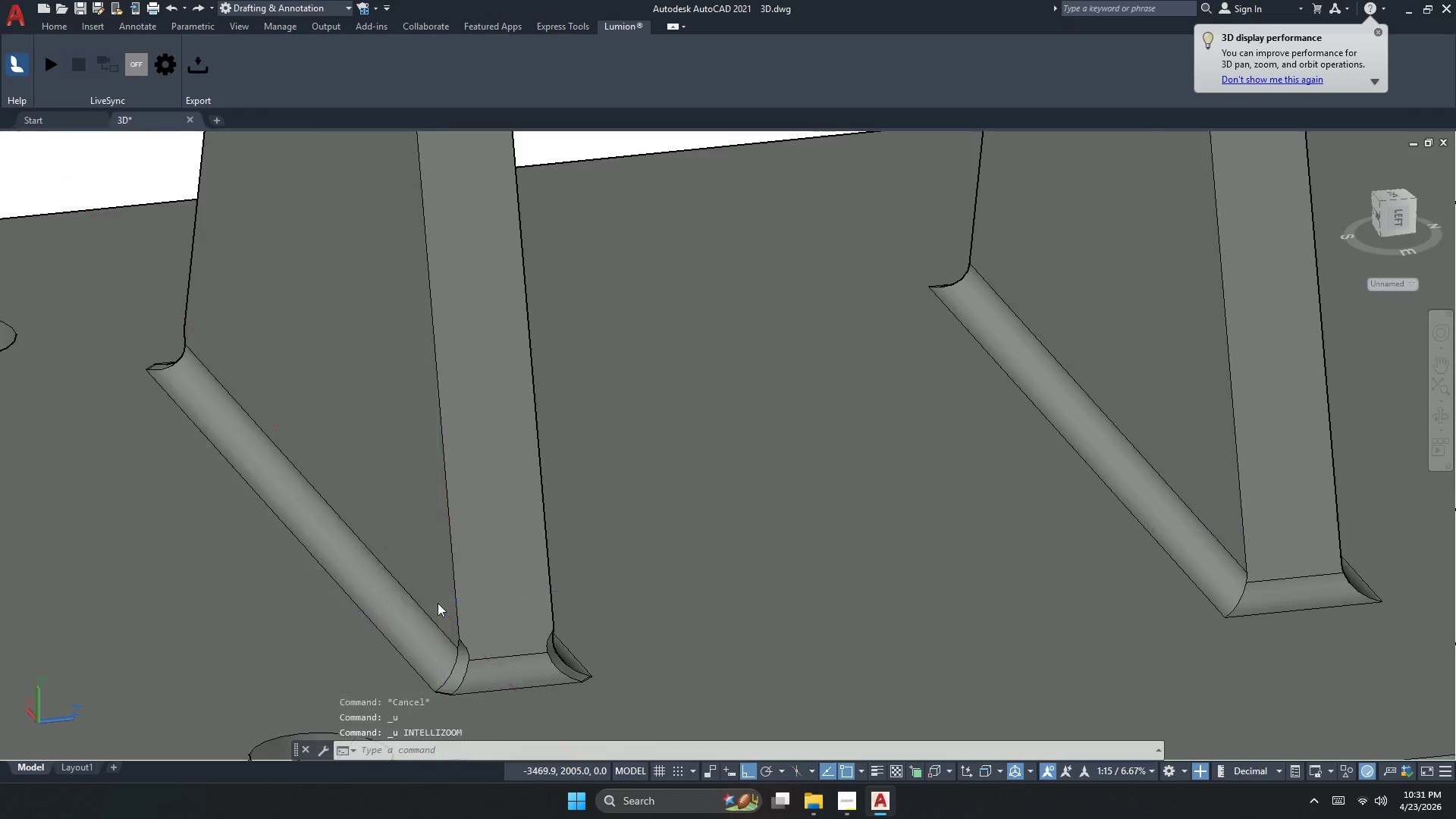 
key(Control+Z)
 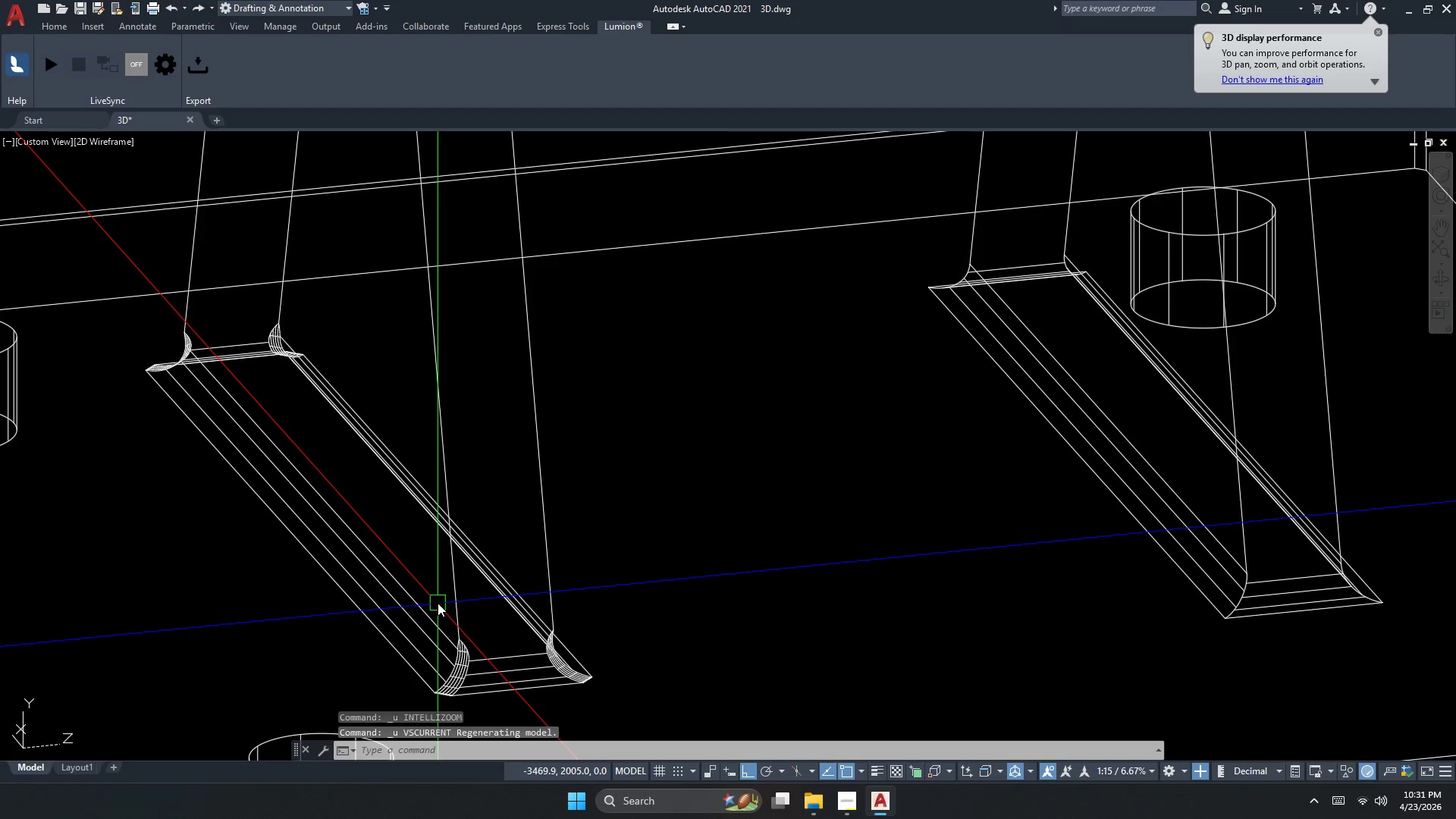 
key(Control+Z)
 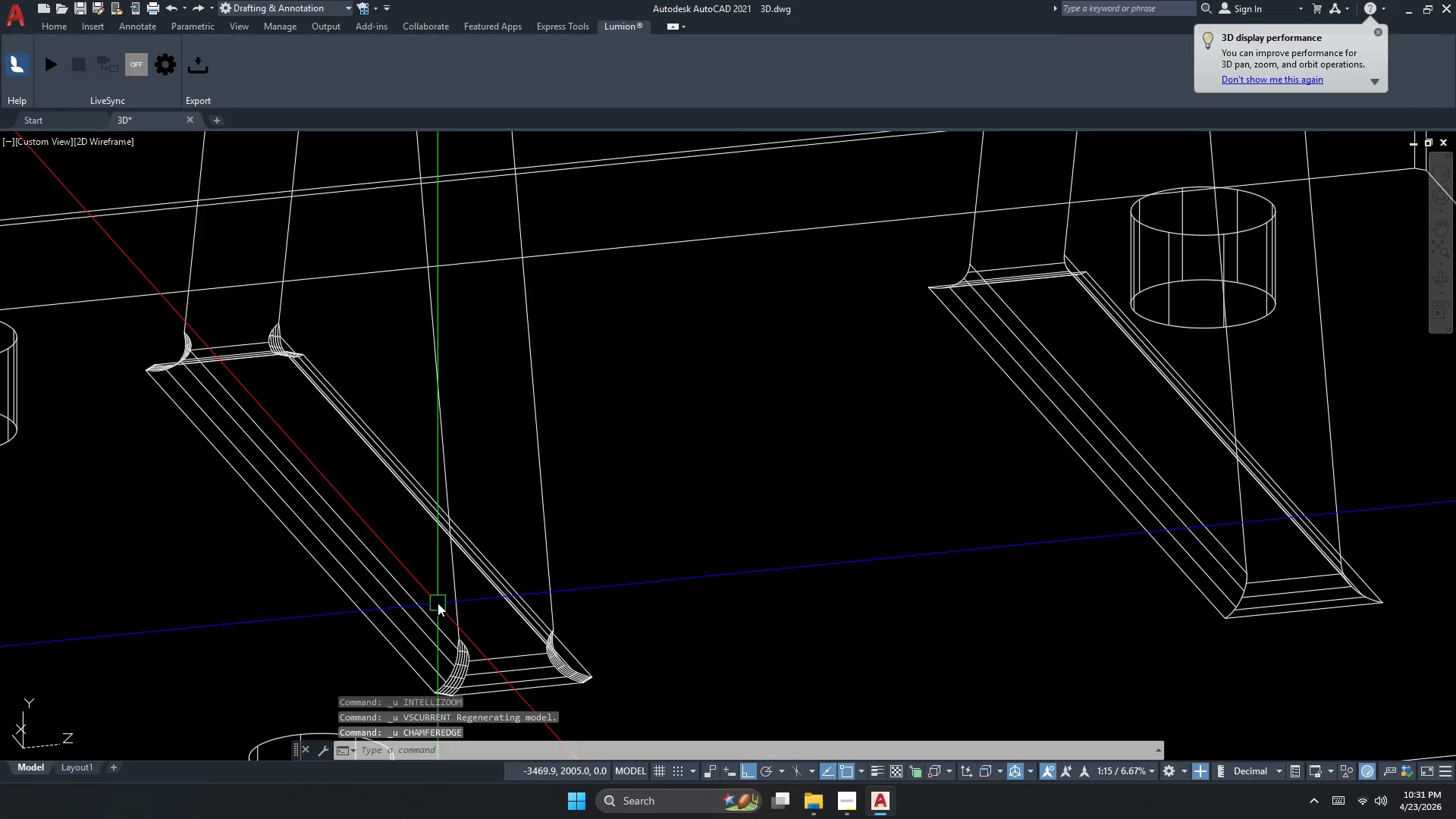 
key(Control+Z)
 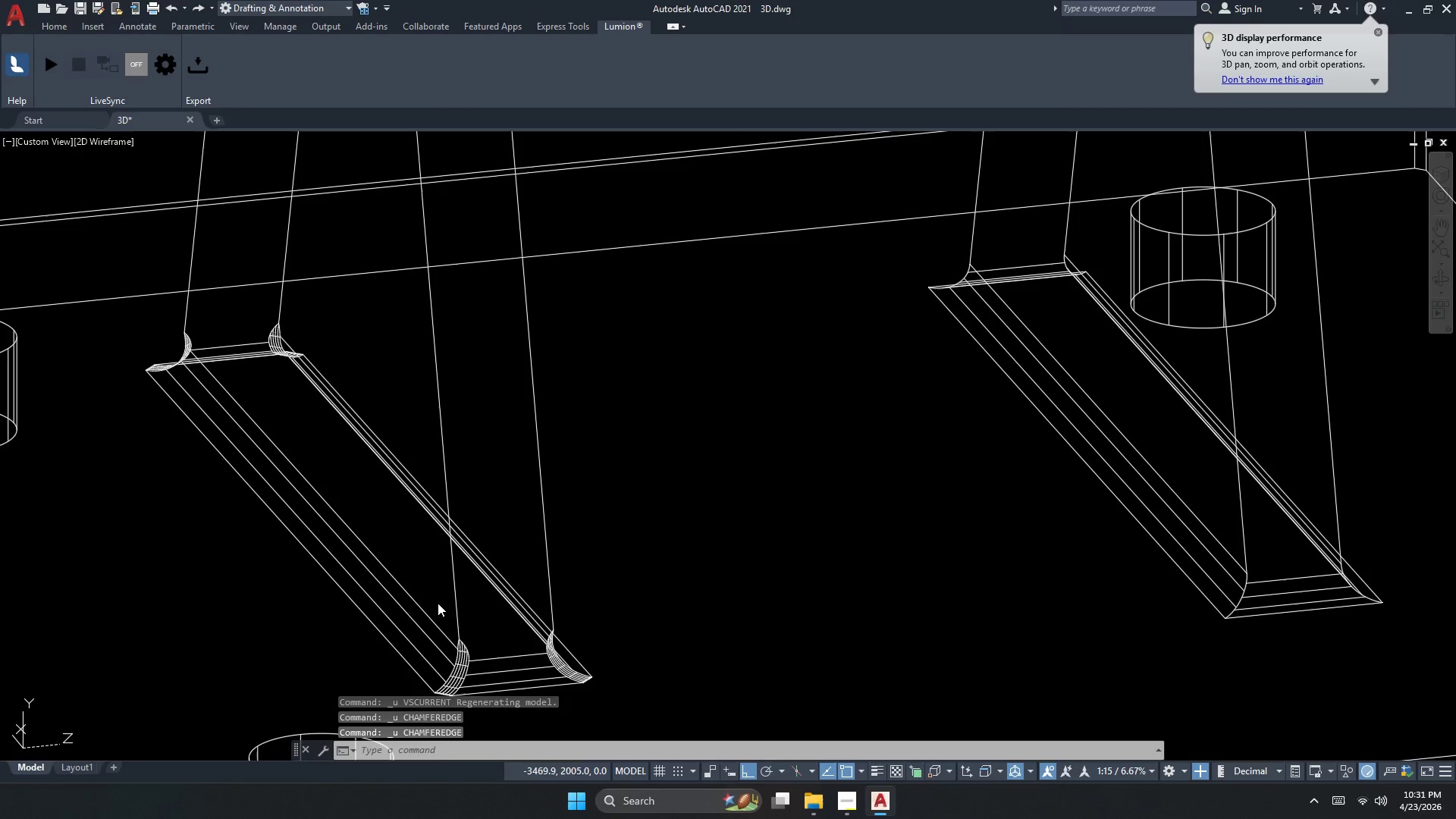 
key(Control+Z)
 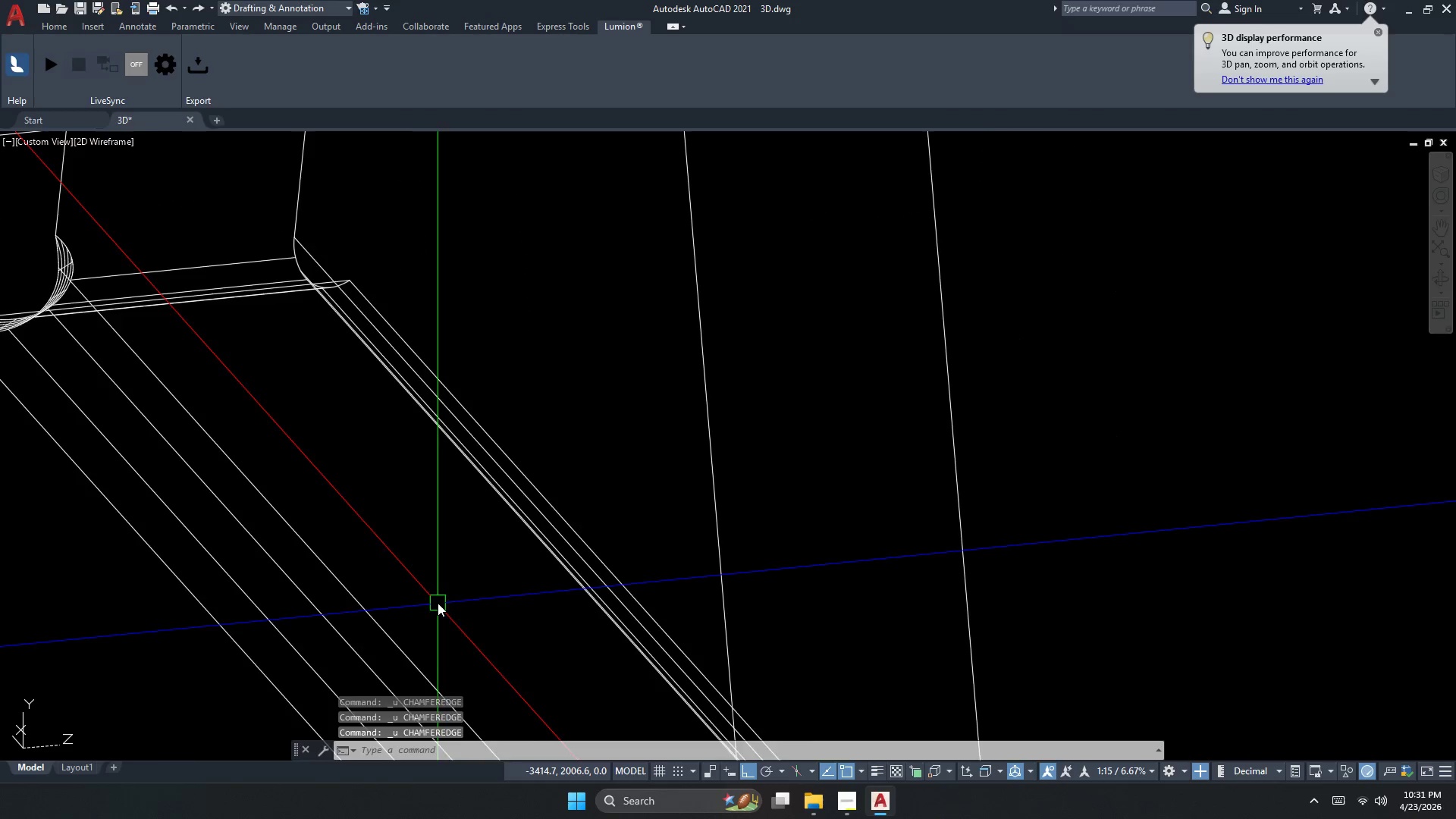 
key(Control+Z)
 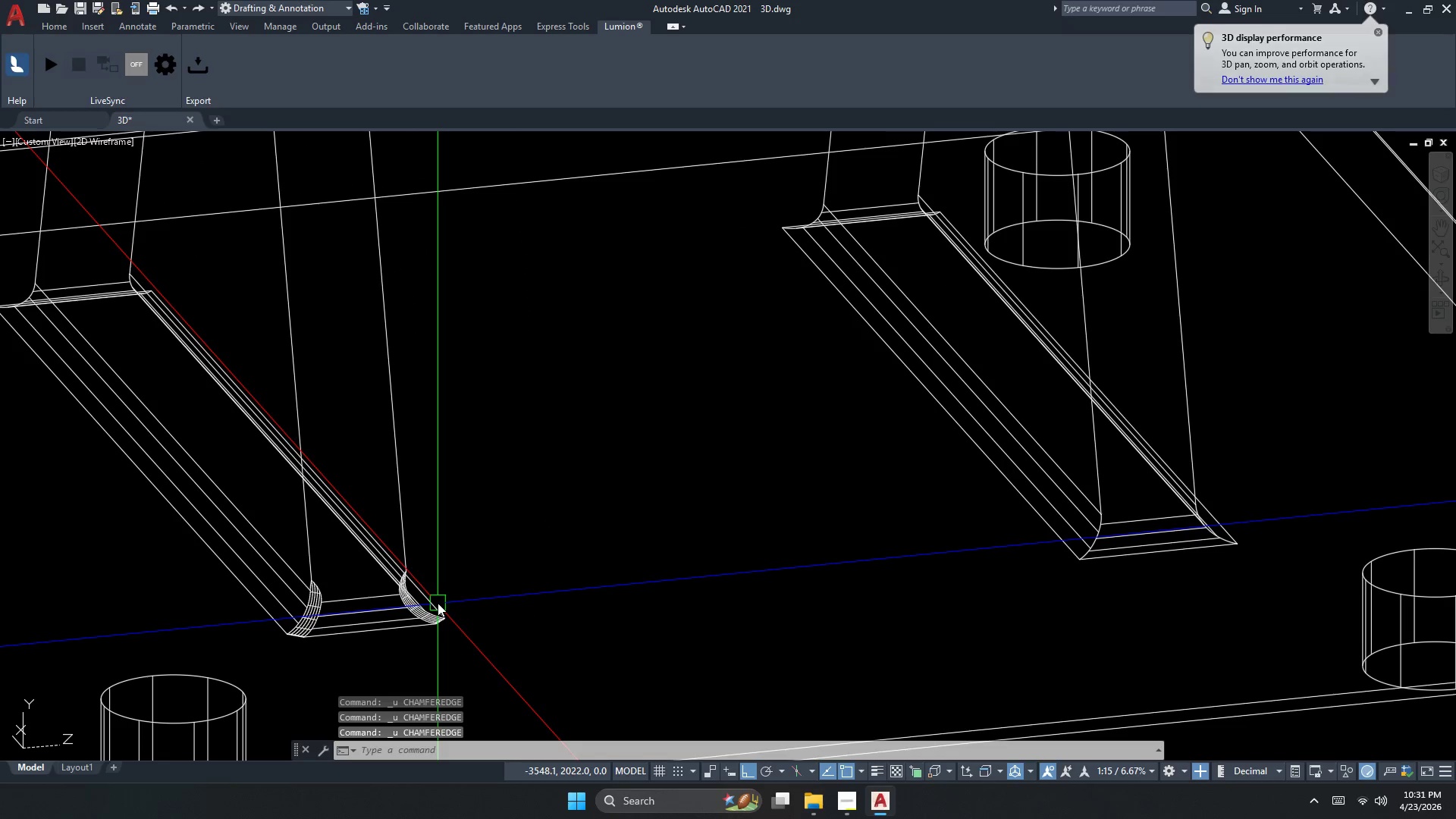 
key(Control+Z)
 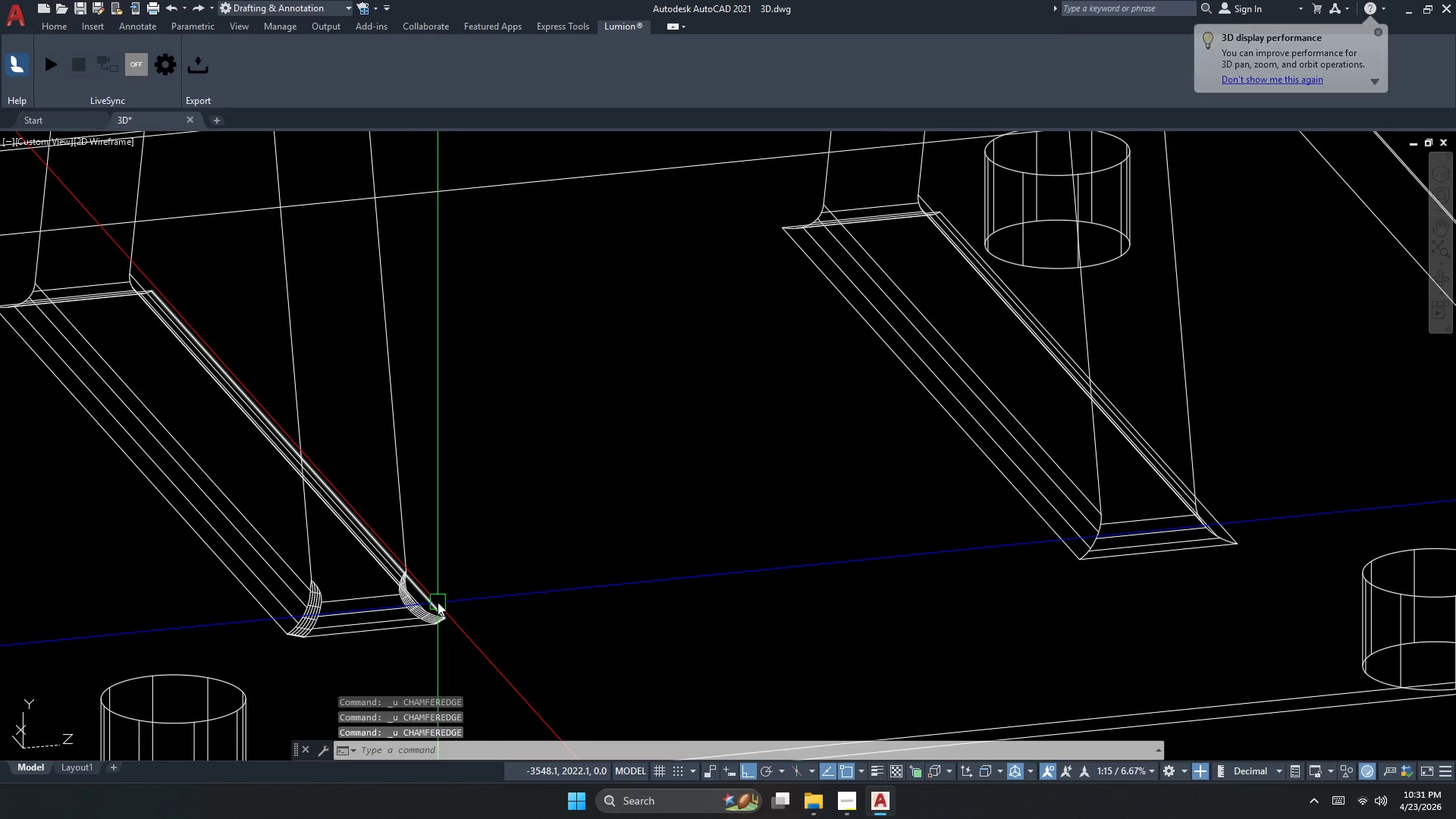 
key(Control+Z)
 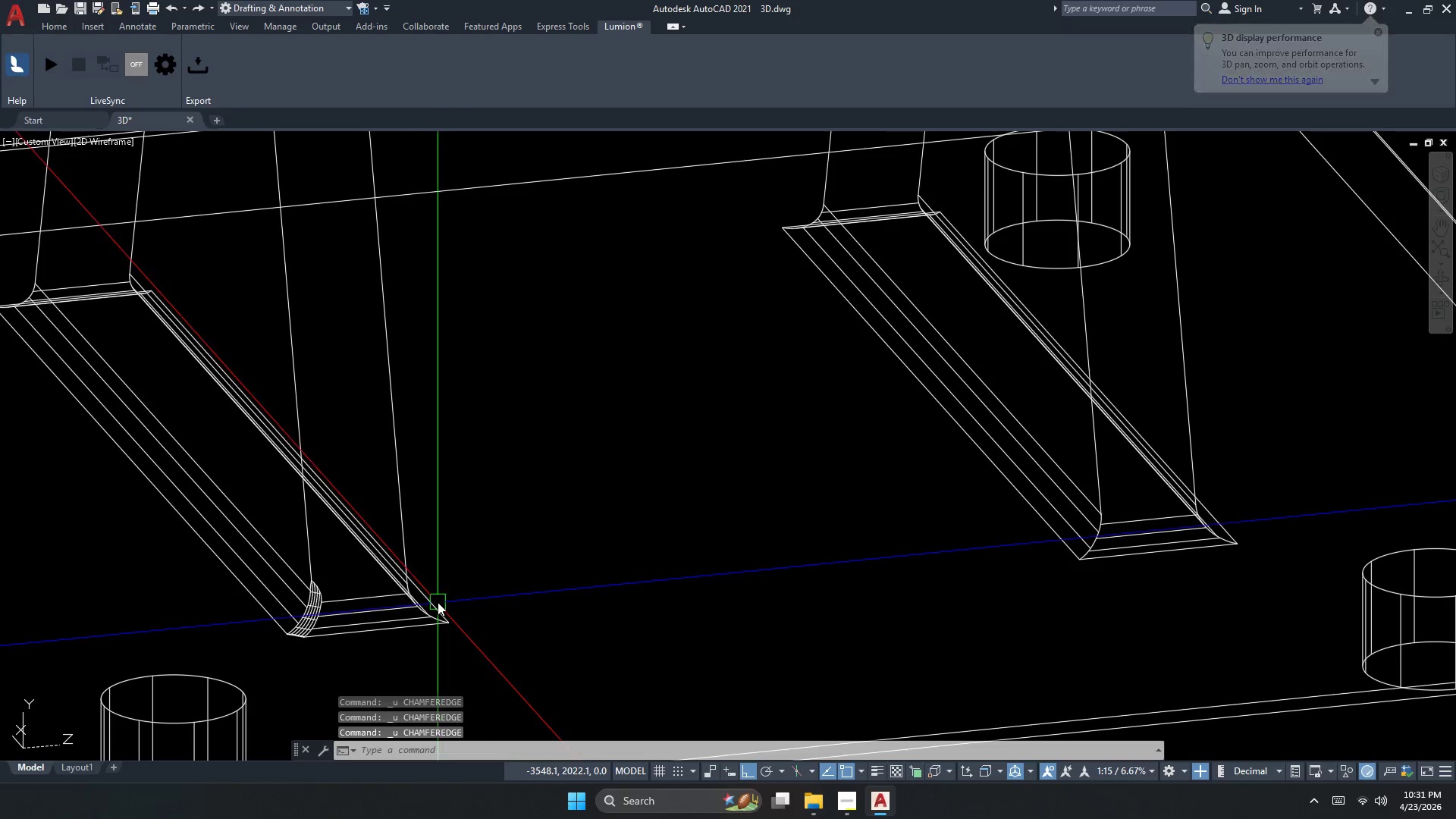 
key(Control+Z)
 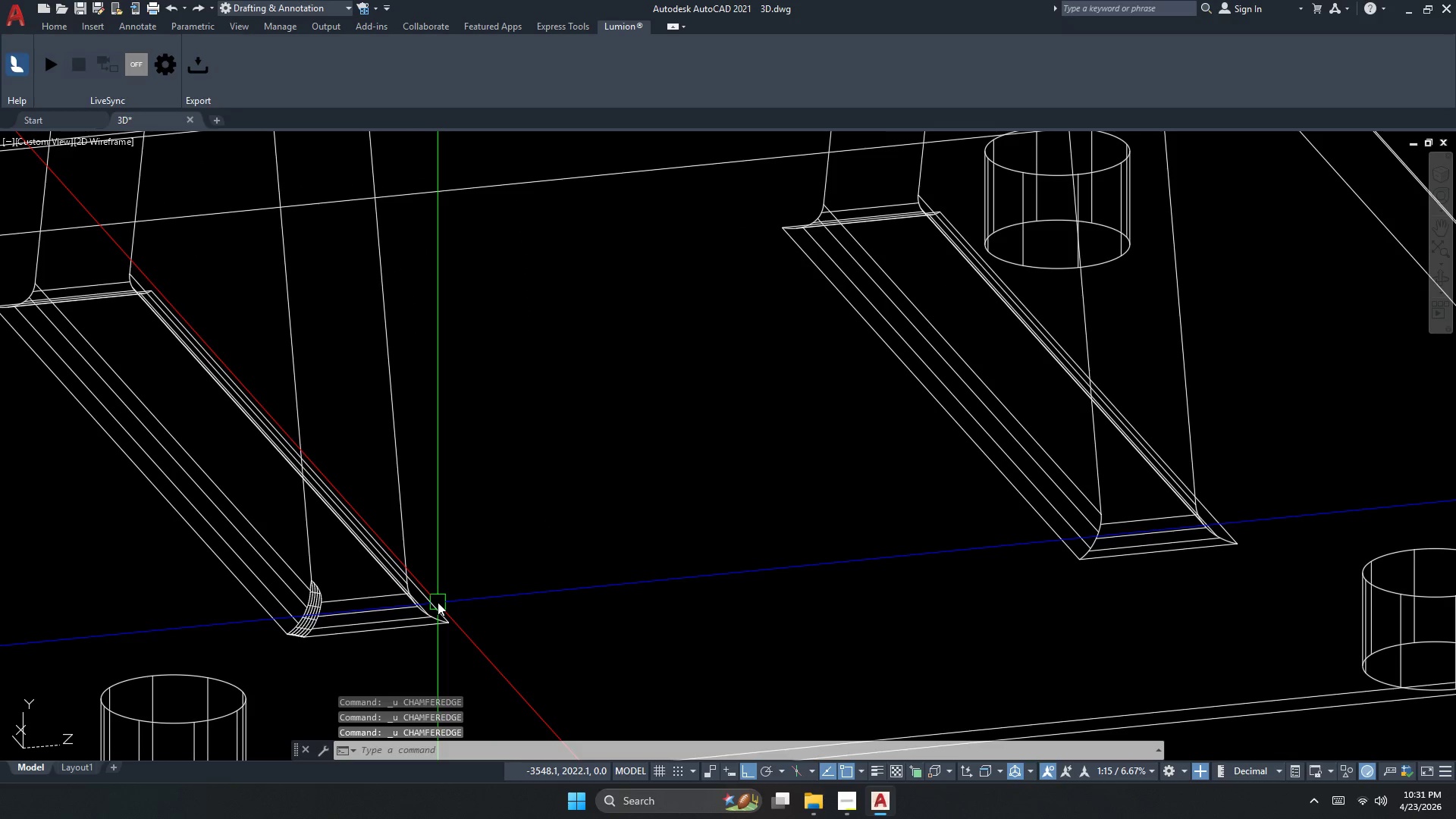 
key(Control+Z)
 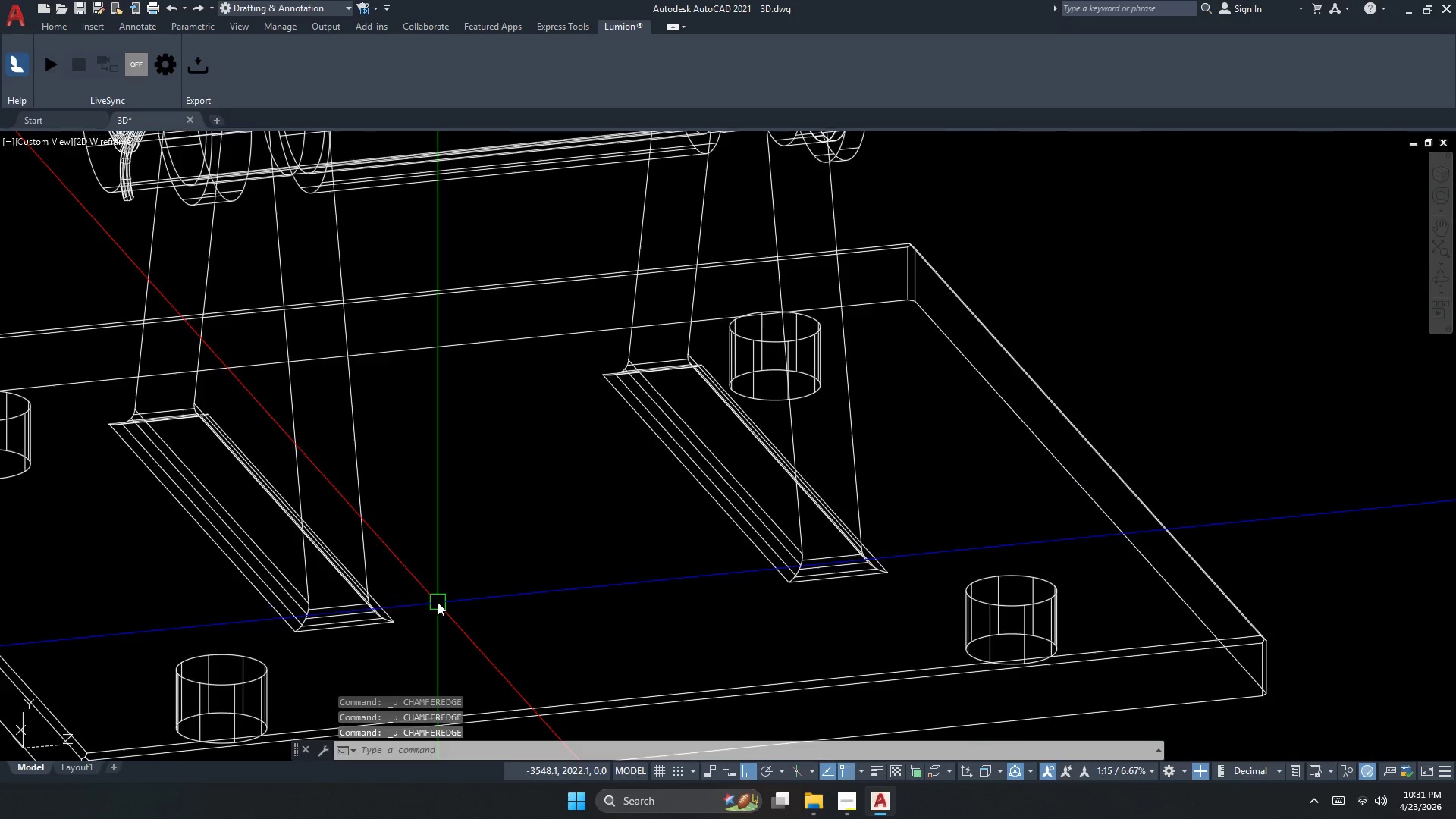 
key(Control+Z)
 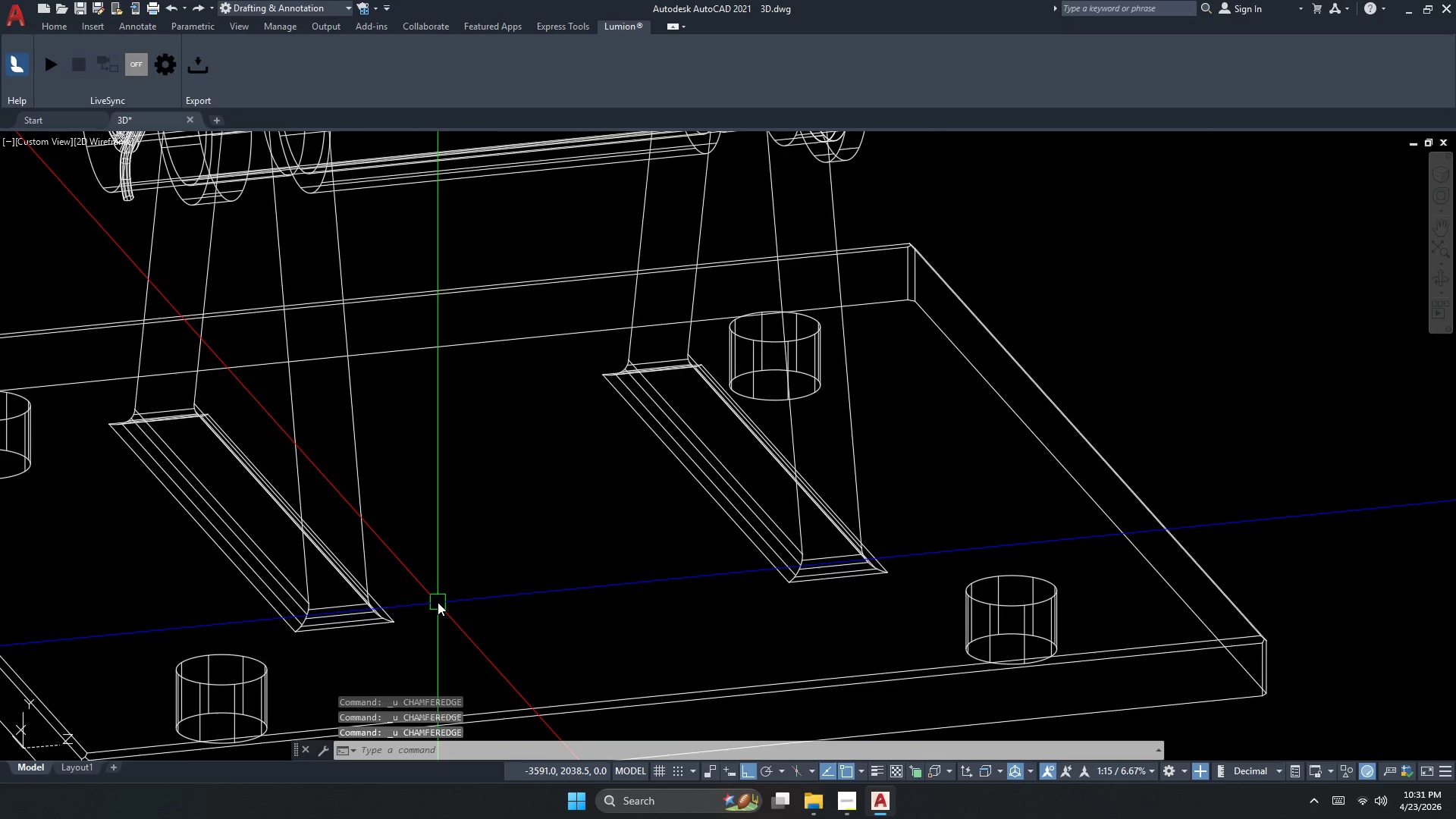 
key(Control+Z)
 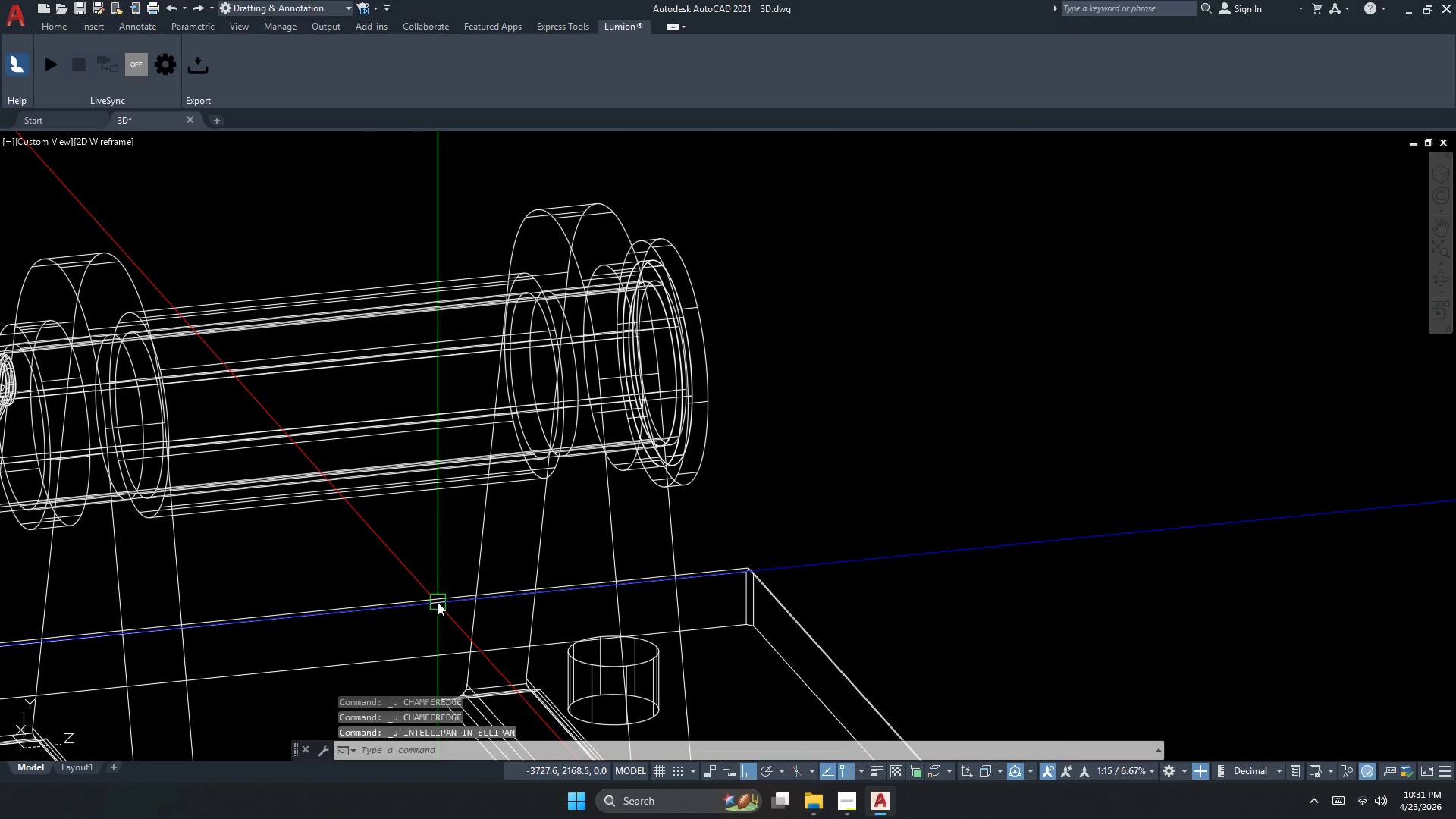 
scroll: coordinate [406, 428], scroll_direction: down, amount: 2.0
 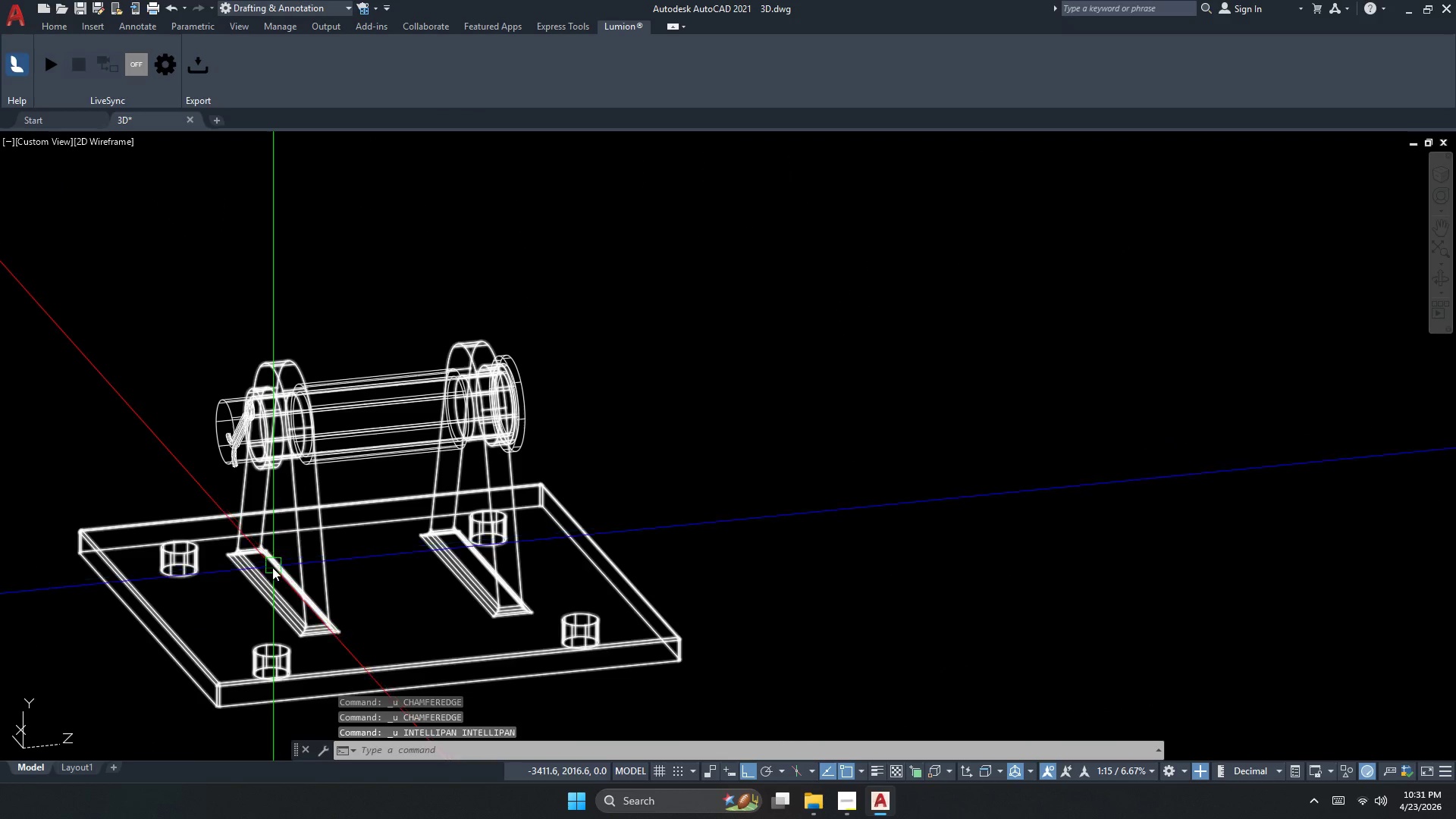 
scroll: coordinate [263, 573], scroll_direction: up, amount: 2.0
 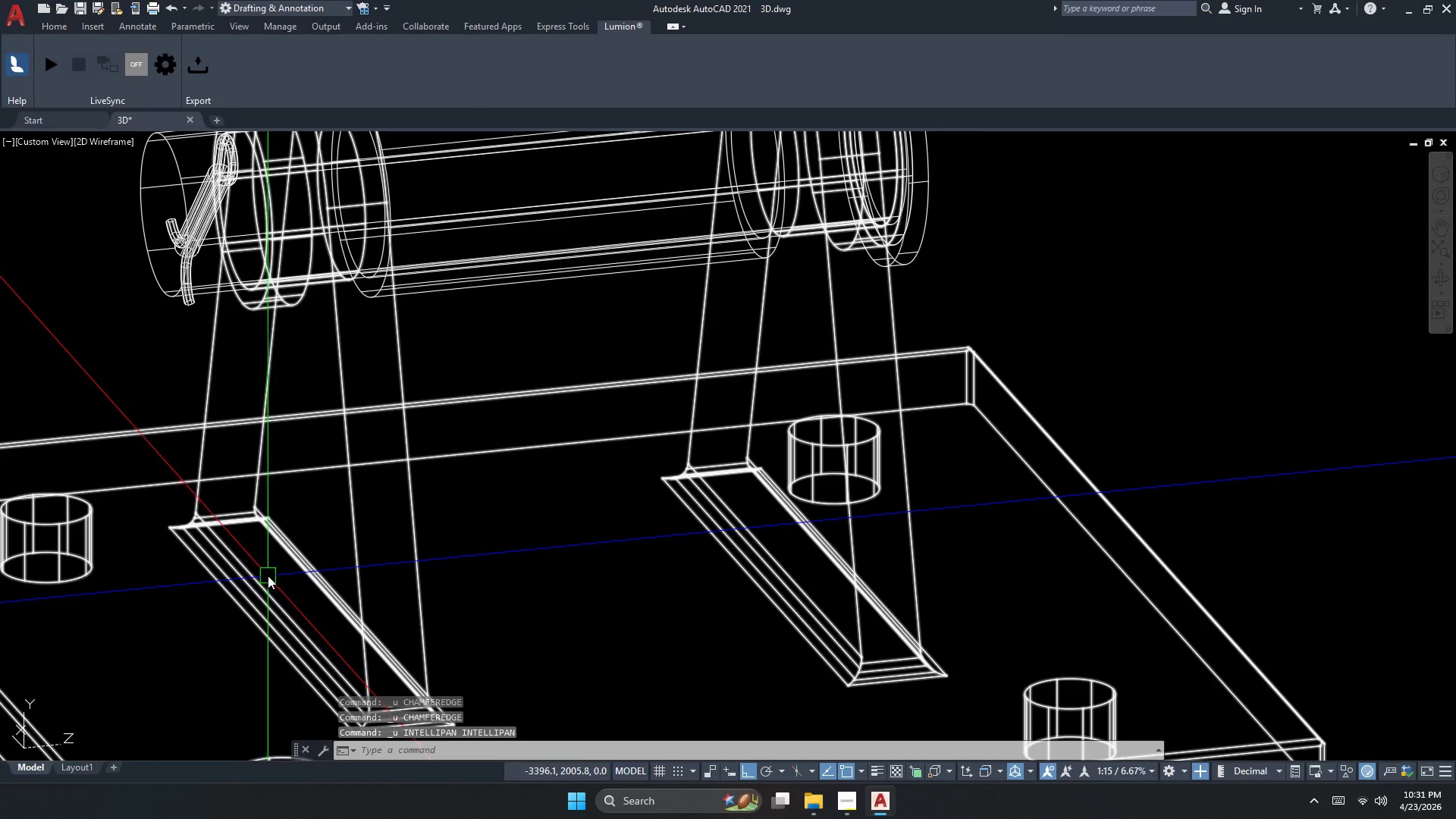 
scroll: coordinate [272, 521], scroll_direction: down, amount: 1.0
 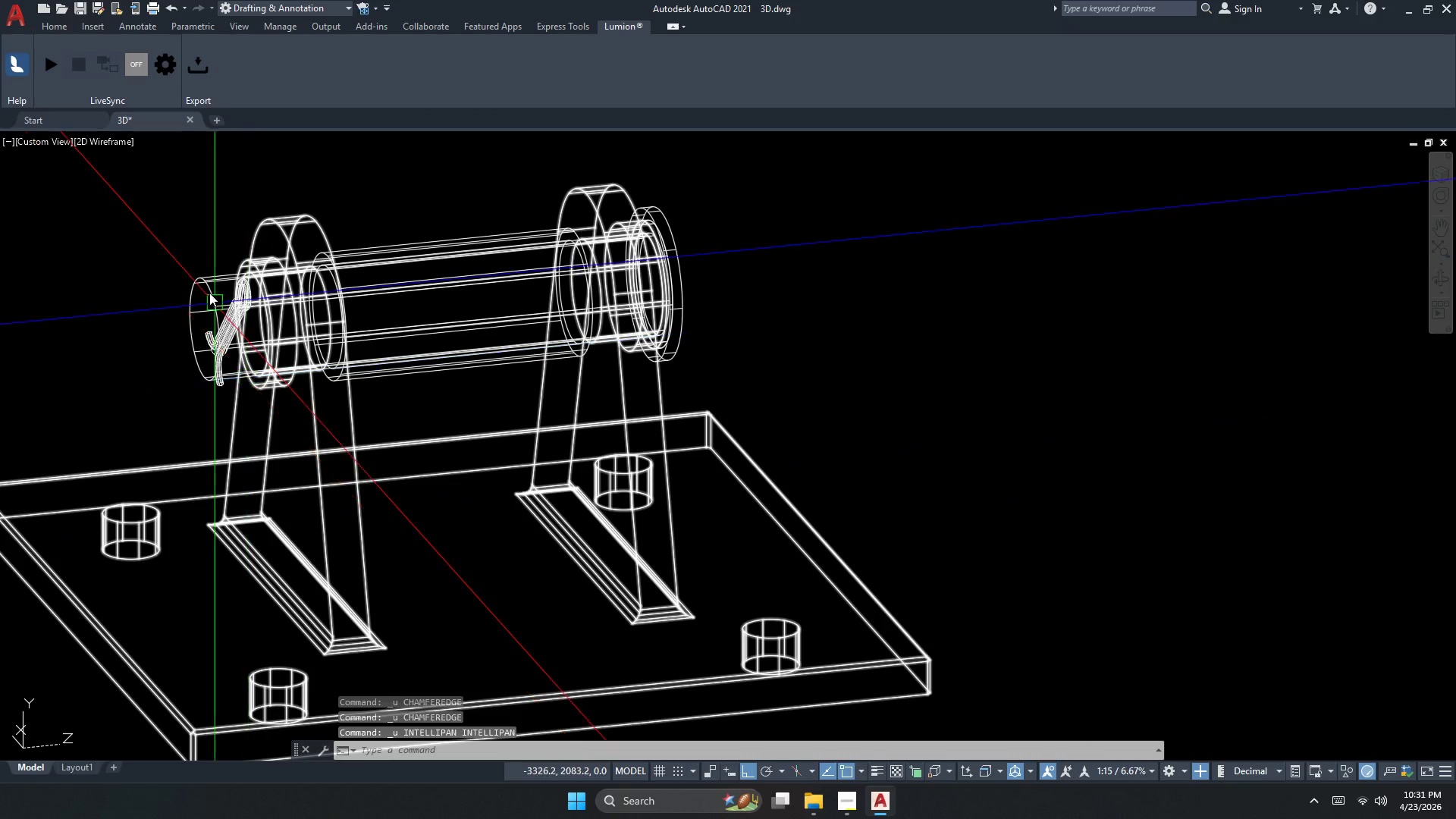 
key(Escape)
 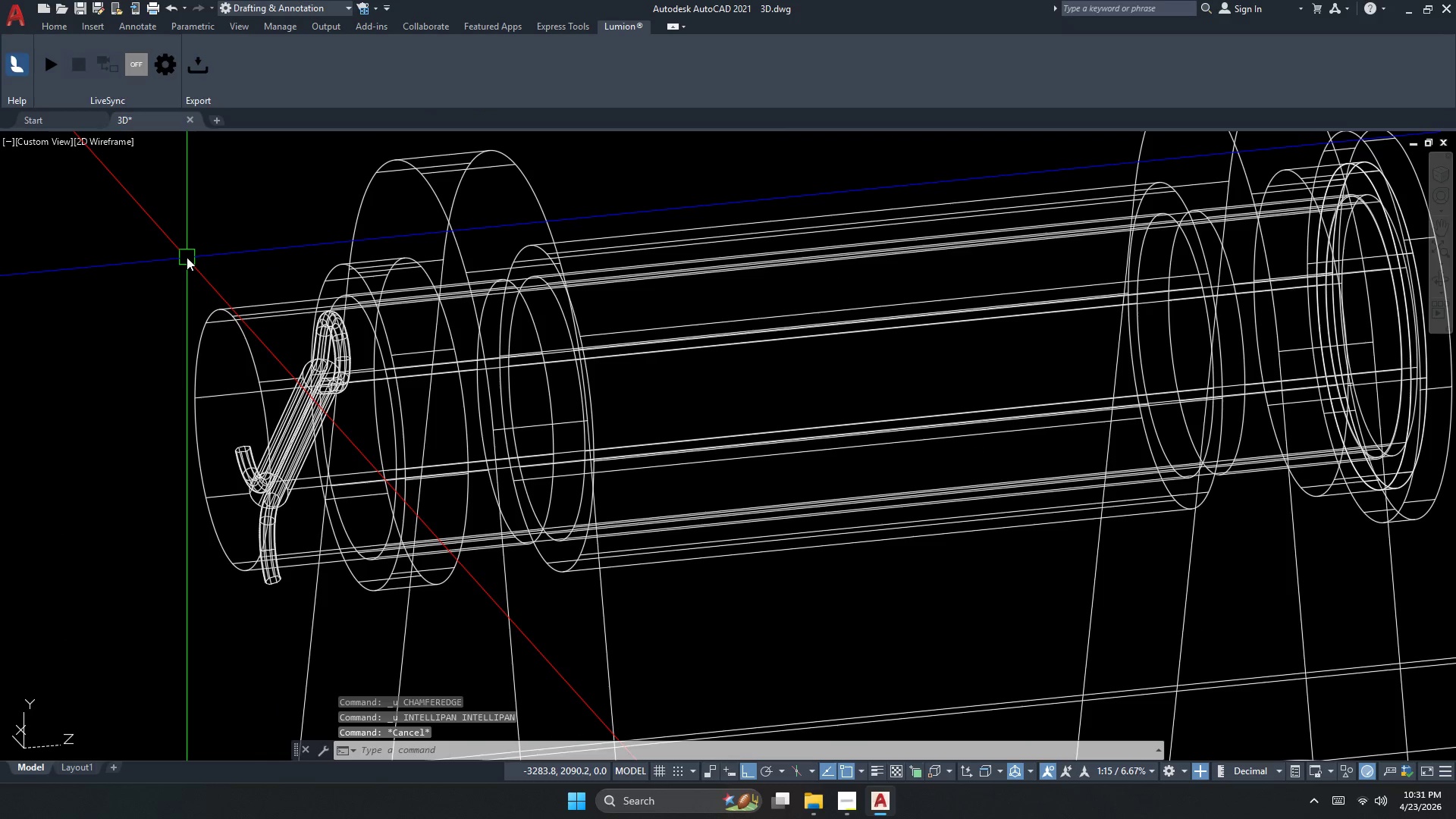 
scroll: coordinate [187, 257], scroll_direction: up, amount: 2.0
 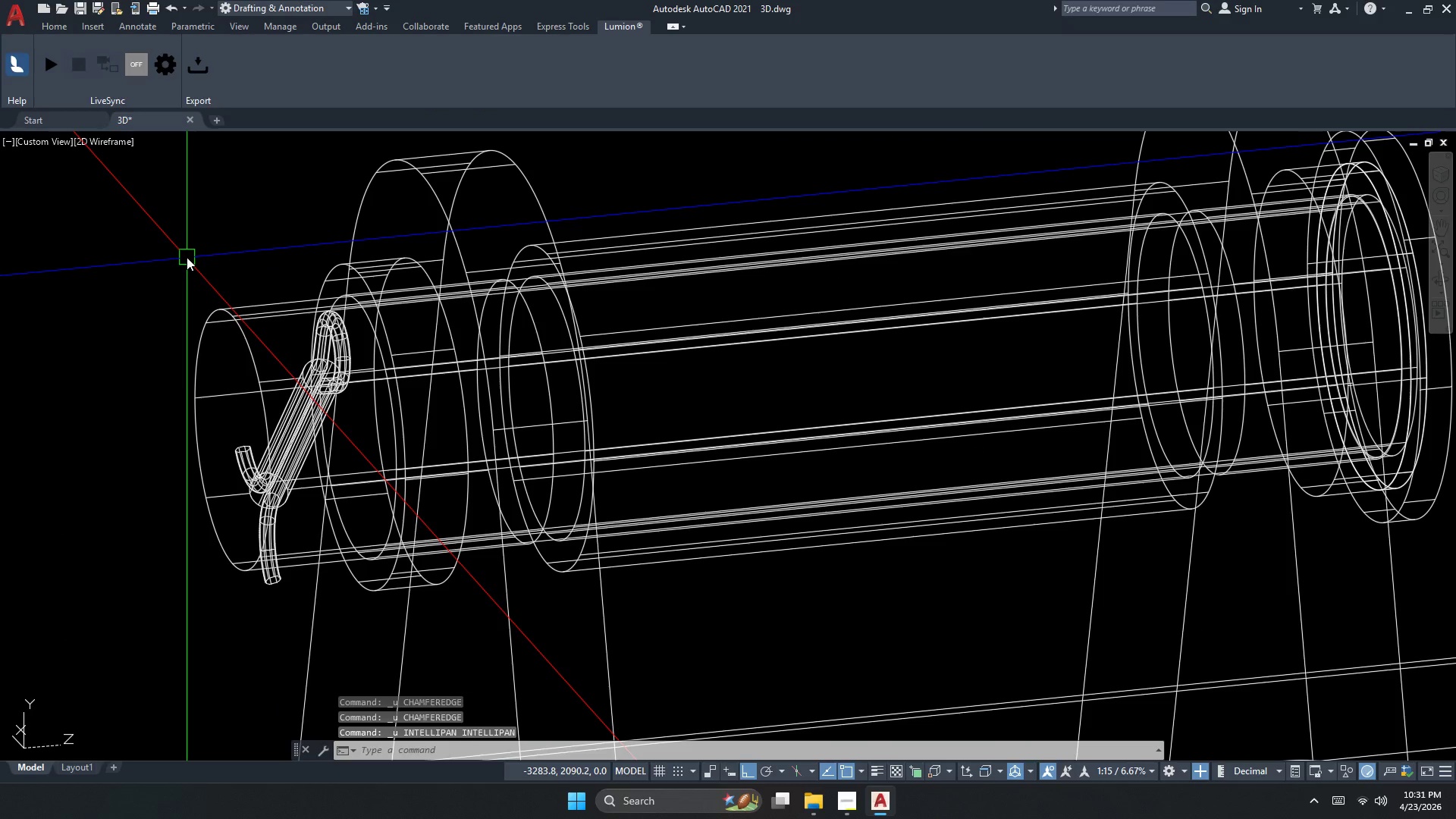 
key(Escape)
 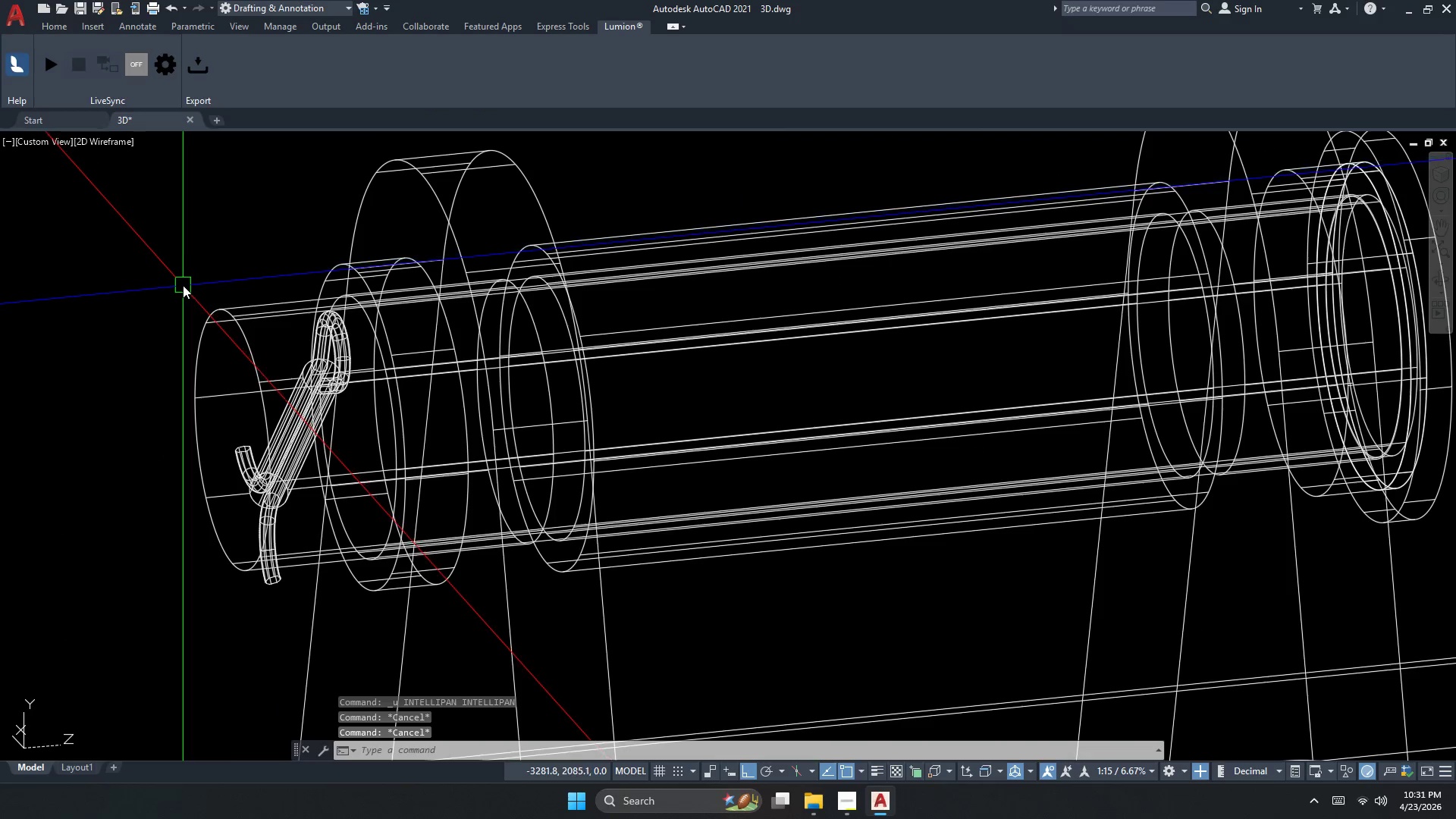 
type(CHAM)
 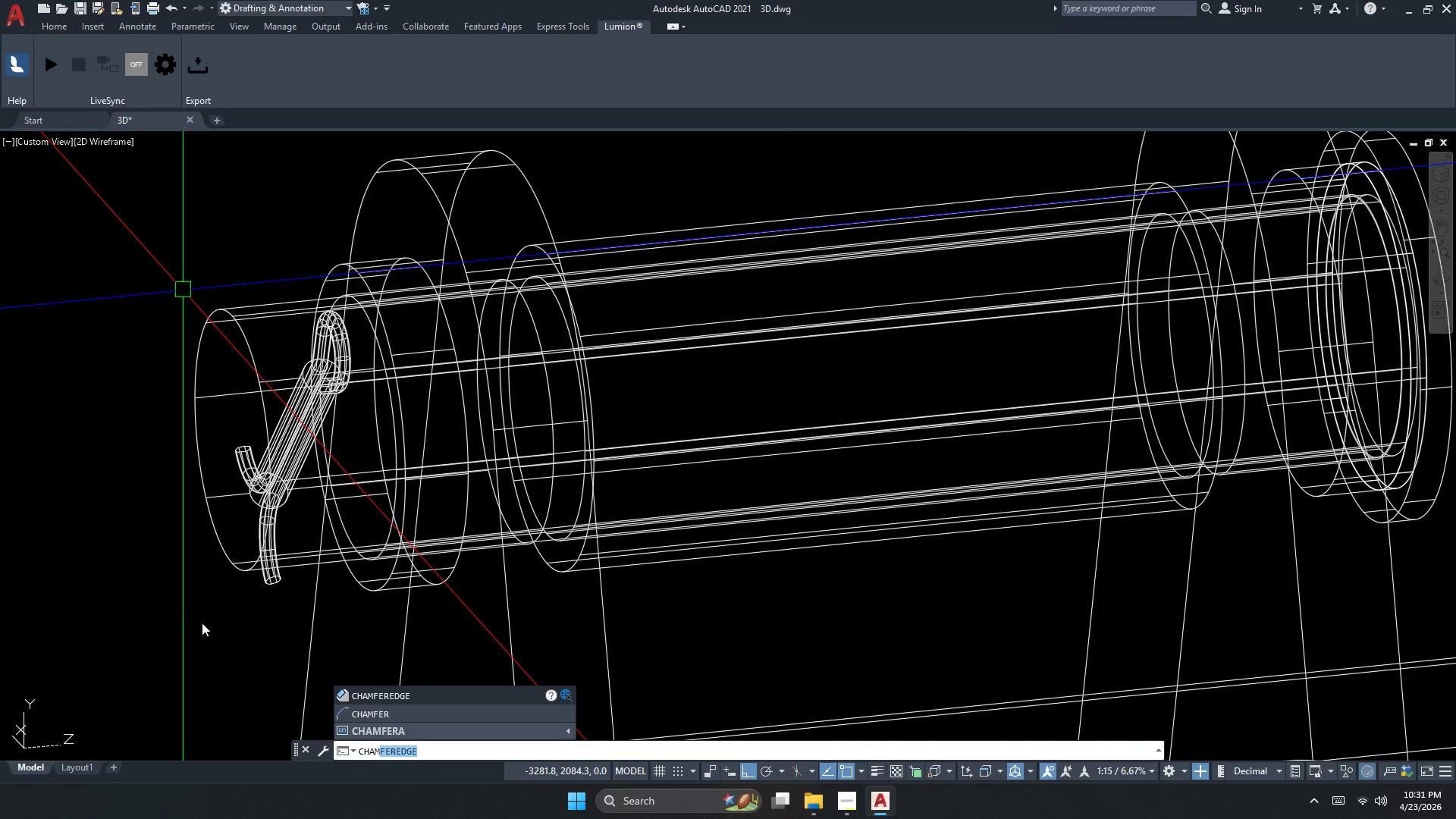 
left_click([412, 696])
 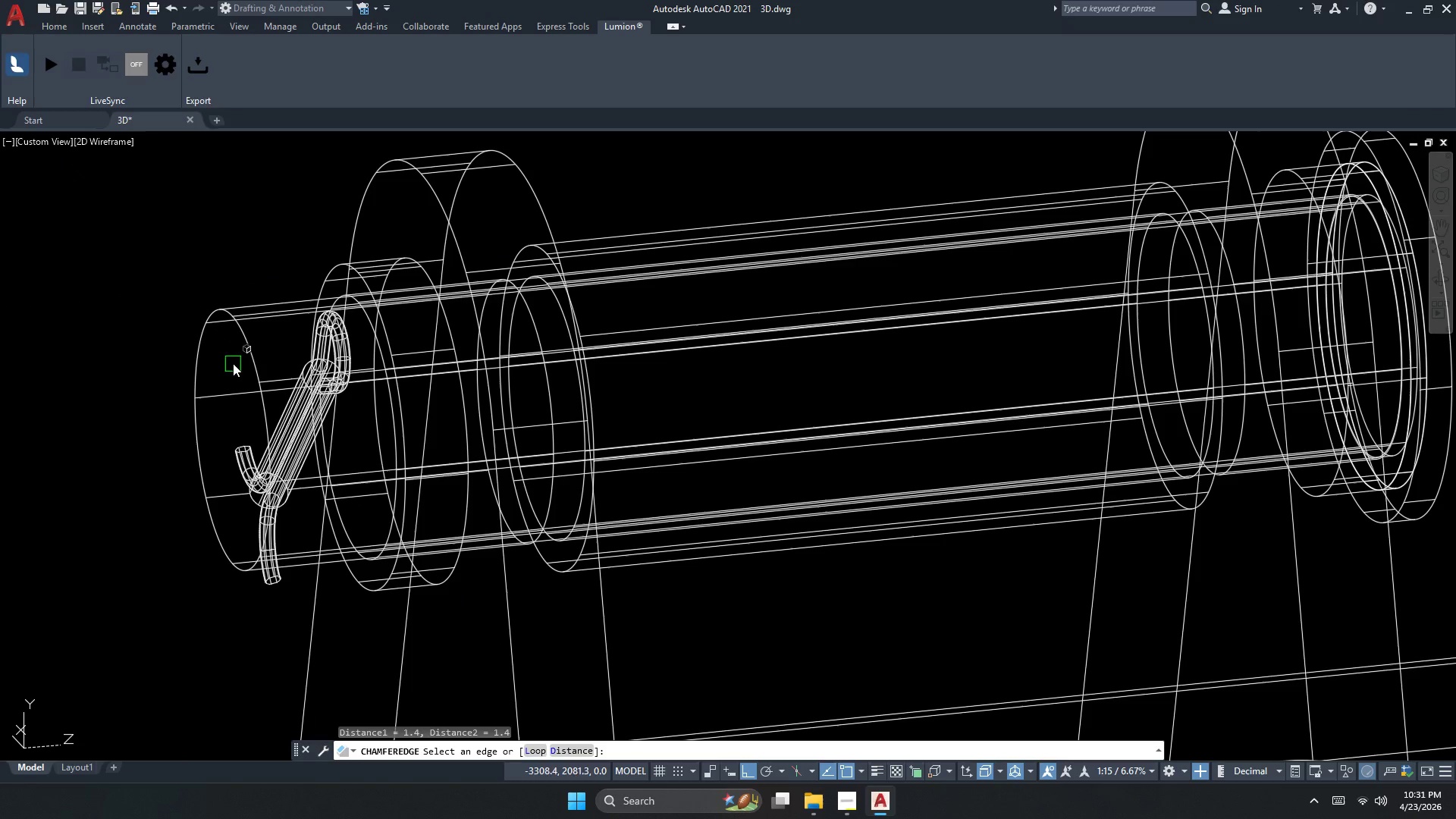 
left_click([246, 341])
 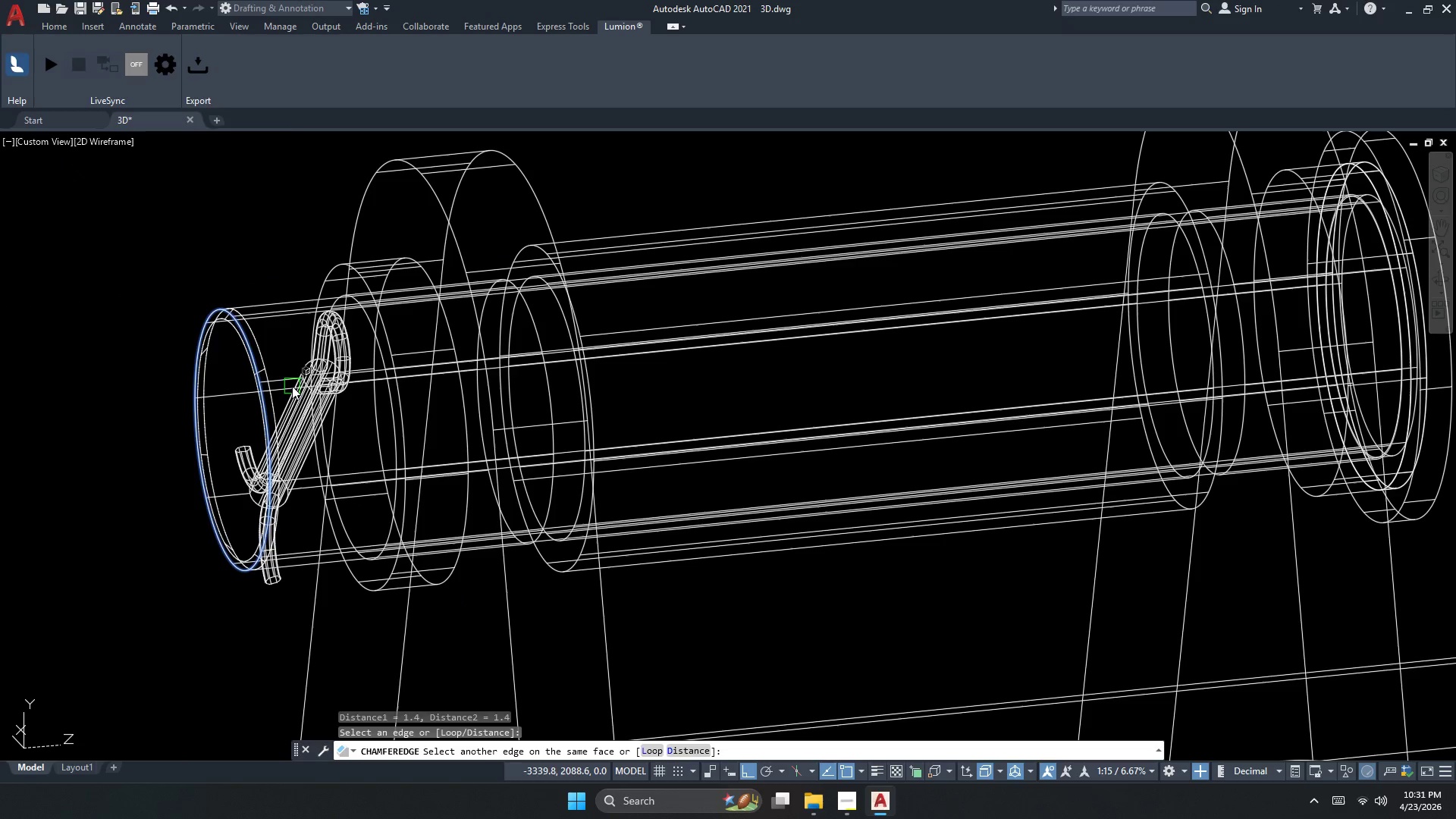 
key(Space)
 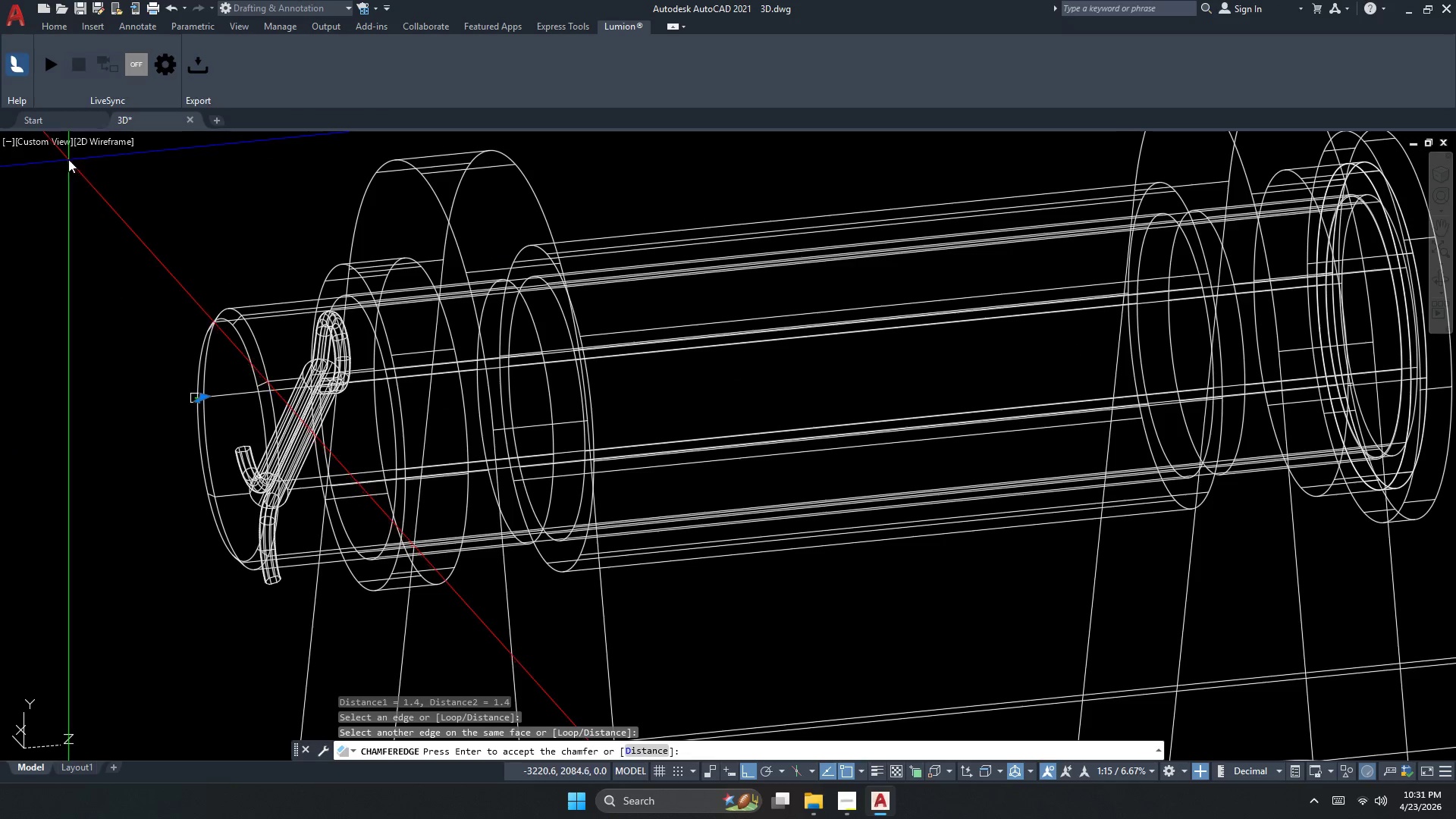 
key(Space)
 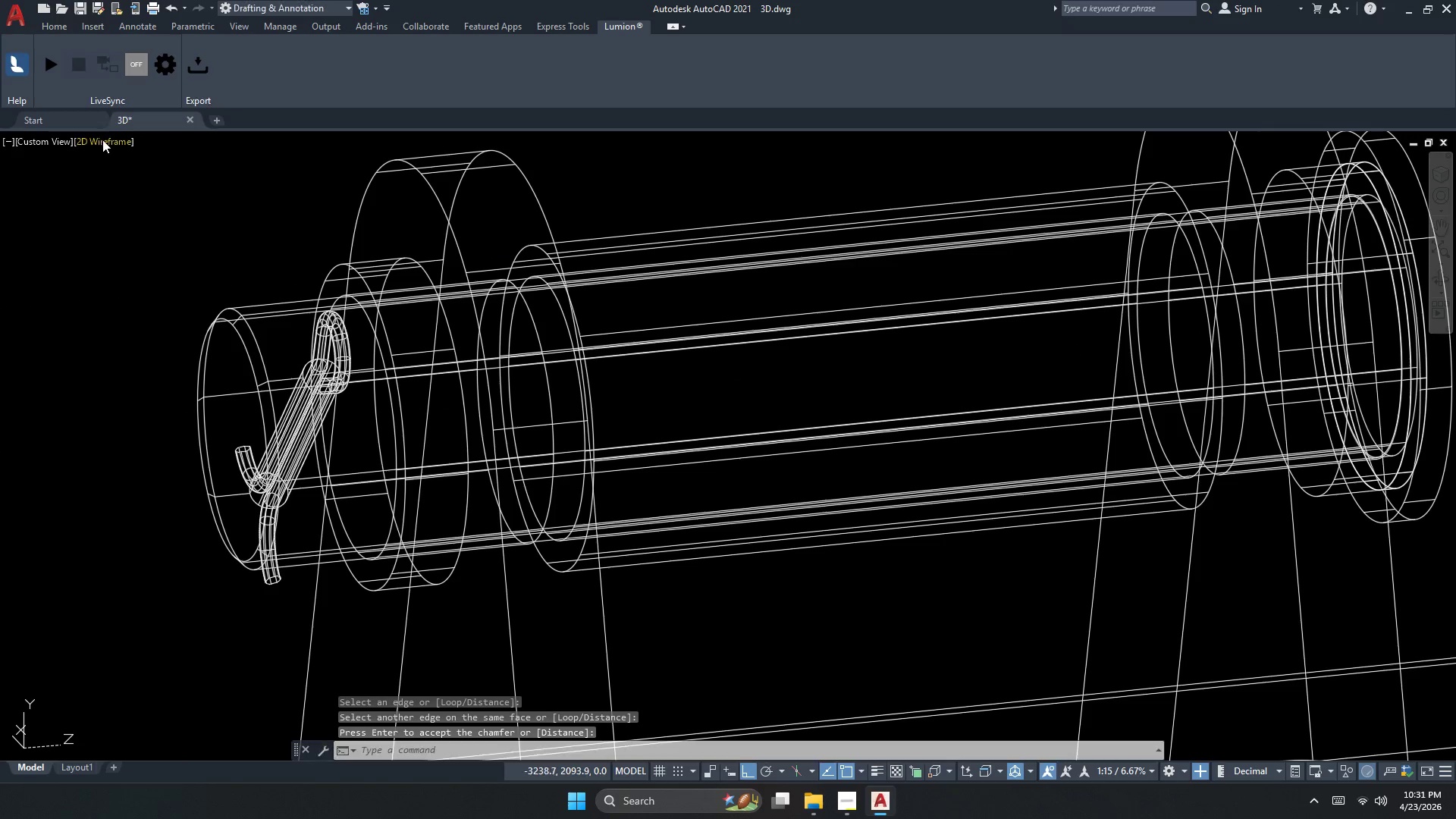 
key(Escape)
 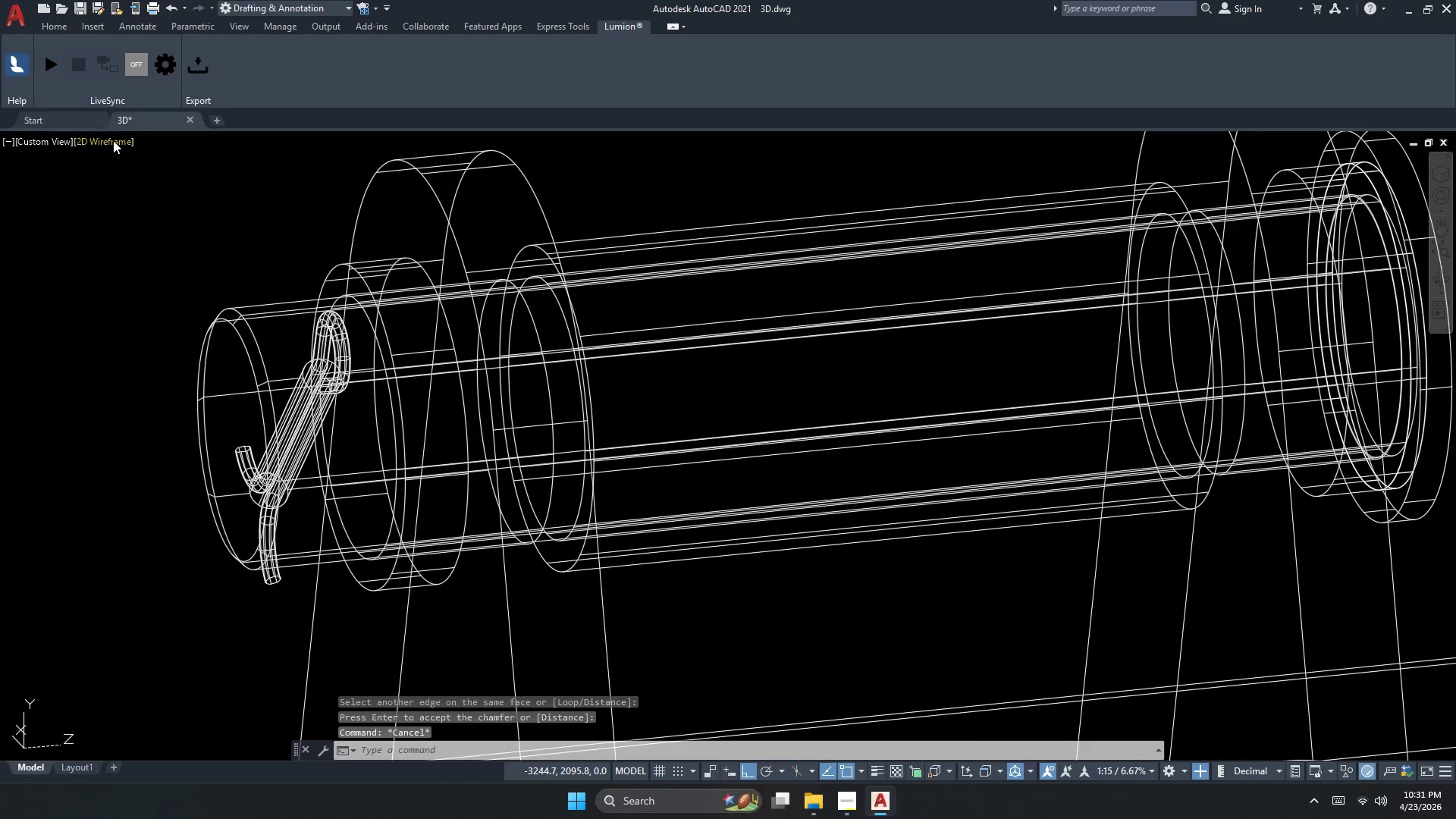 
left_click([113, 140])
 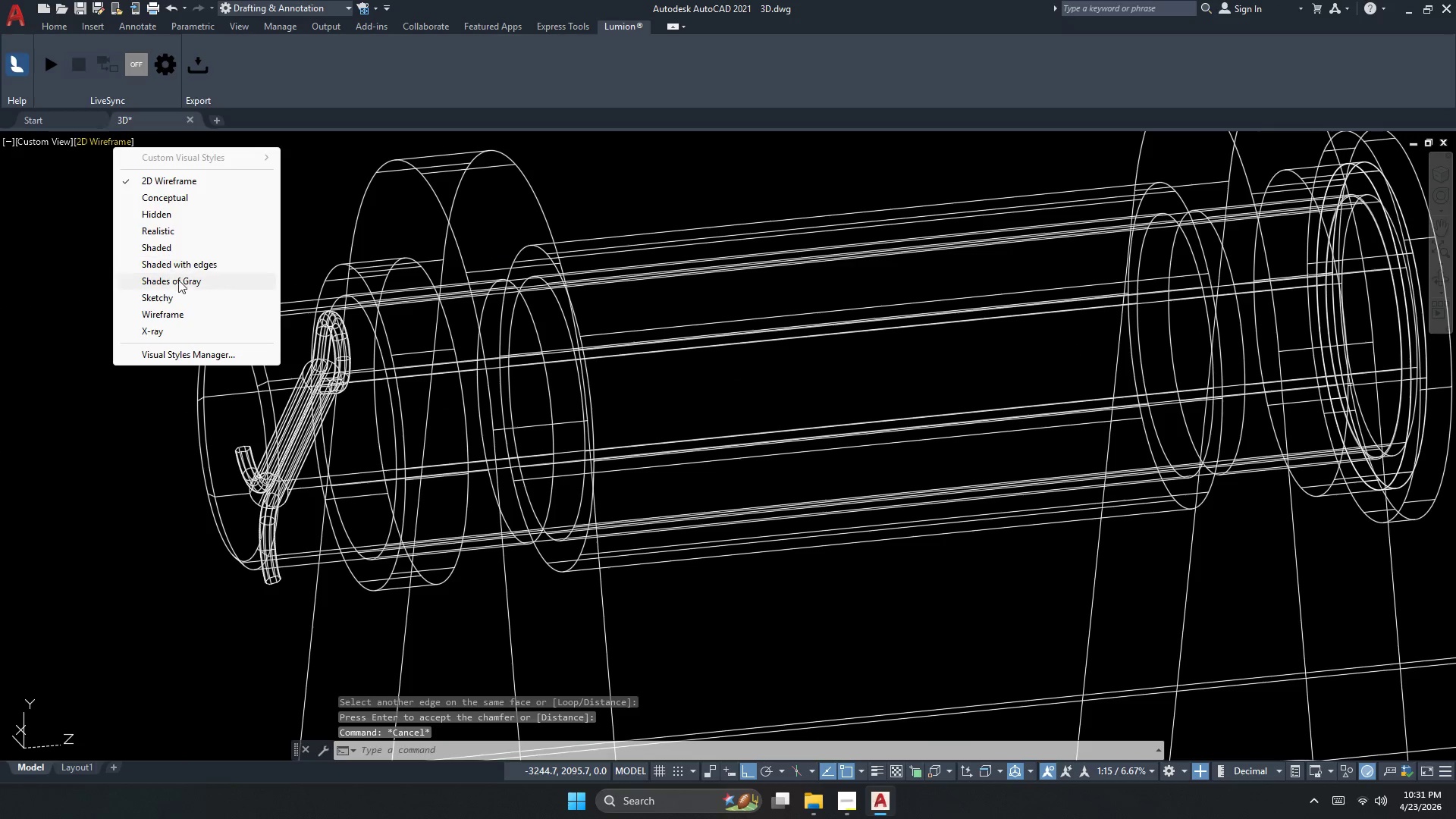 
left_click([180, 287])
 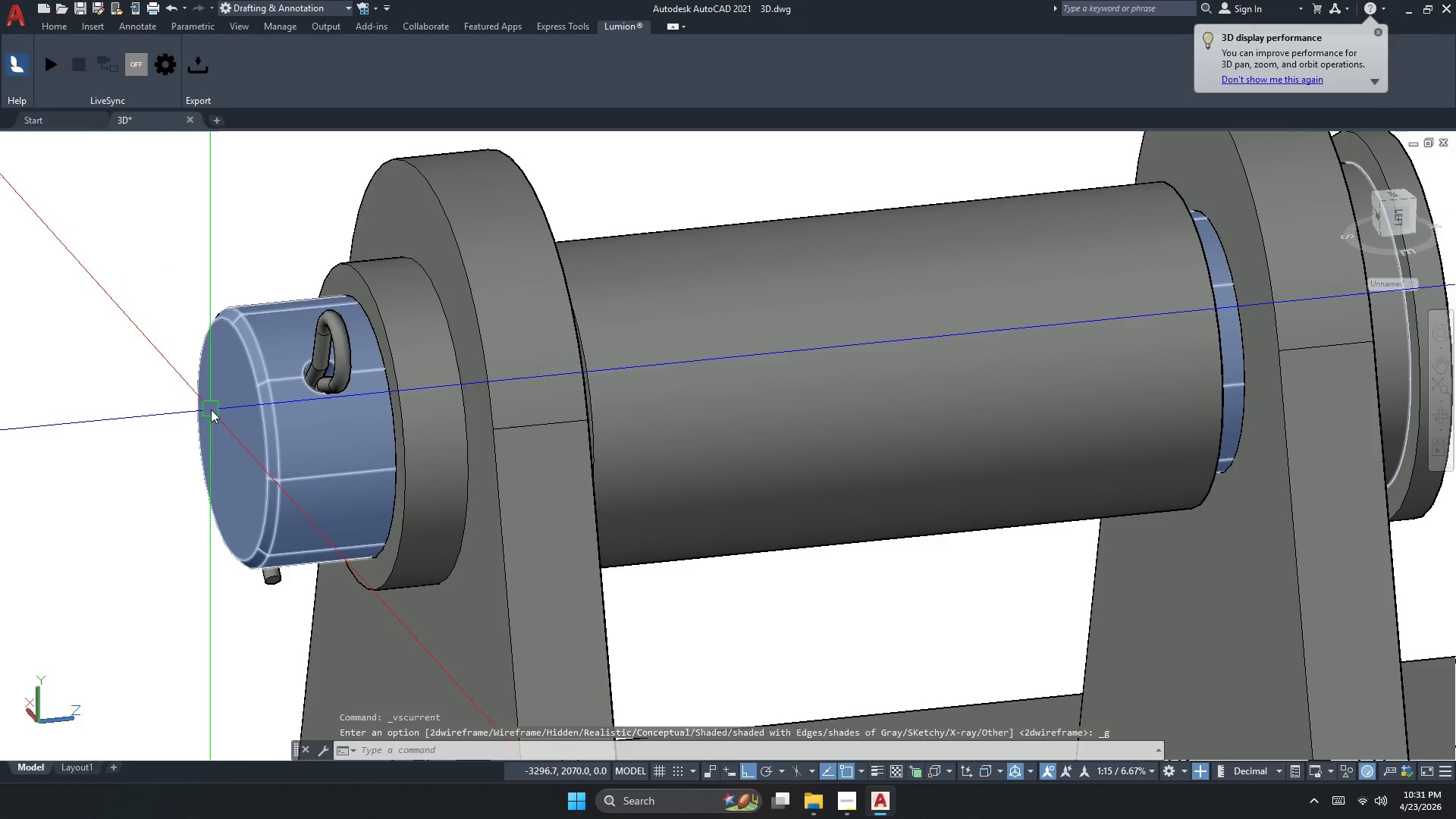 
key(Escape)
 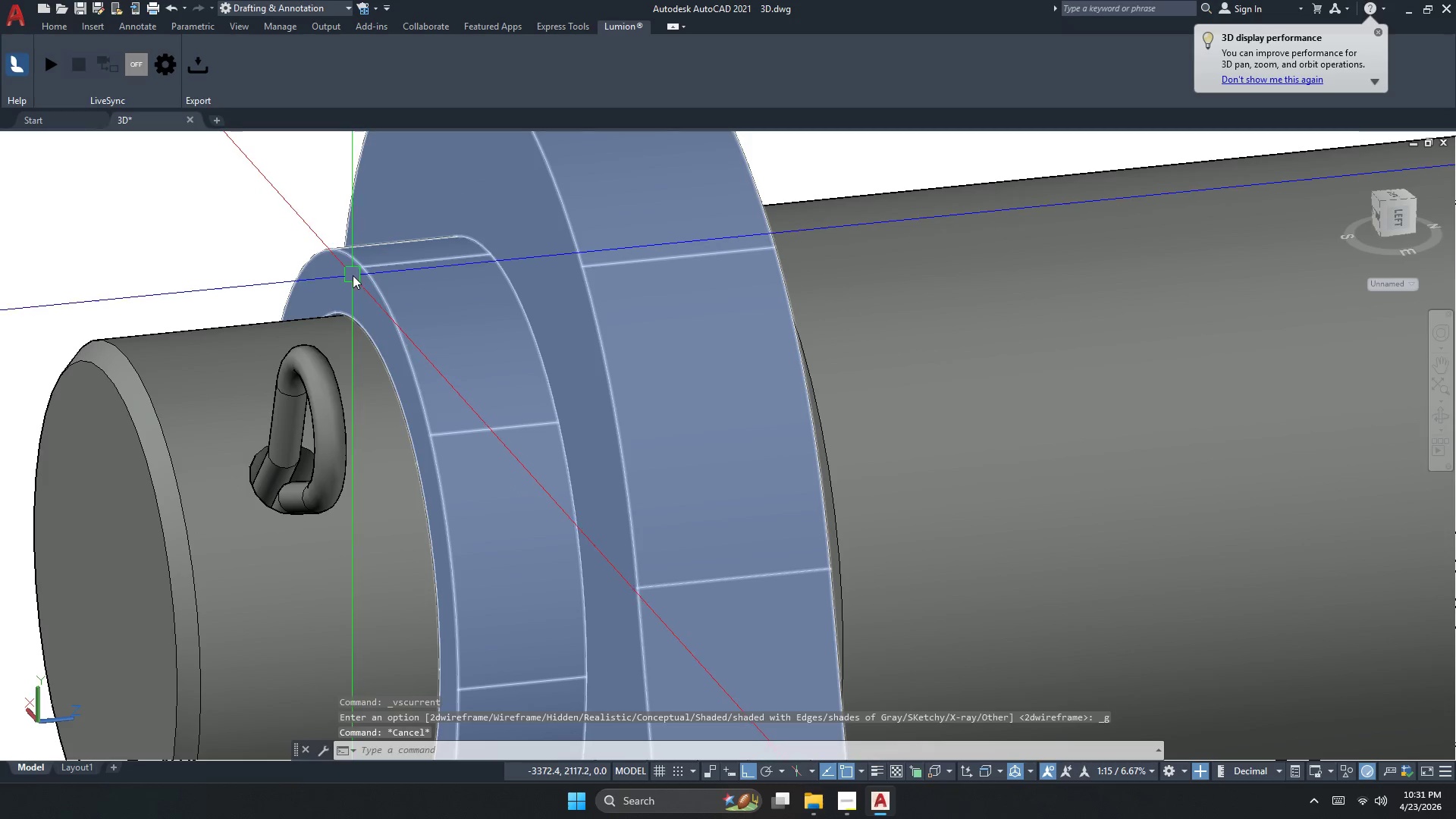 
key(Space)
 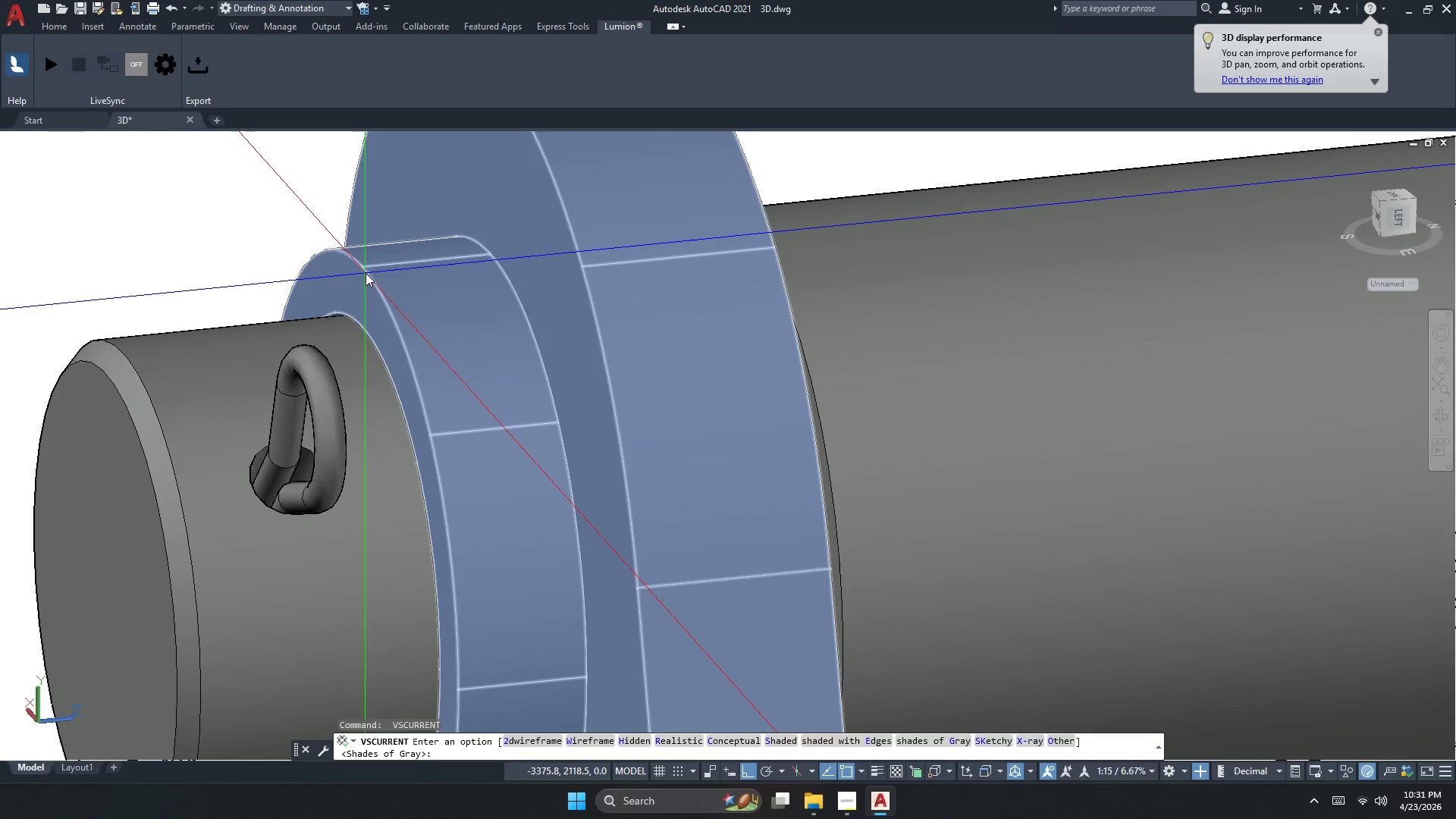 
scroll: coordinate [354, 278], scroll_direction: up, amount: 2.0
 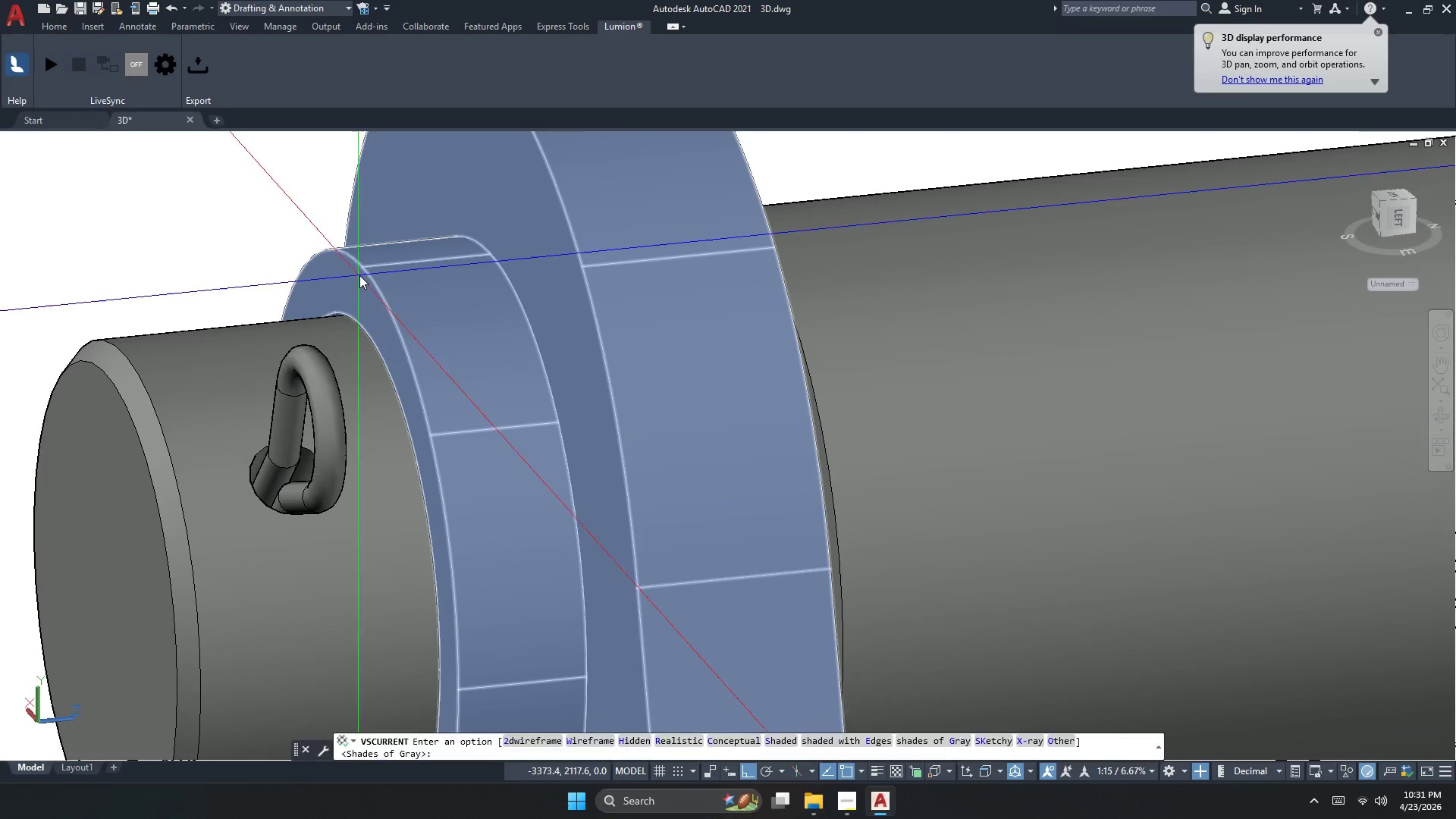 
left_click([367, 271])
 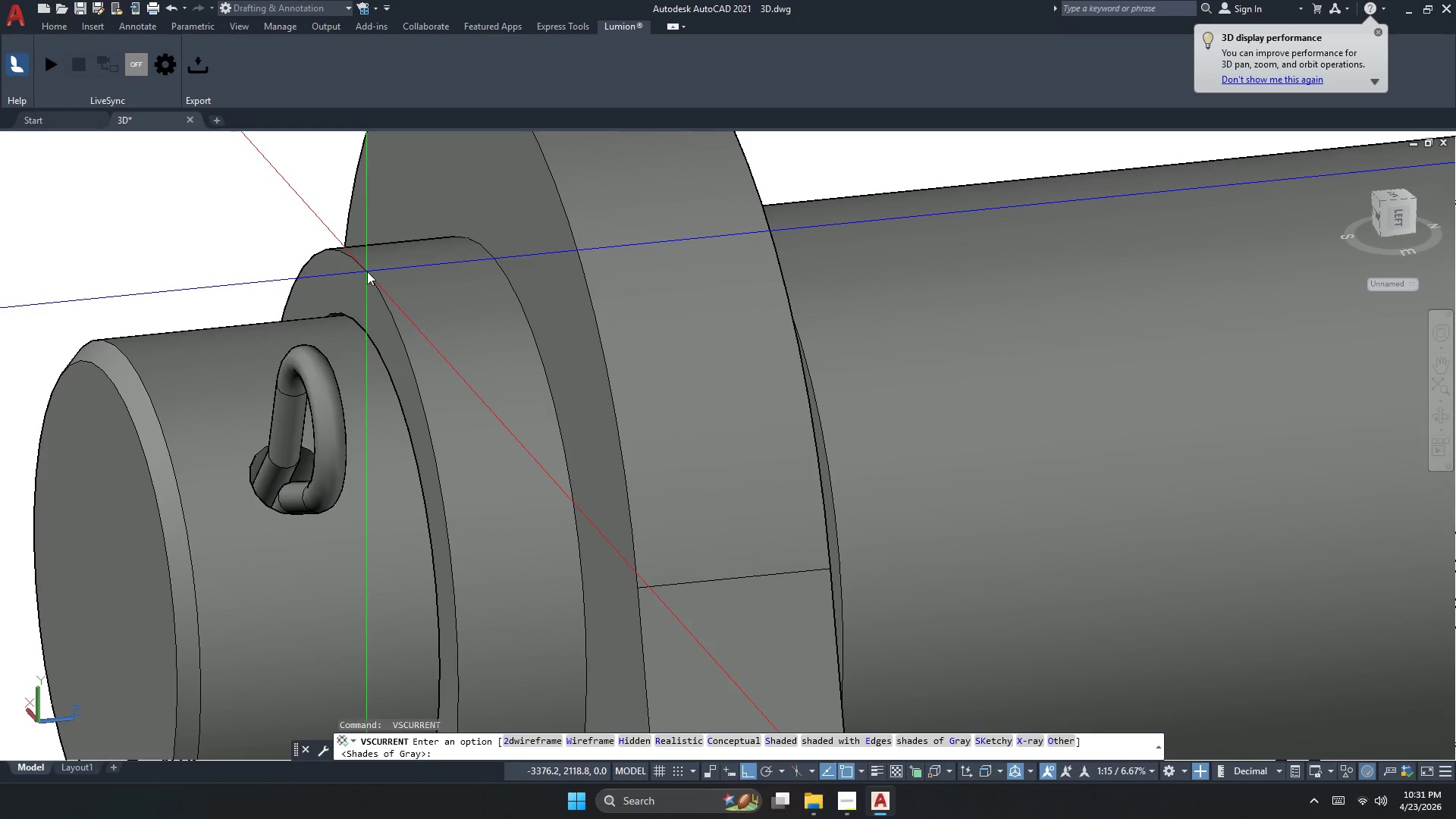 
key(Escape)
 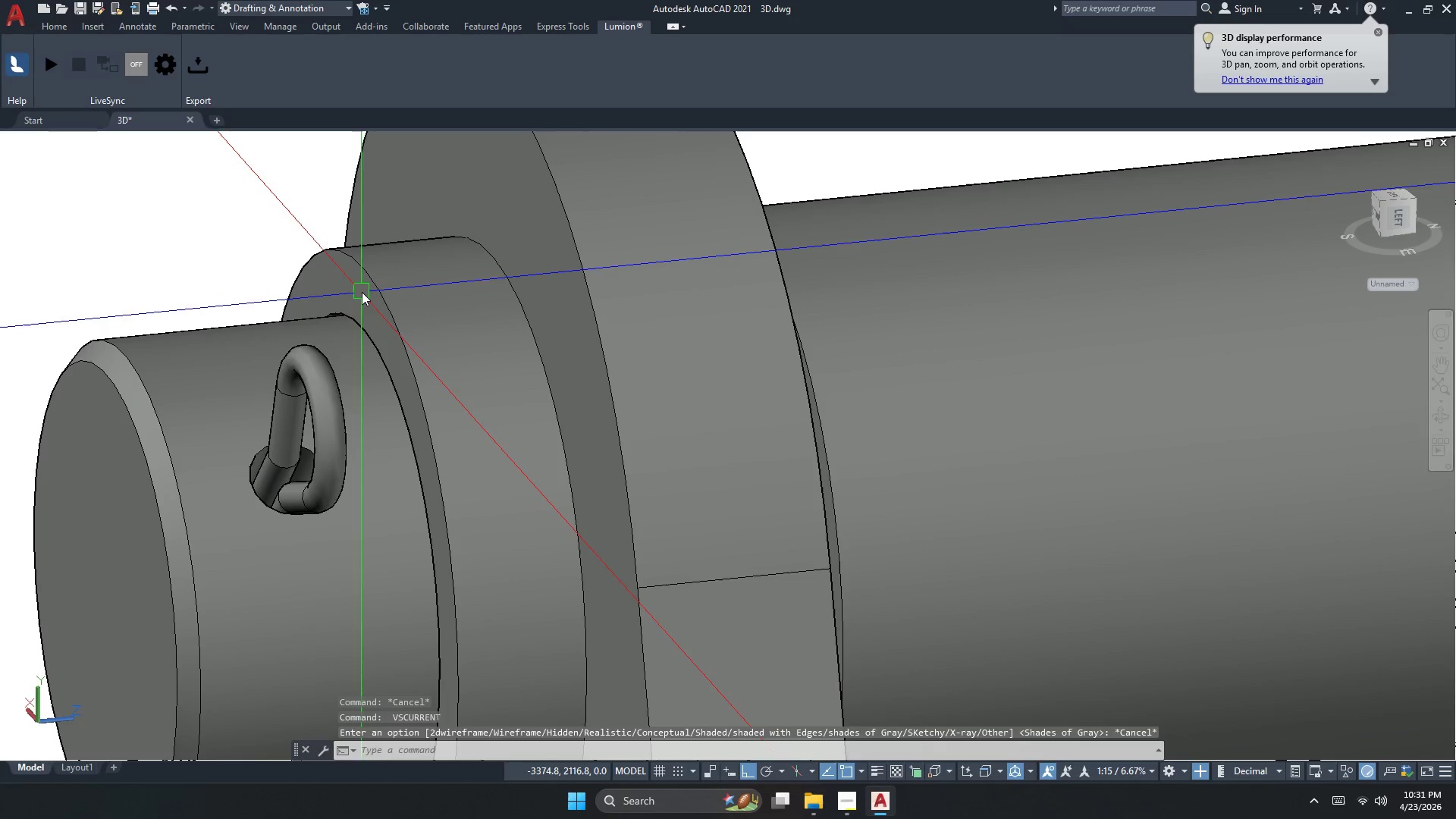 
type(CHAM)
 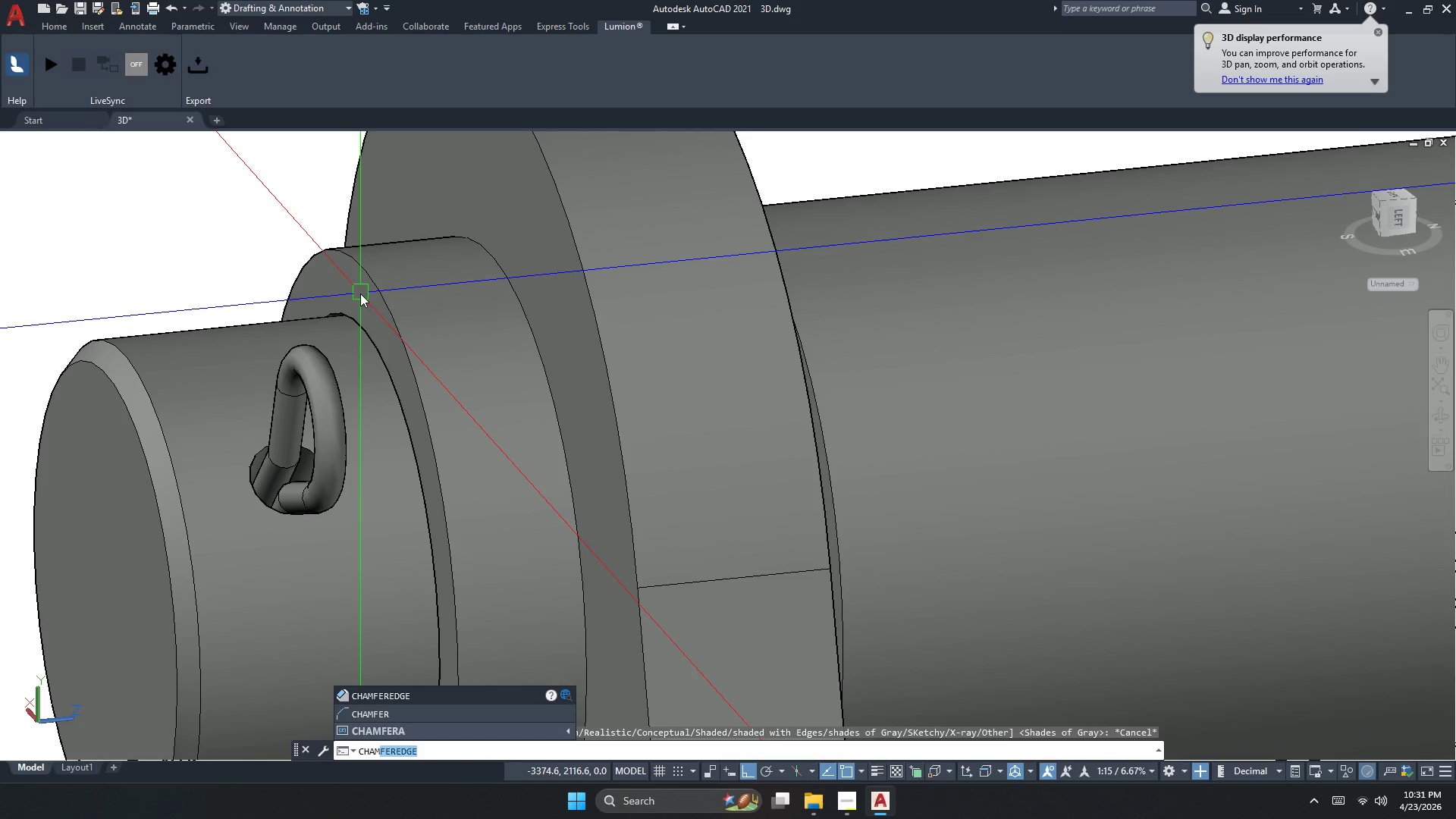 
key(Space)
 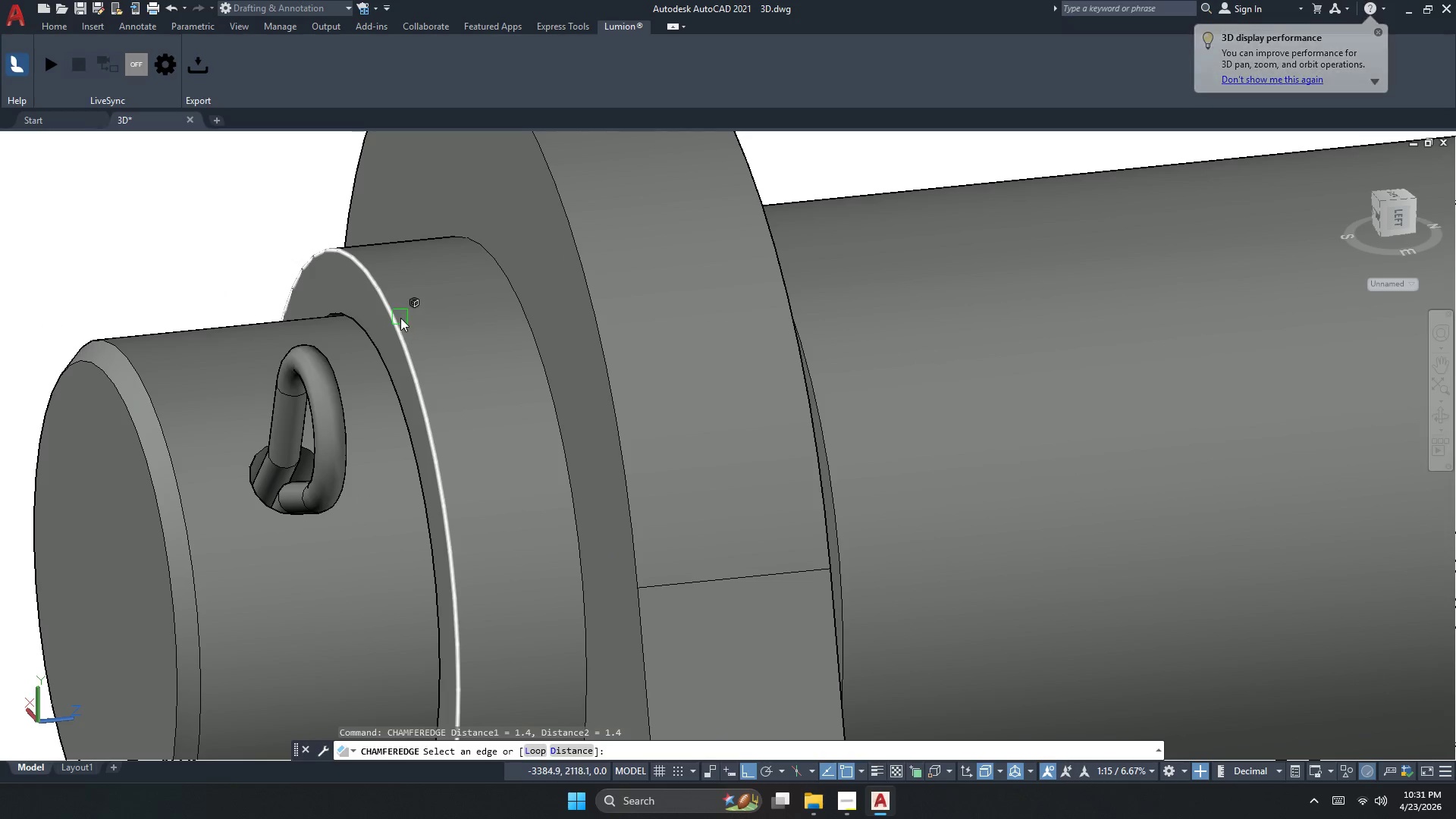 
left_click([400, 318])
 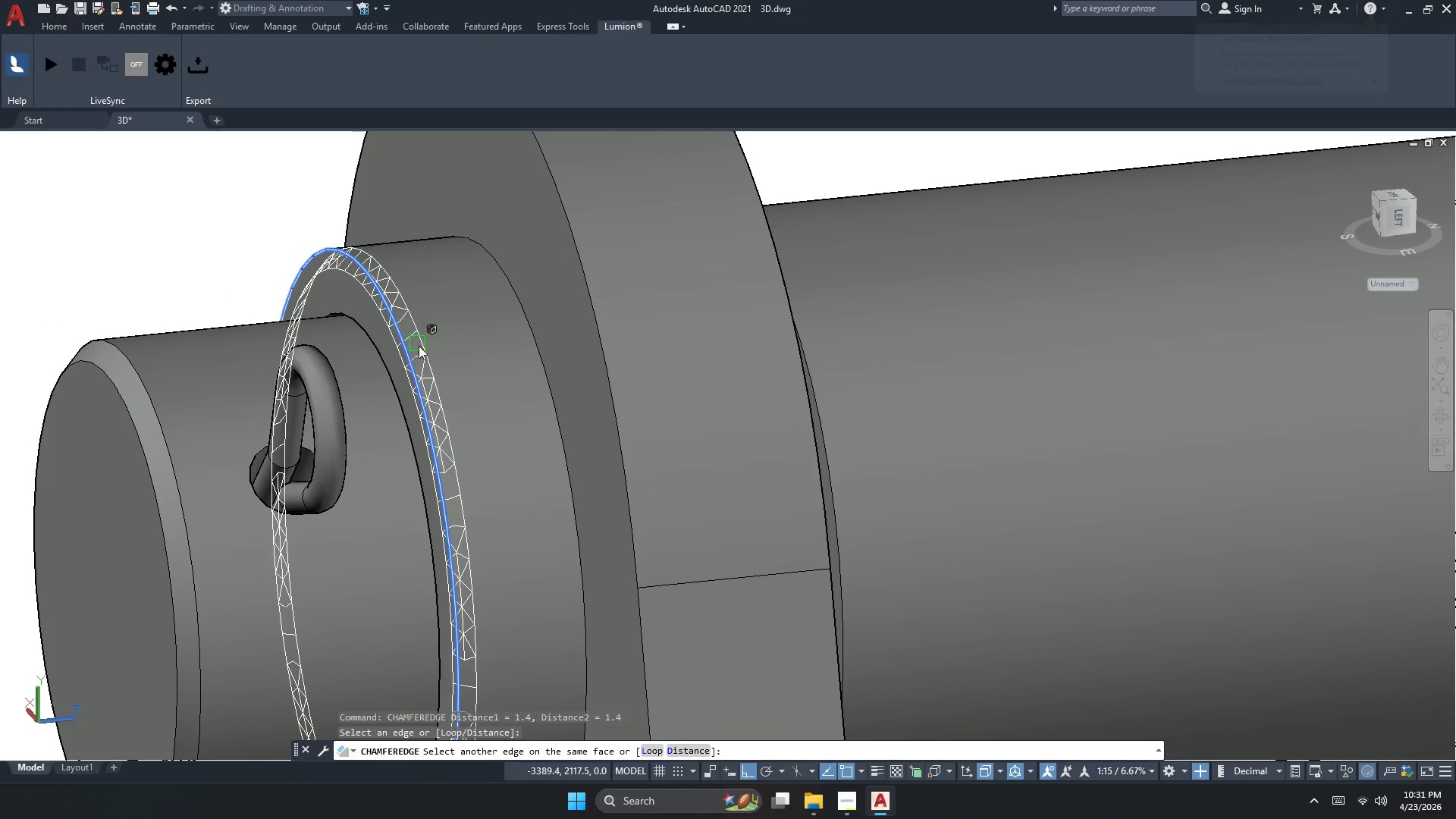 
key(Space)
 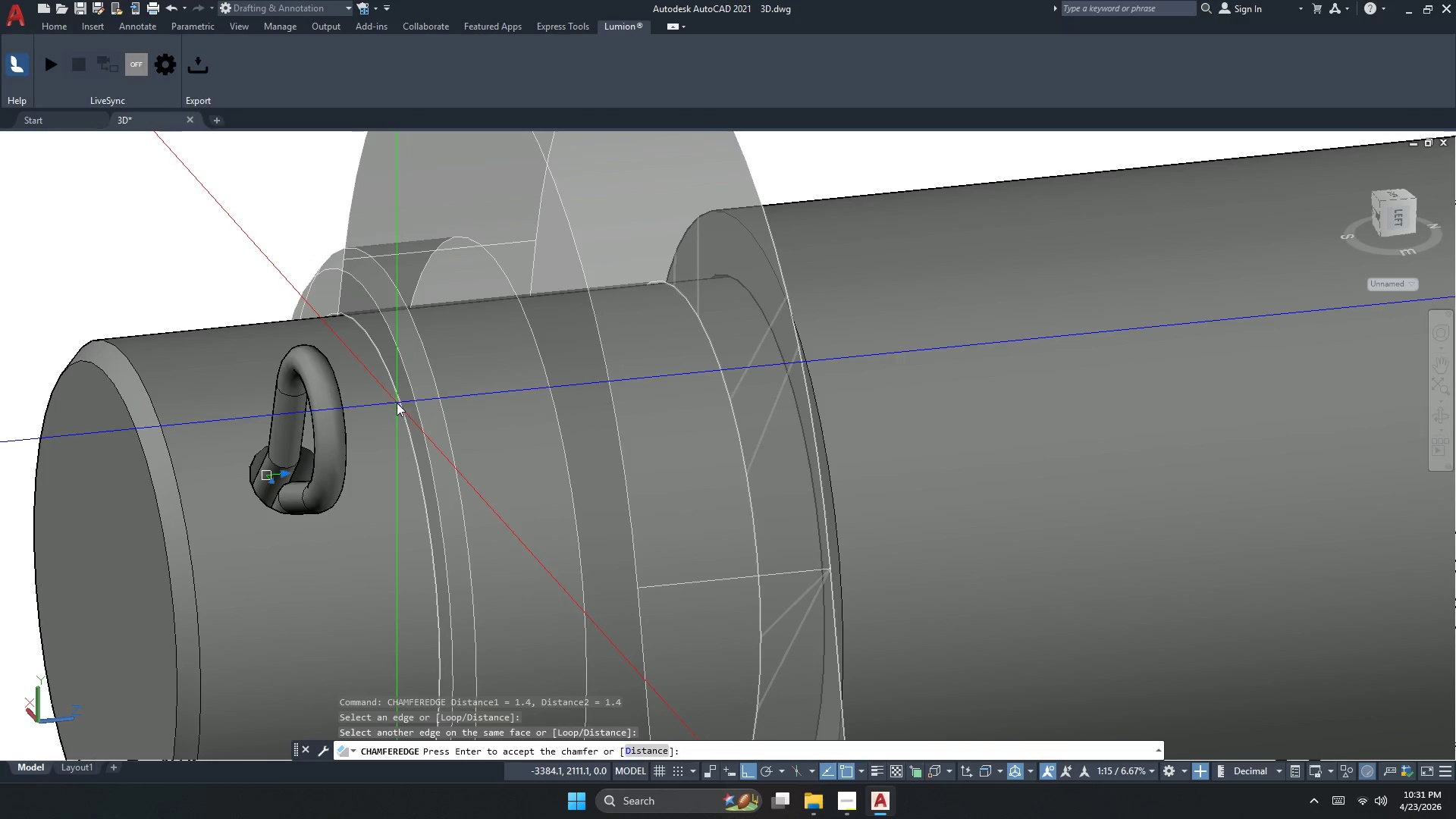 
key(Space)
 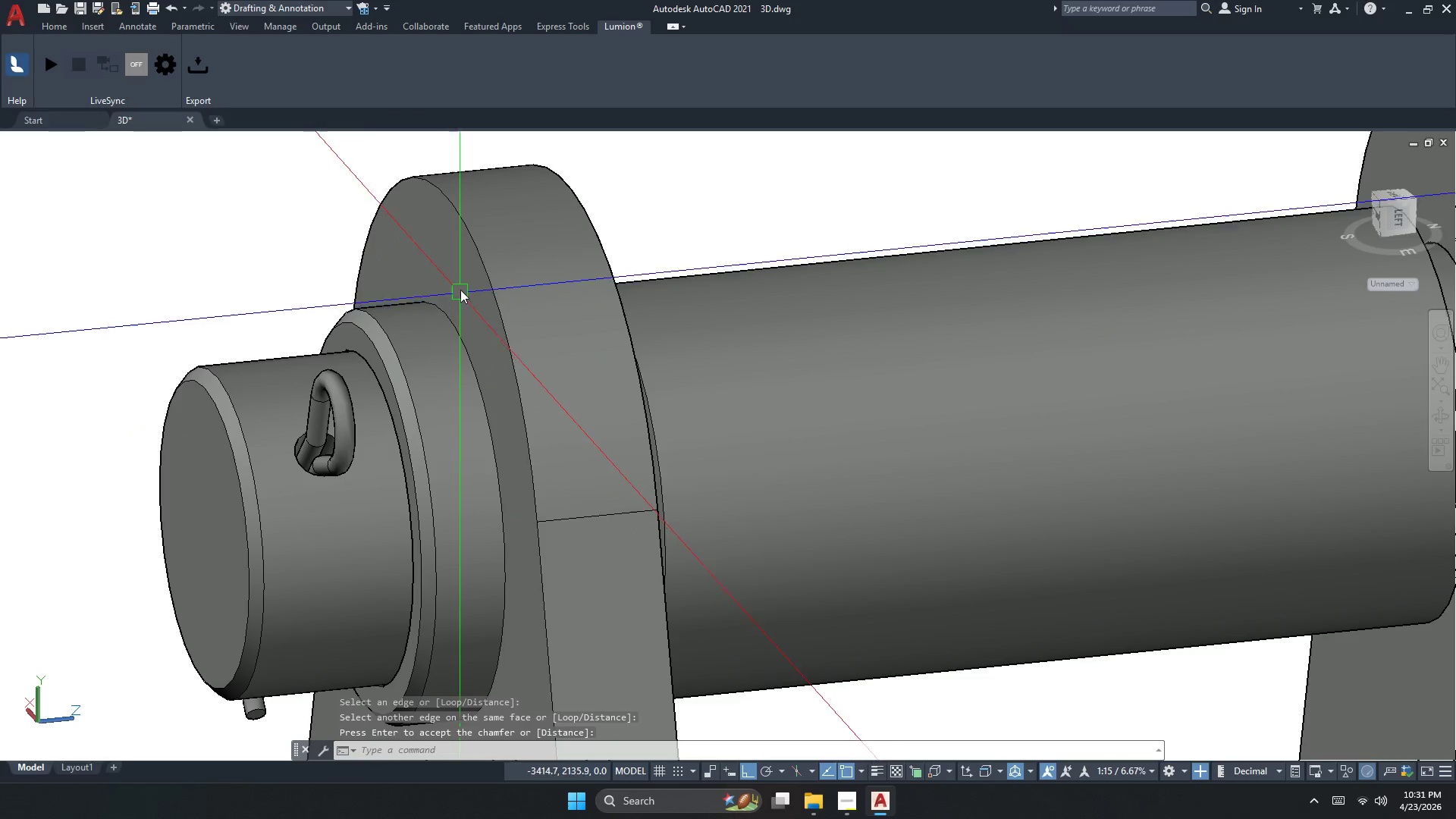 
scroll: coordinate [369, 413], scroll_direction: down, amount: 1.0
 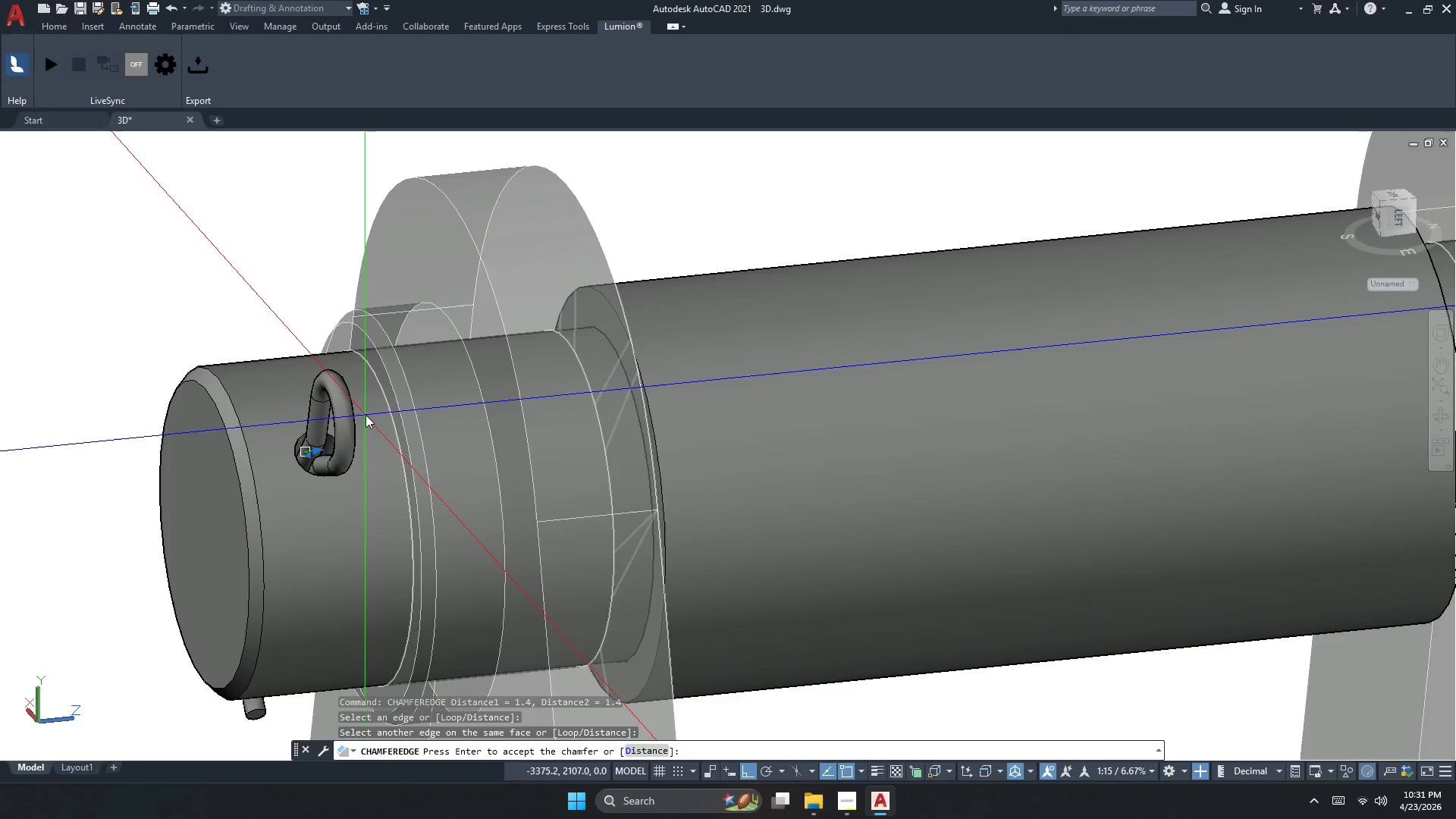 
key(Space)
 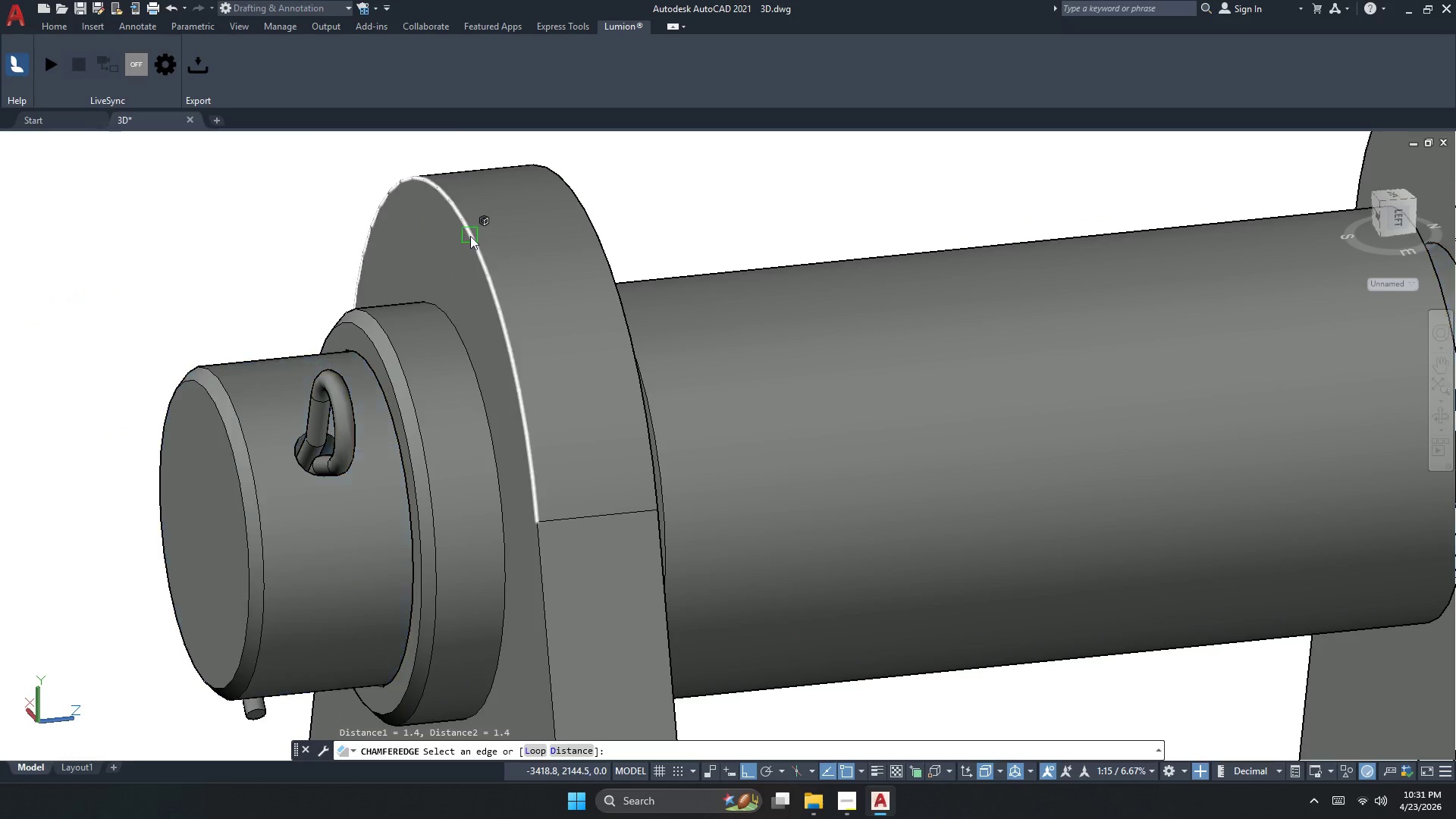 
left_click([470, 235])
 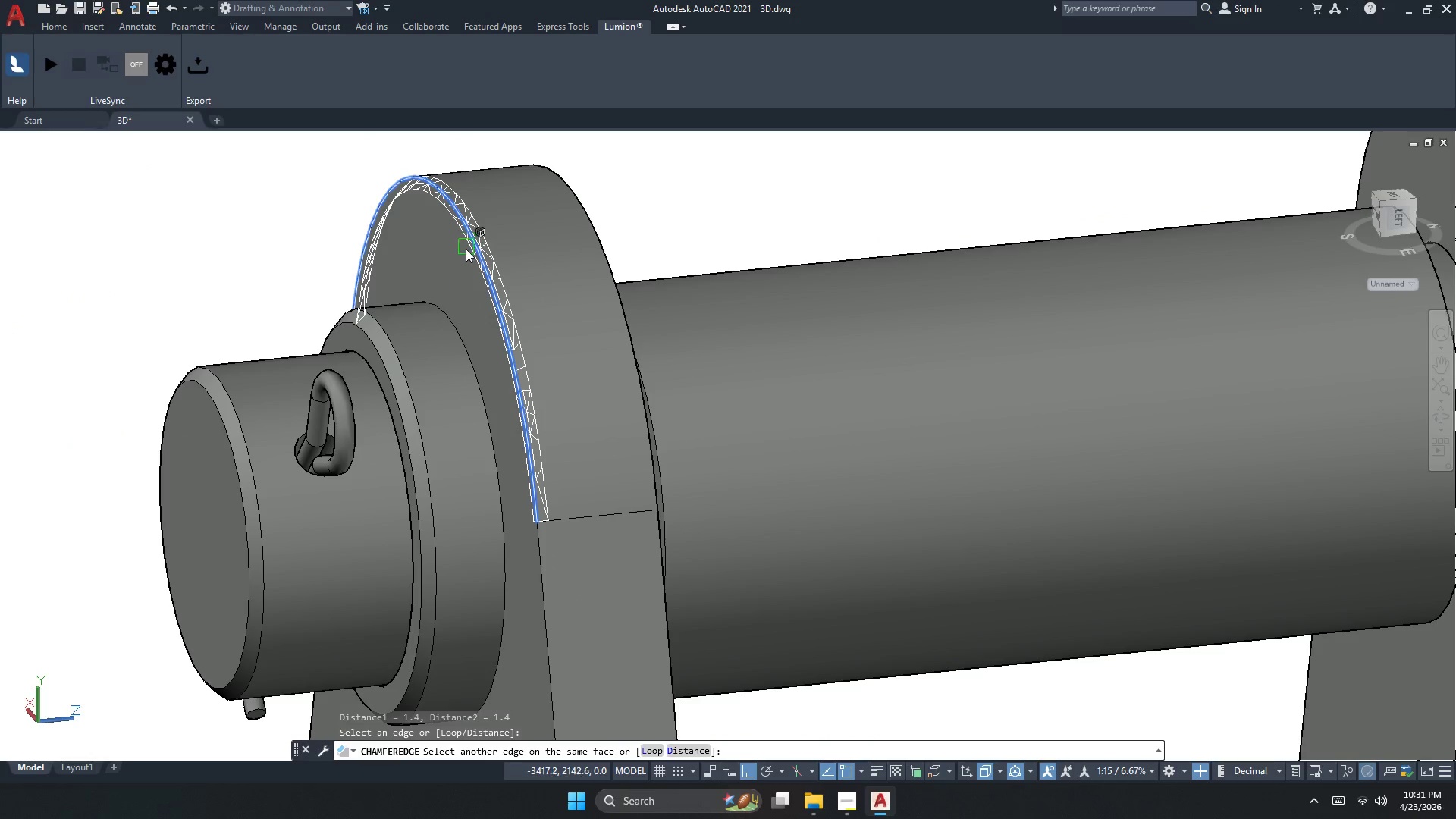 
key(Space)
 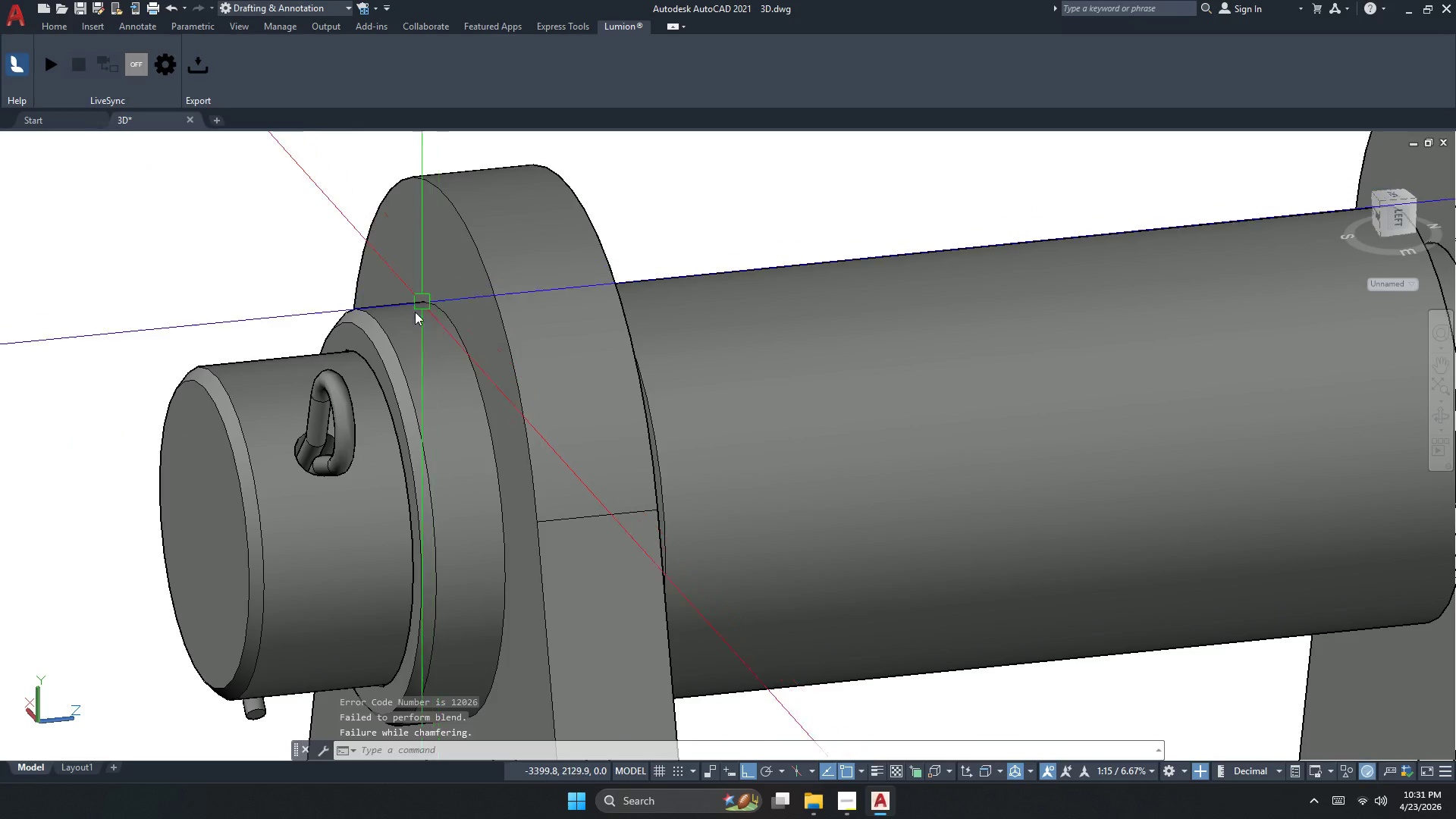 
scroll: coordinate [353, 394], scroll_direction: down, amount: 2.0
 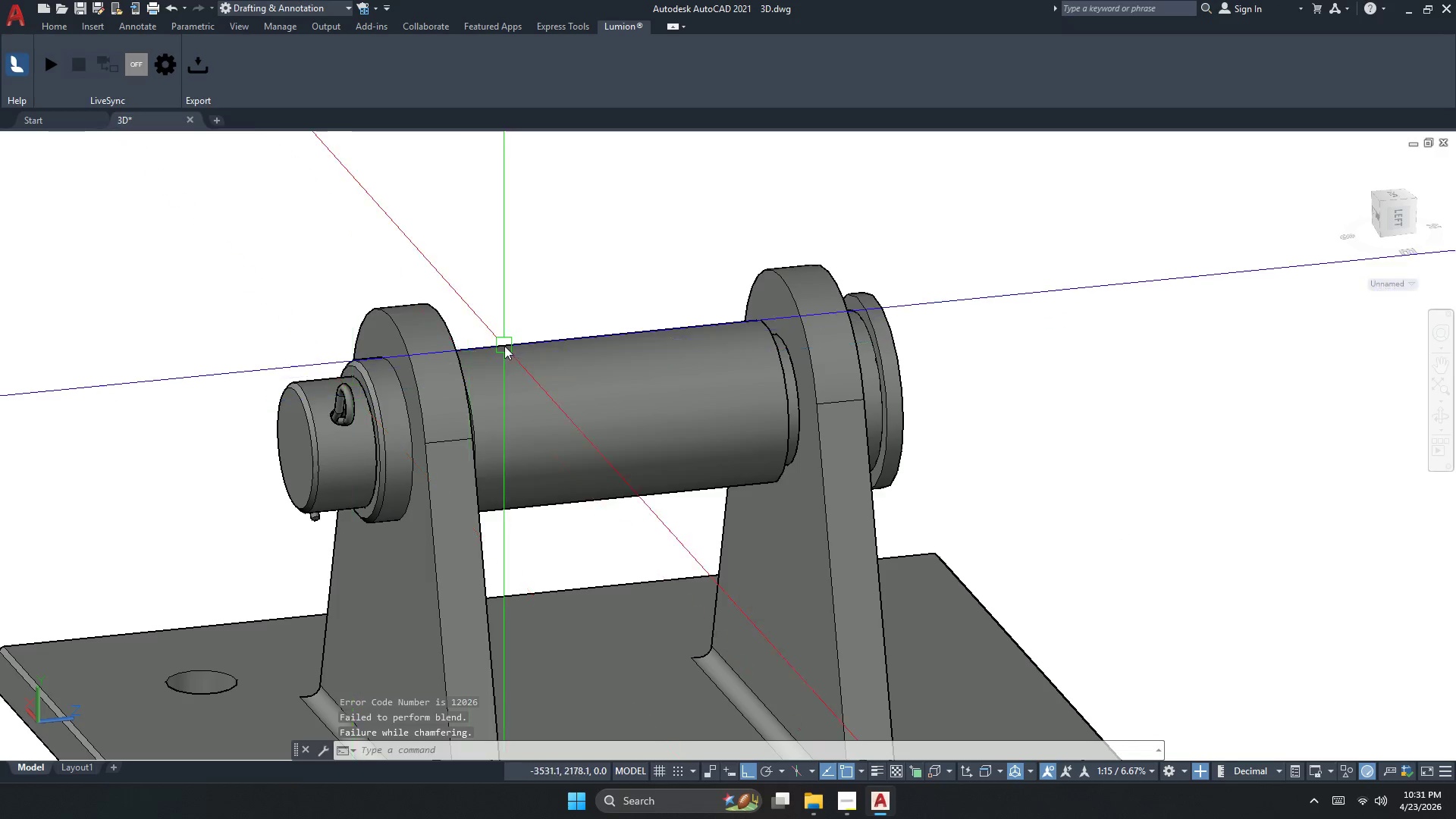 
scroll: coordinate [494, 345], scroll_direction: up, amount: 2.0
 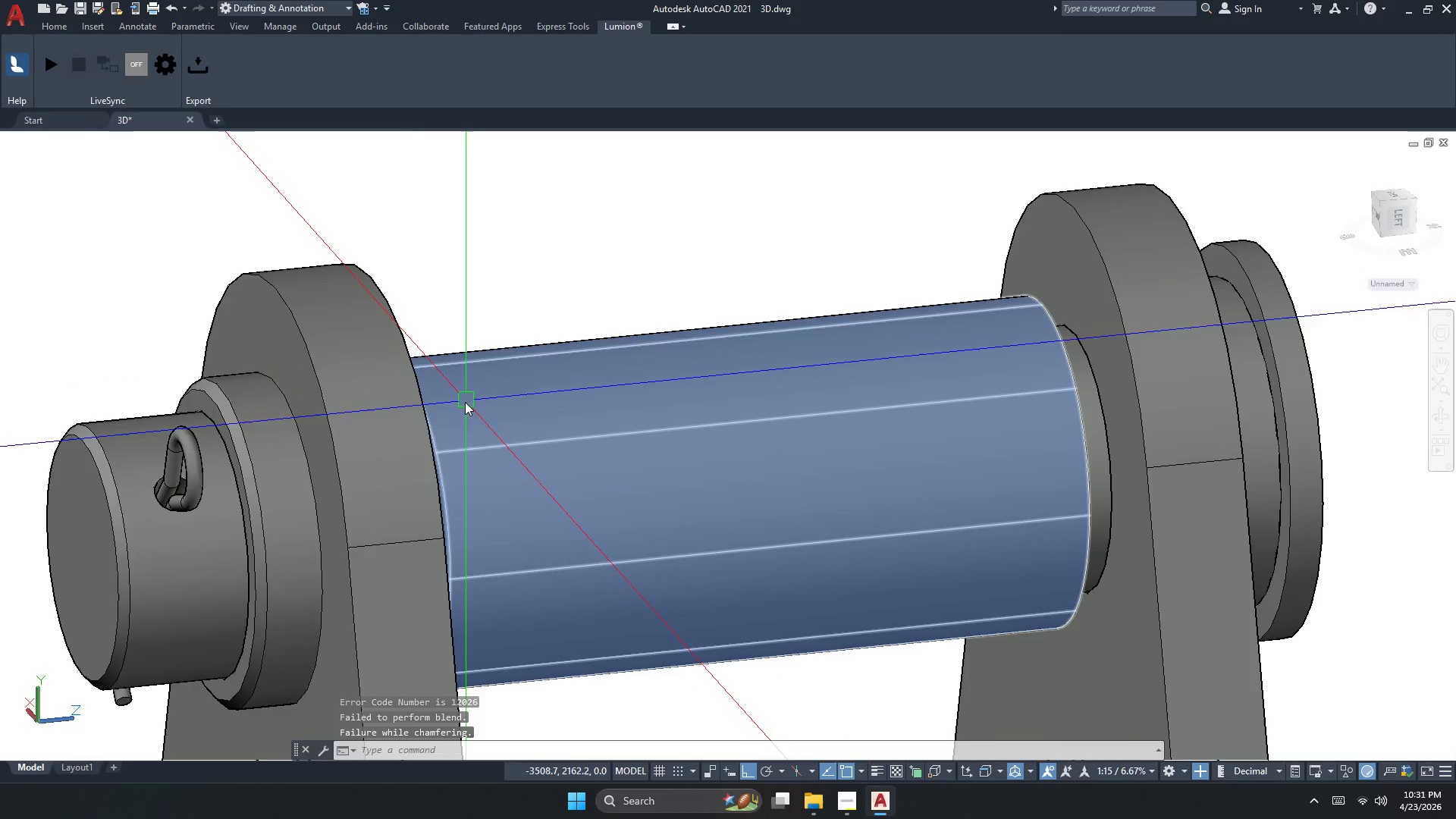 
key(Space)
 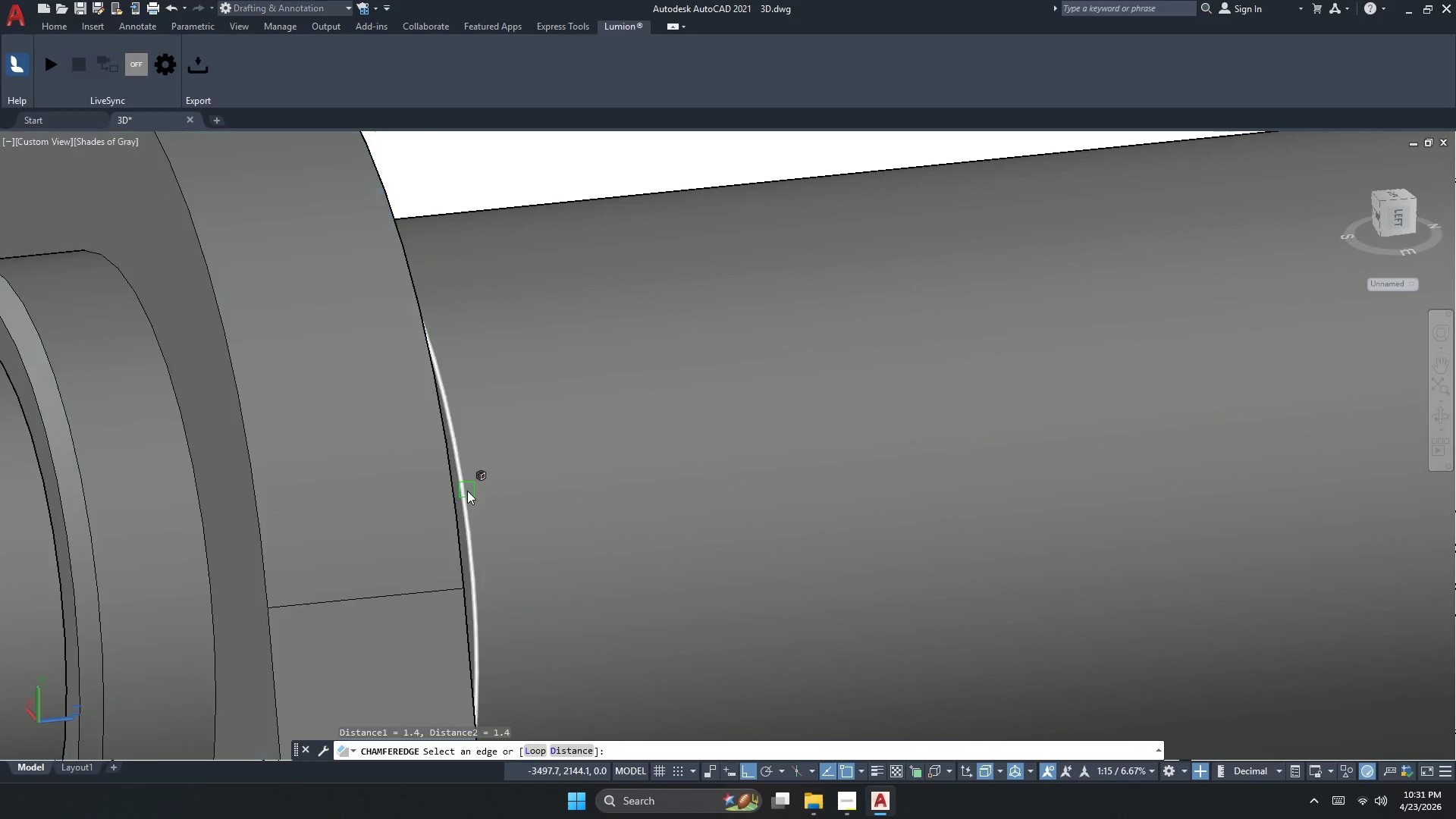 
scroll: coordinate [425, 504], scroll_direction: up, amount: 2.0
 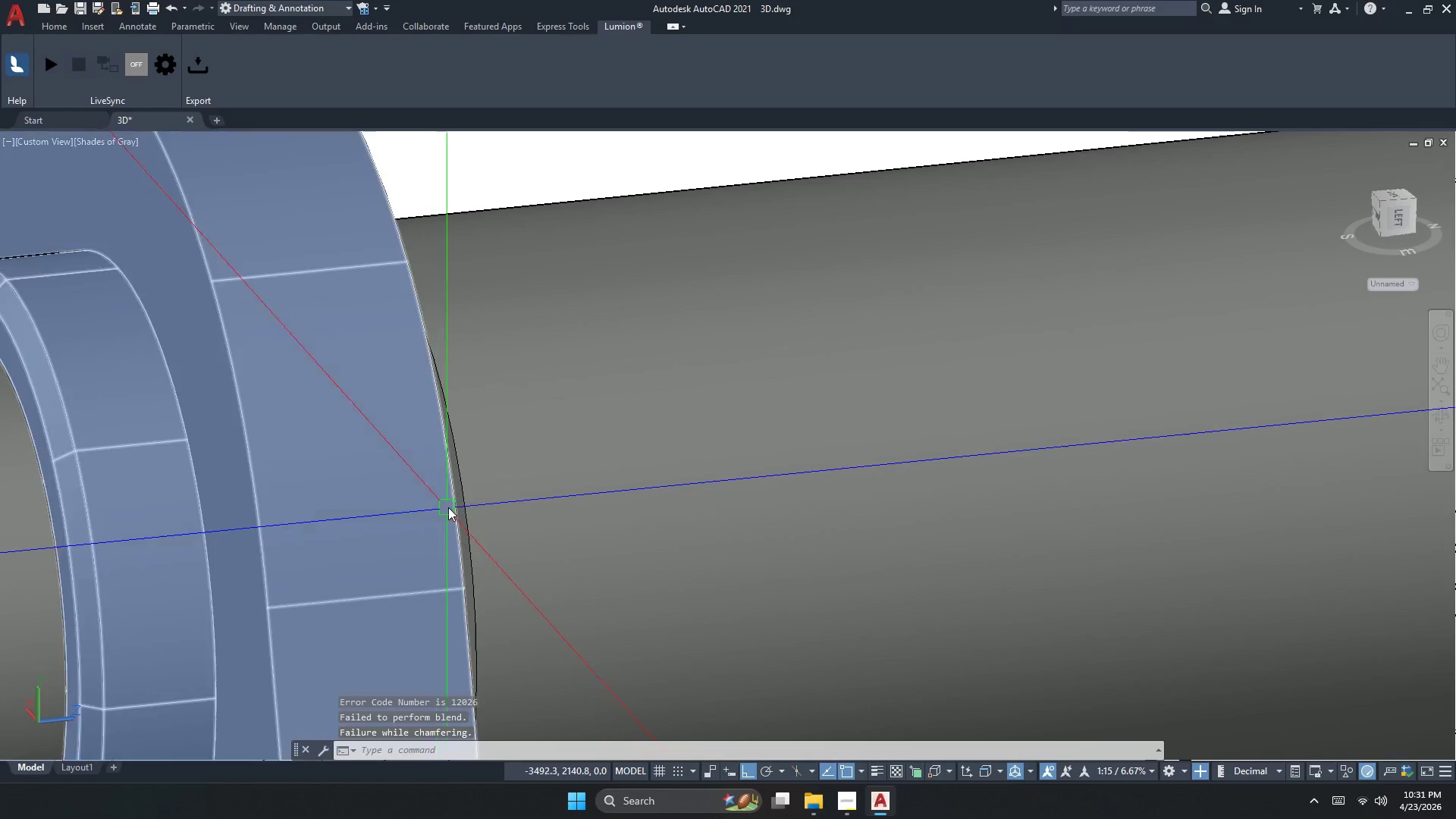 
left_click([469, 489])
 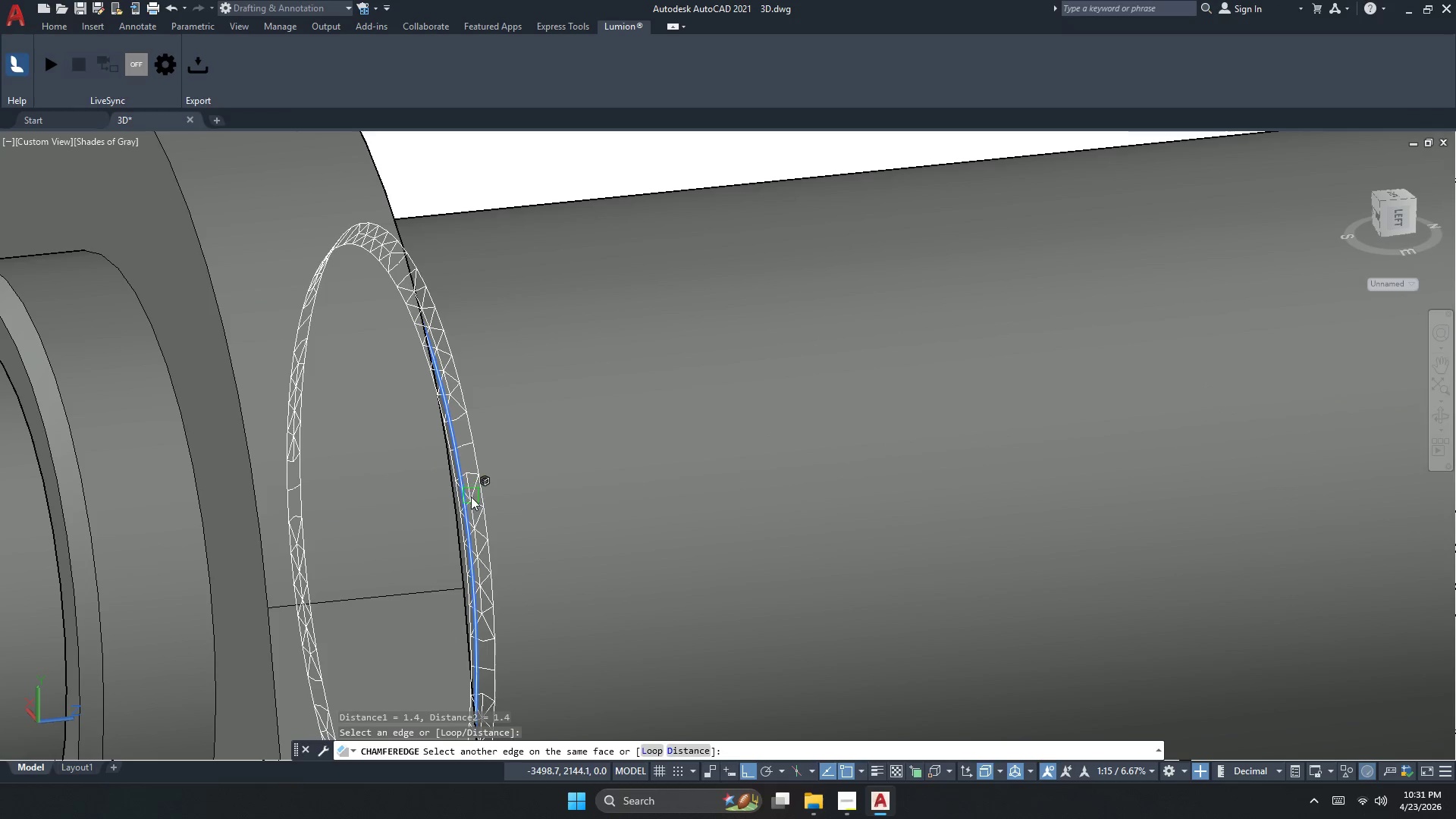 
key(Space)
 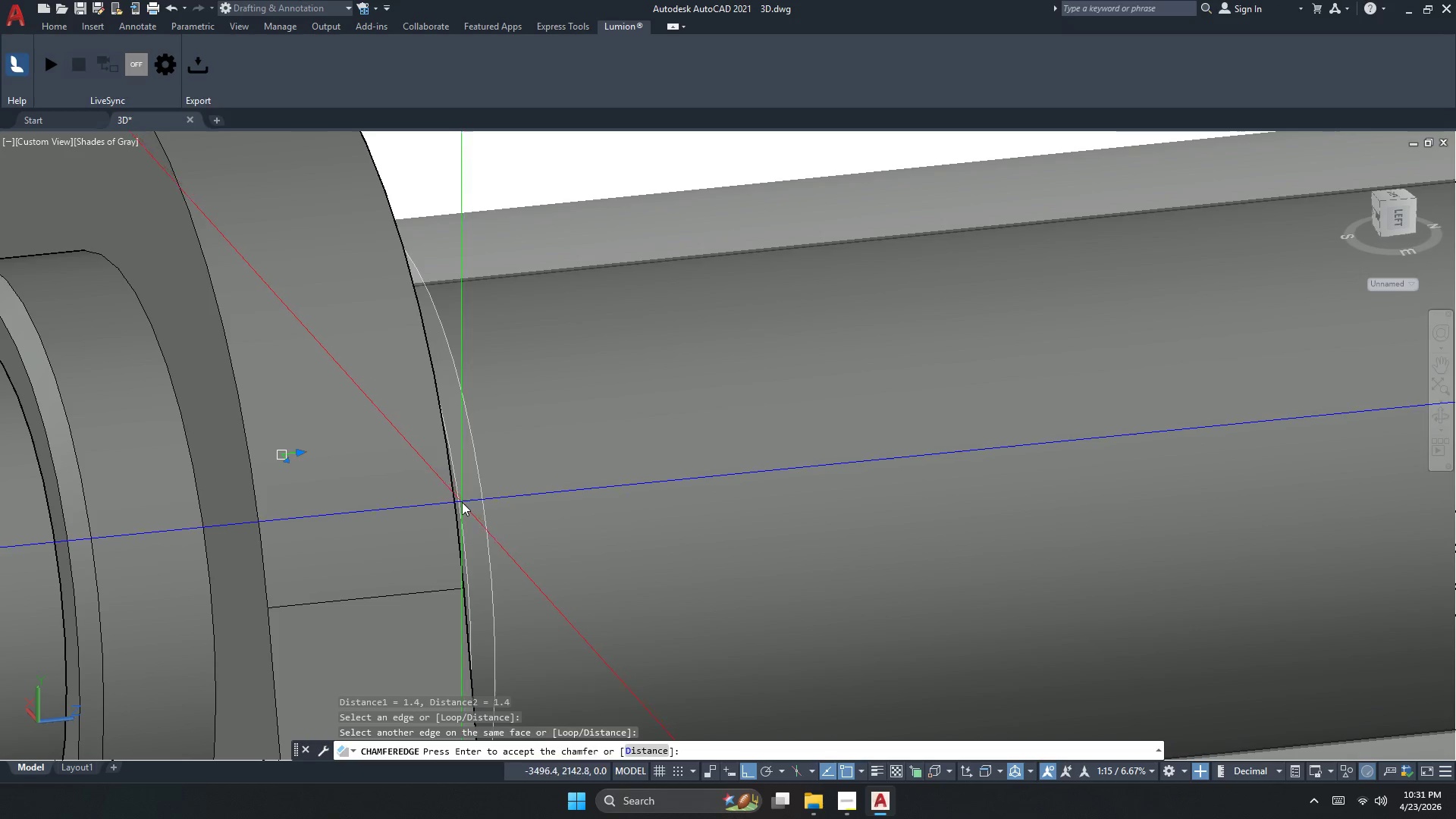 
key(Space)
 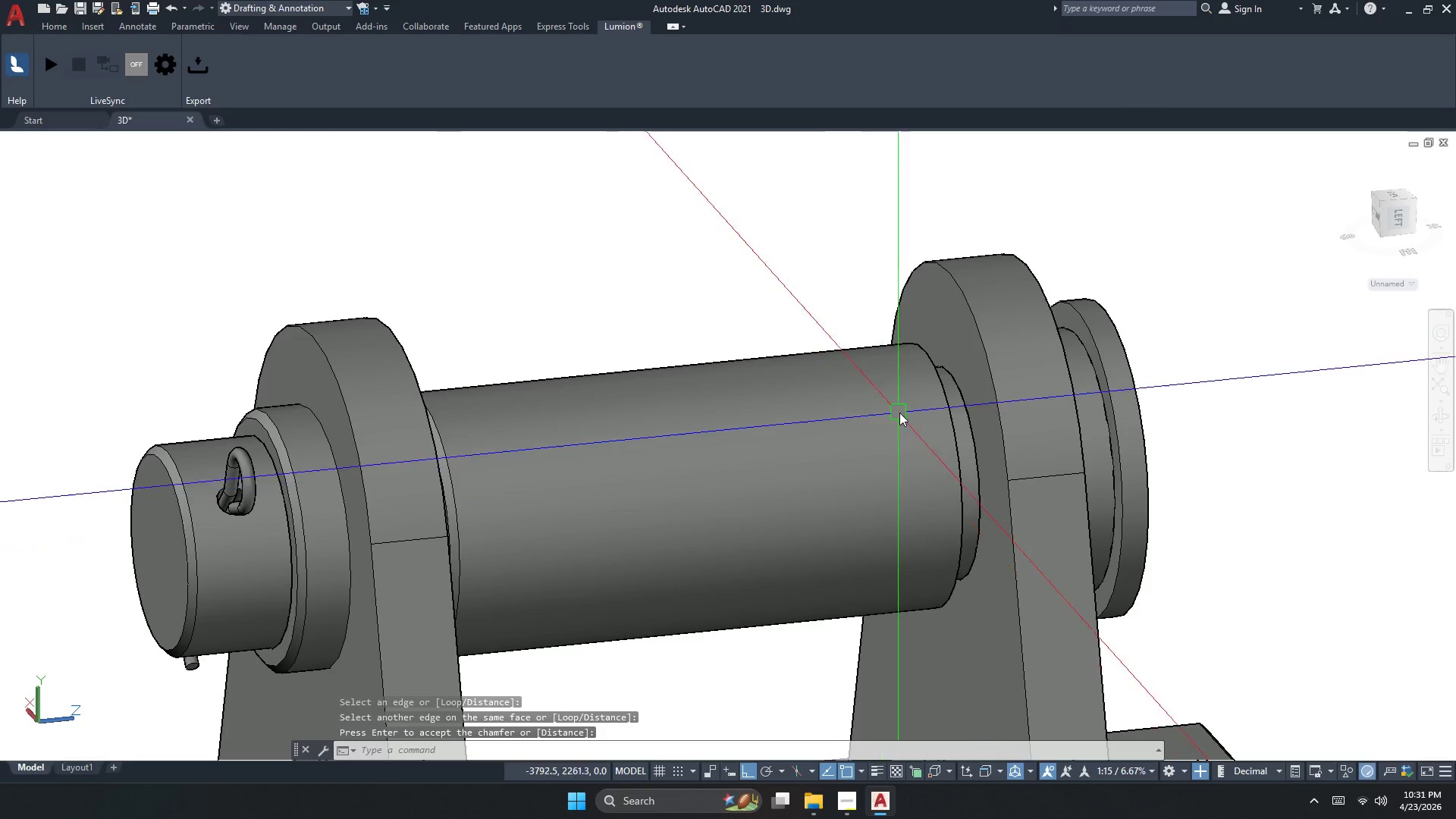 
scroll: coordinate [435, 505], scroll_direction: down, amount: 2.0
 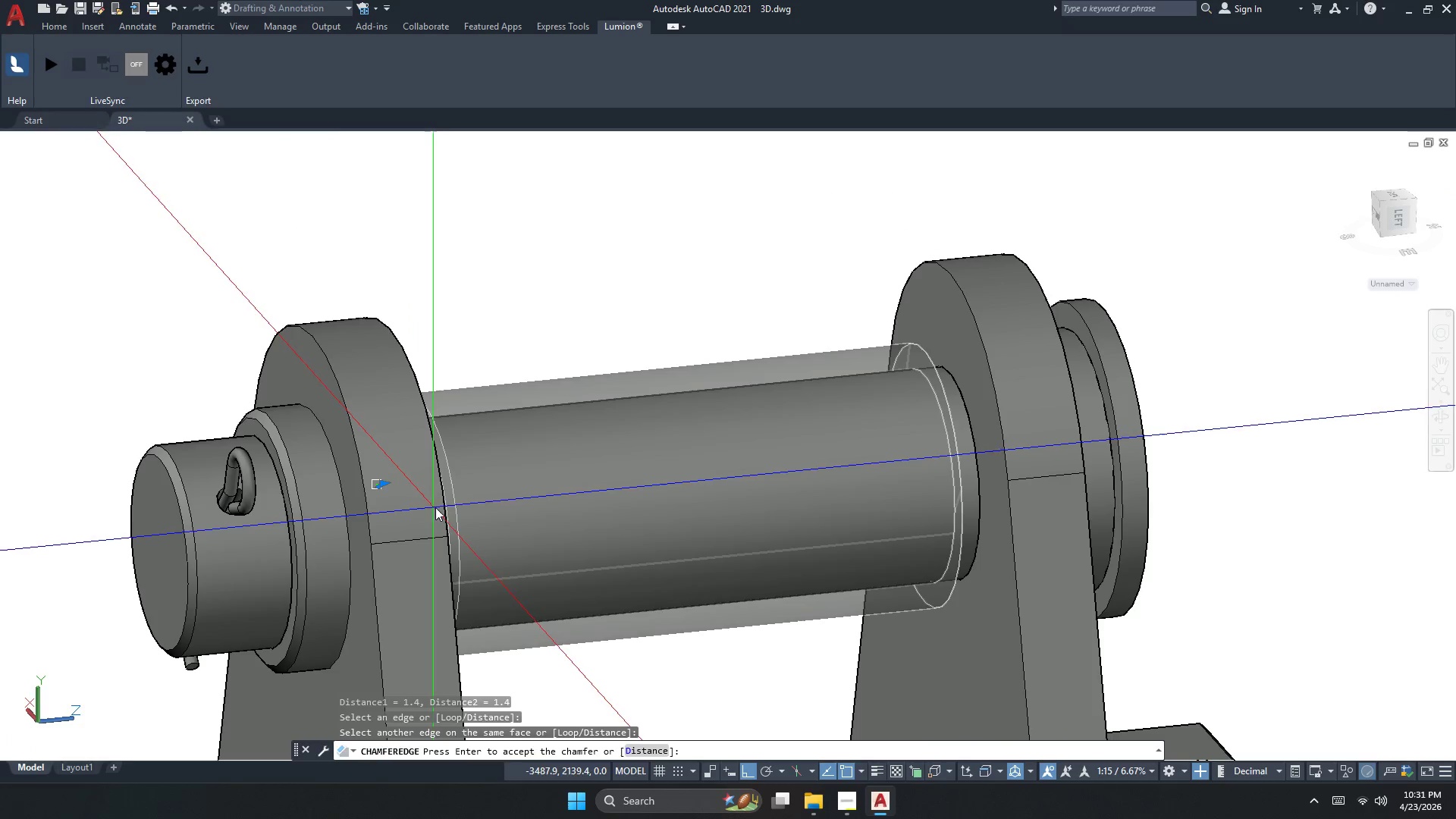 
key(Space)
 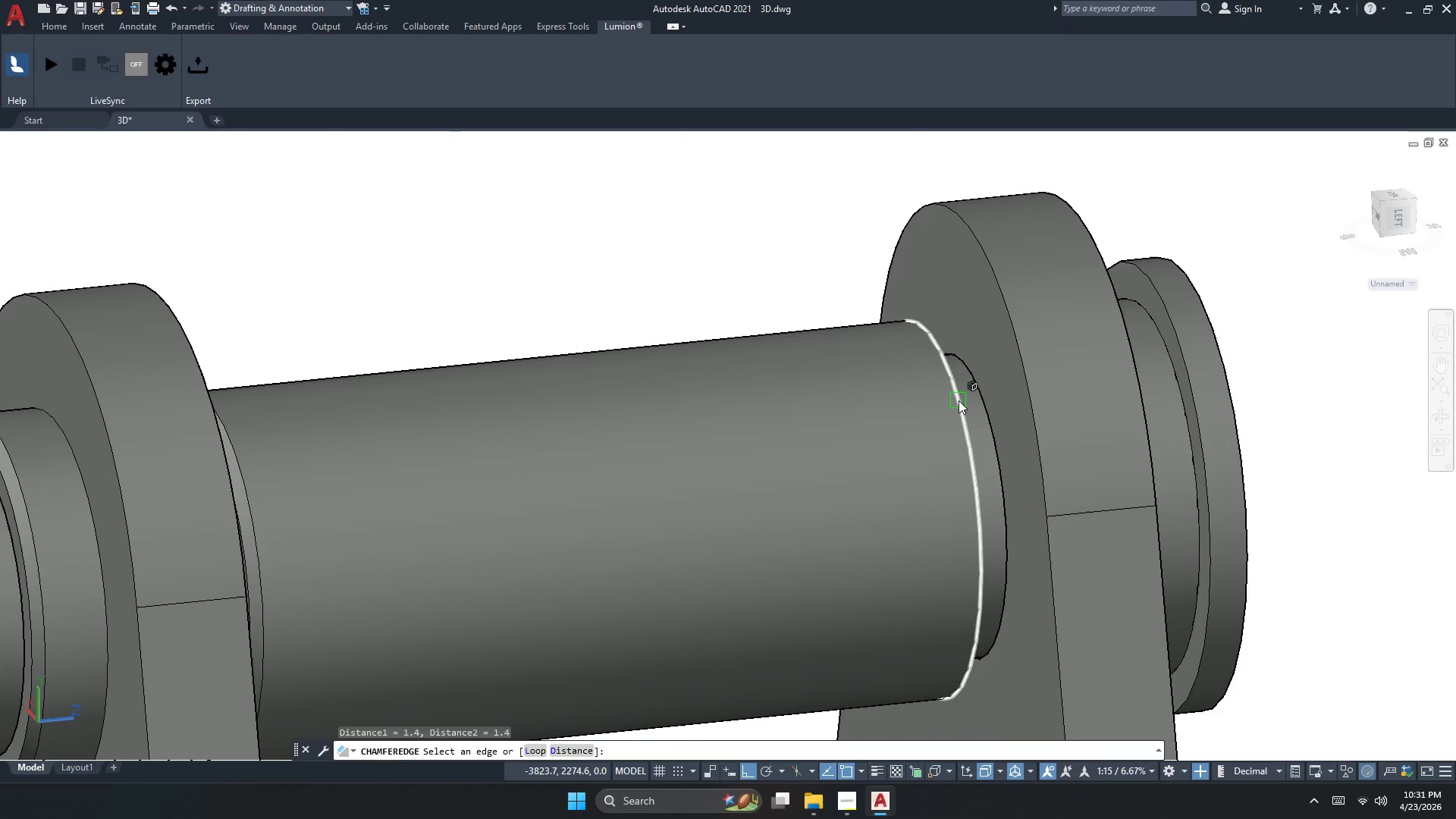 
scroll: coordinate [918, 397], scroll_direction: up, amount: 1.0
 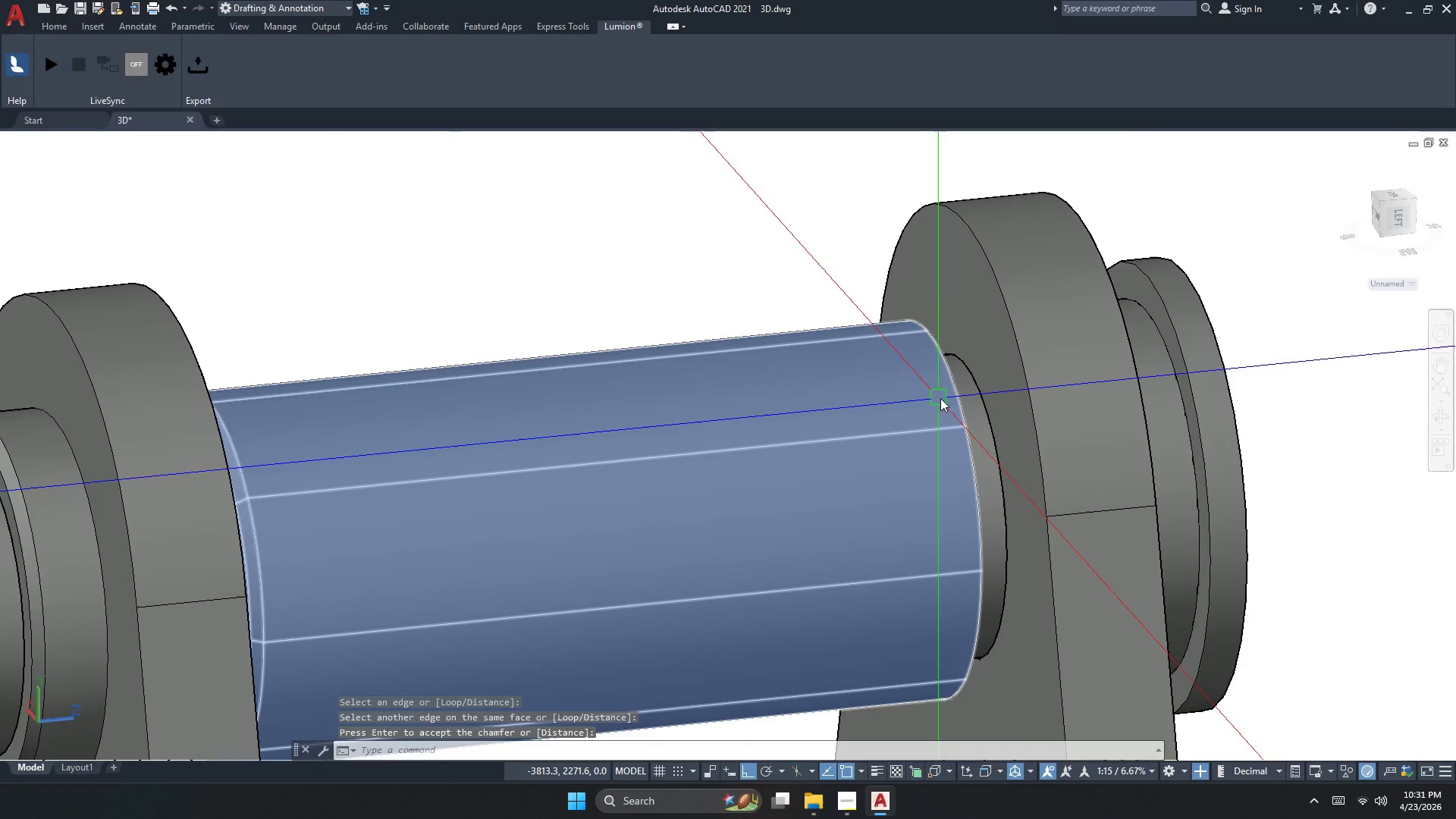 
left_click([959, 400])
 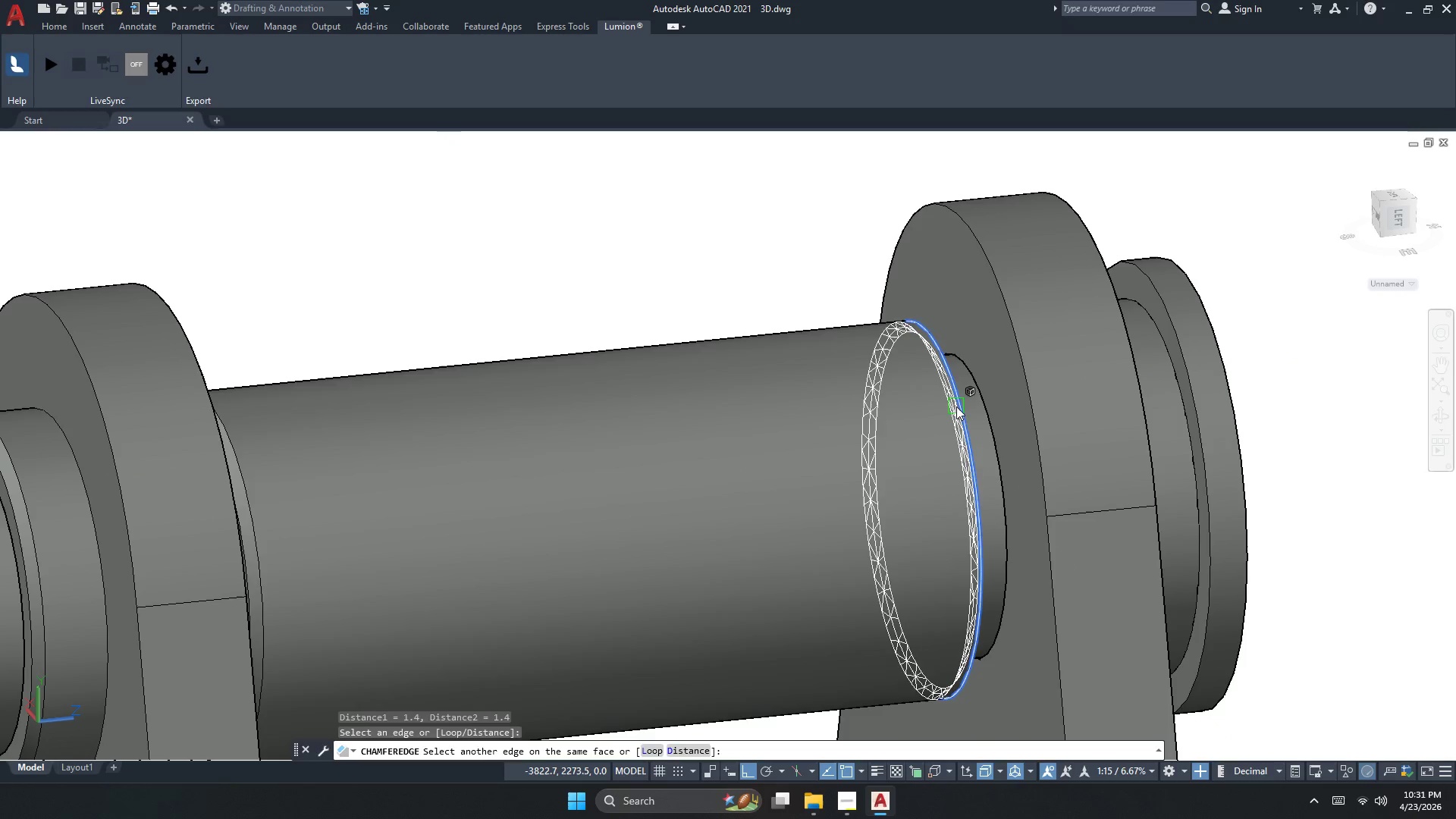 
key(Space)
 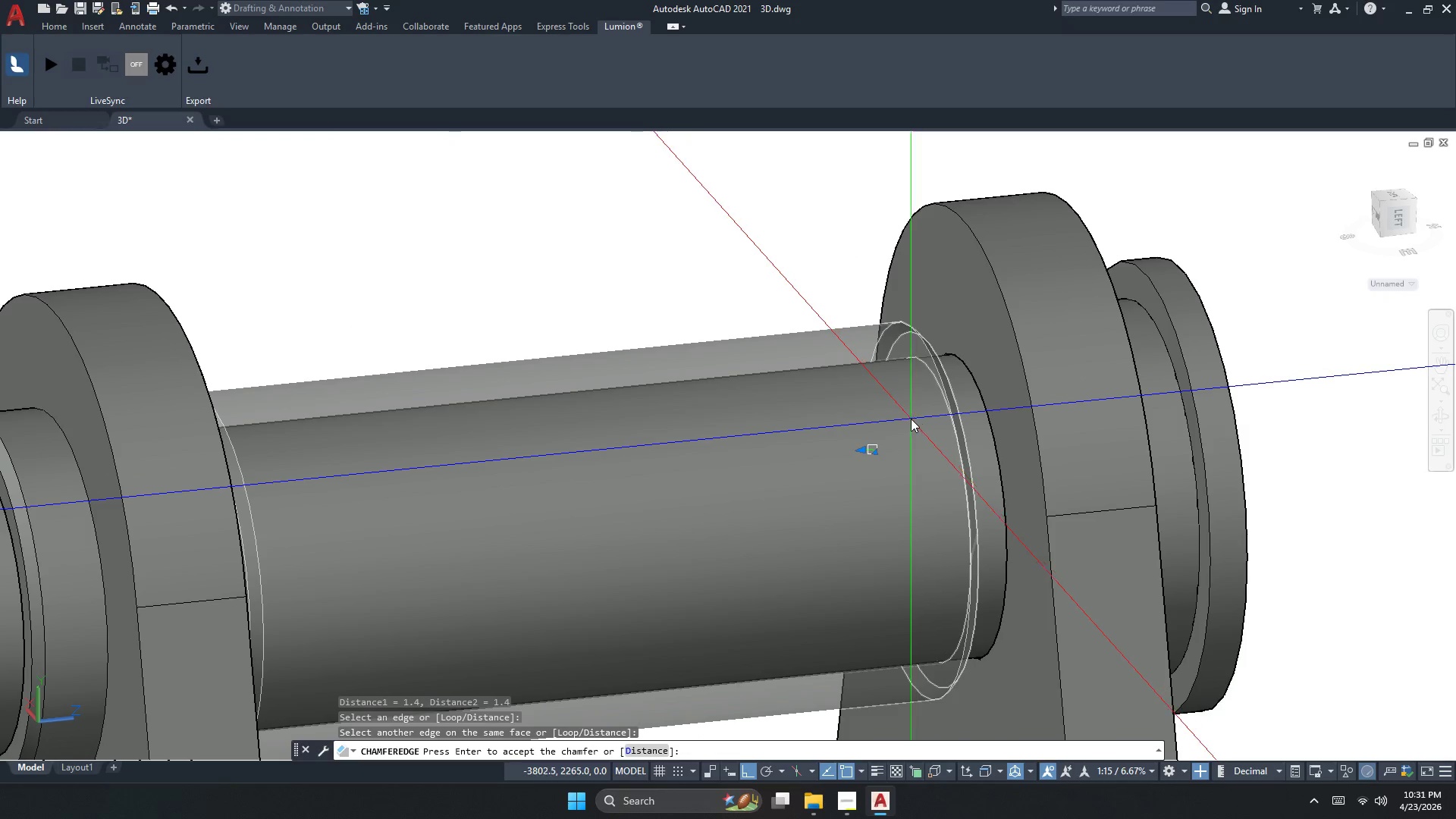 
key(Space)
 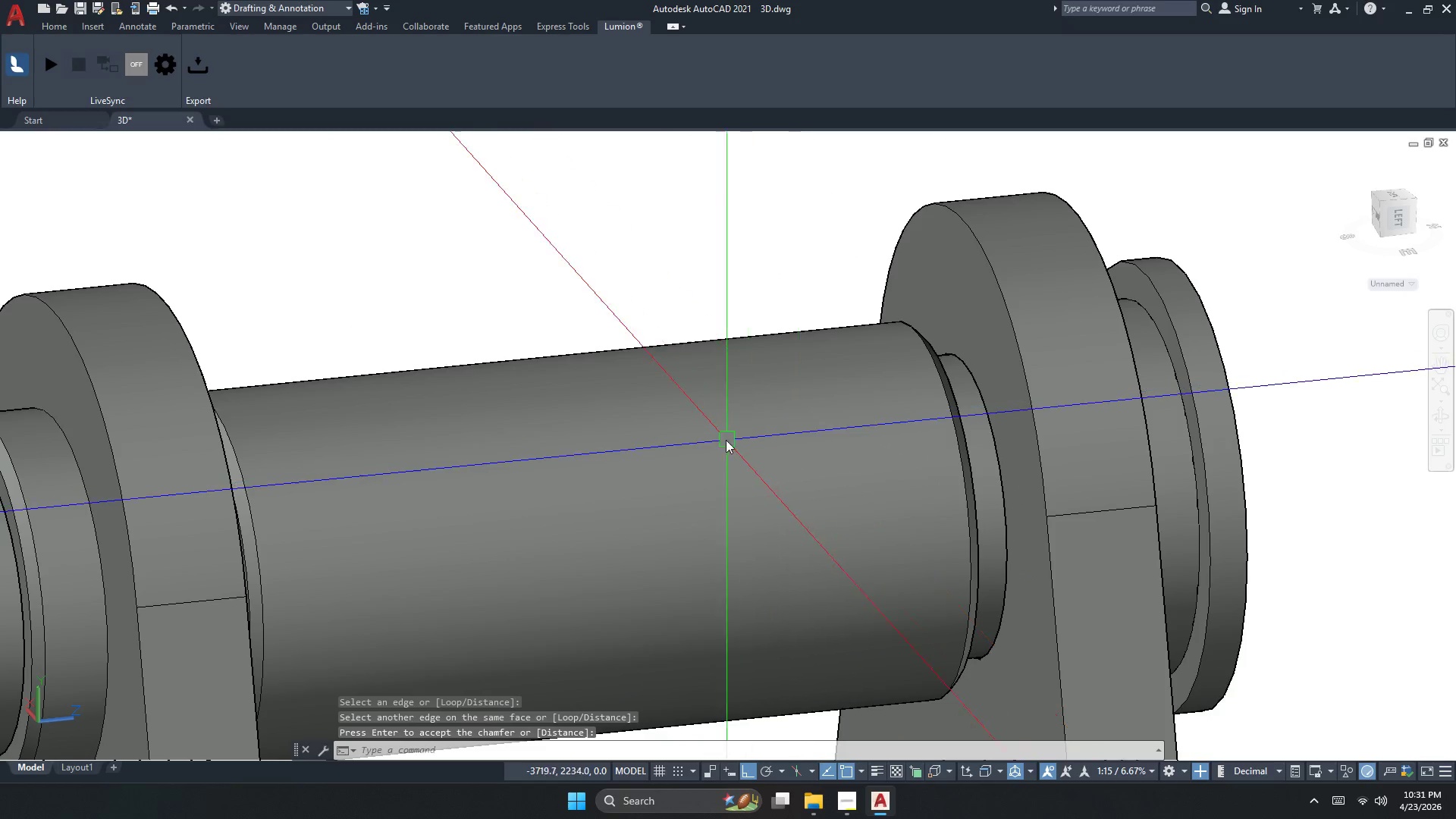 
scroll: coordinate [957, 406], scroll_direction: none, amount: 0.0
 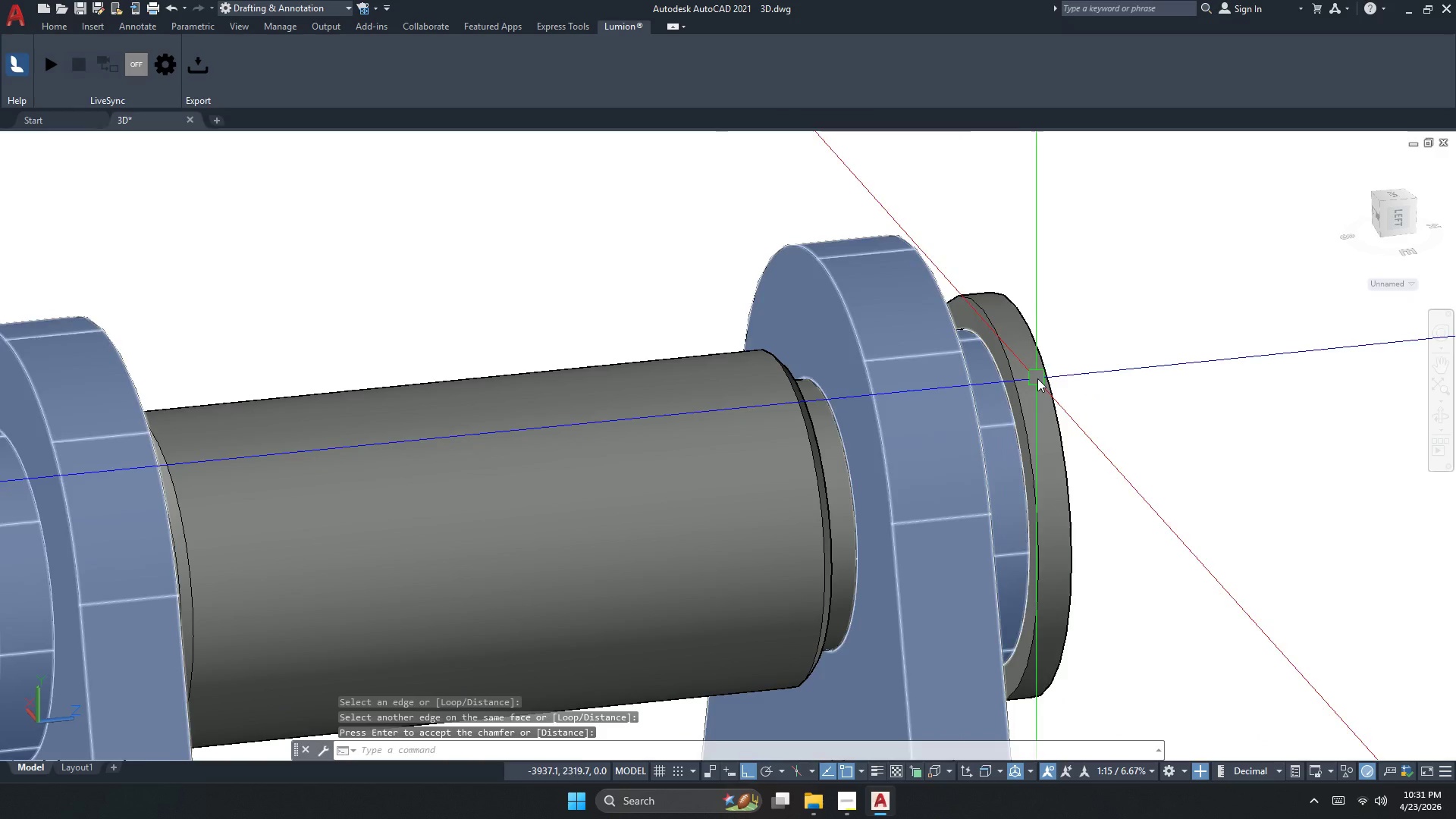 
key(Space)
 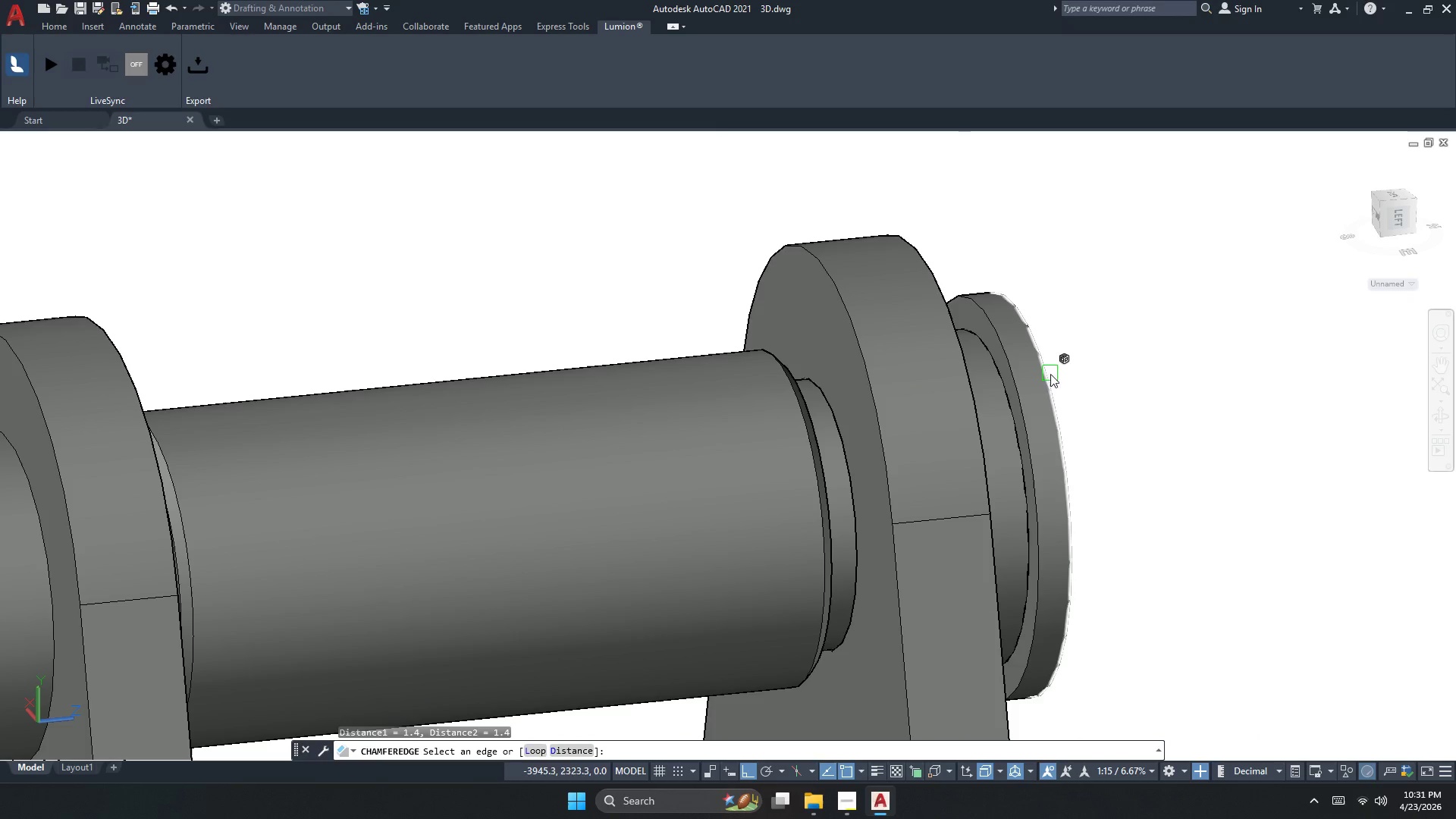 
scroll: coordinate [832, 423], scroll_direction: down, amount: 2.0
 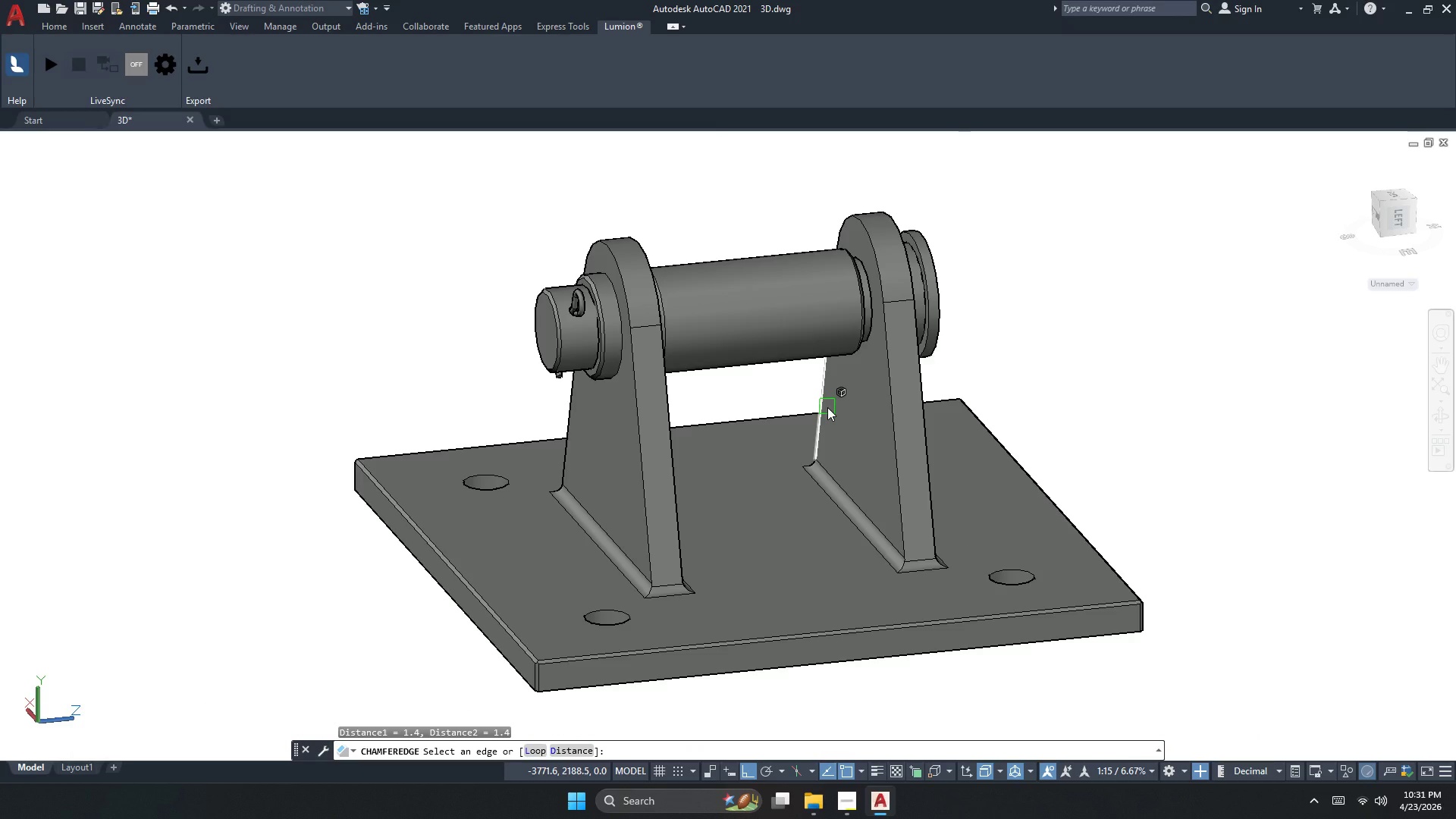 
wait(9.97)
 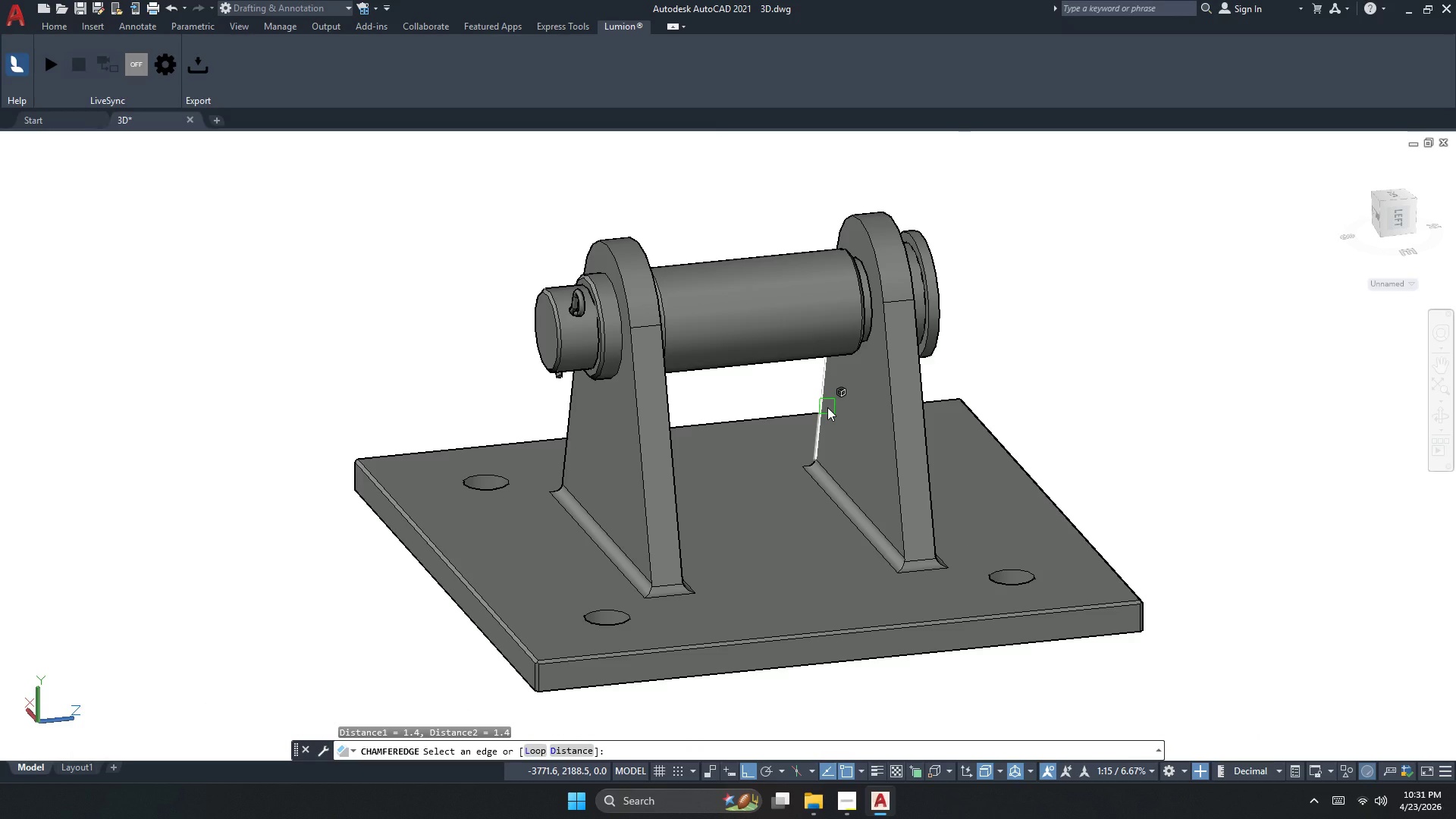 
scroll: coordinate [585, 331], scroll_direction: up, amount: 1.0
 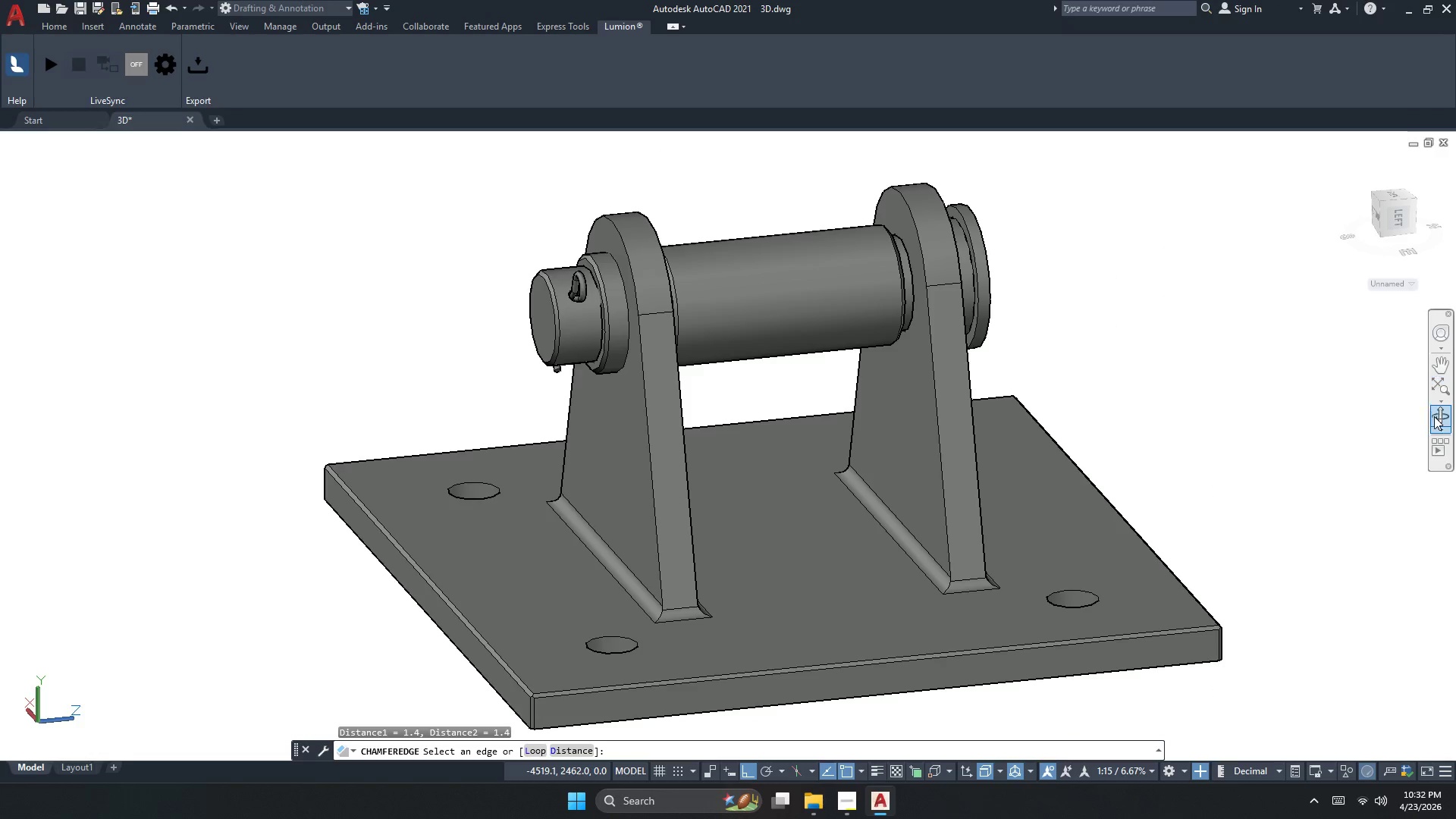 
left_click([1438, 419])
 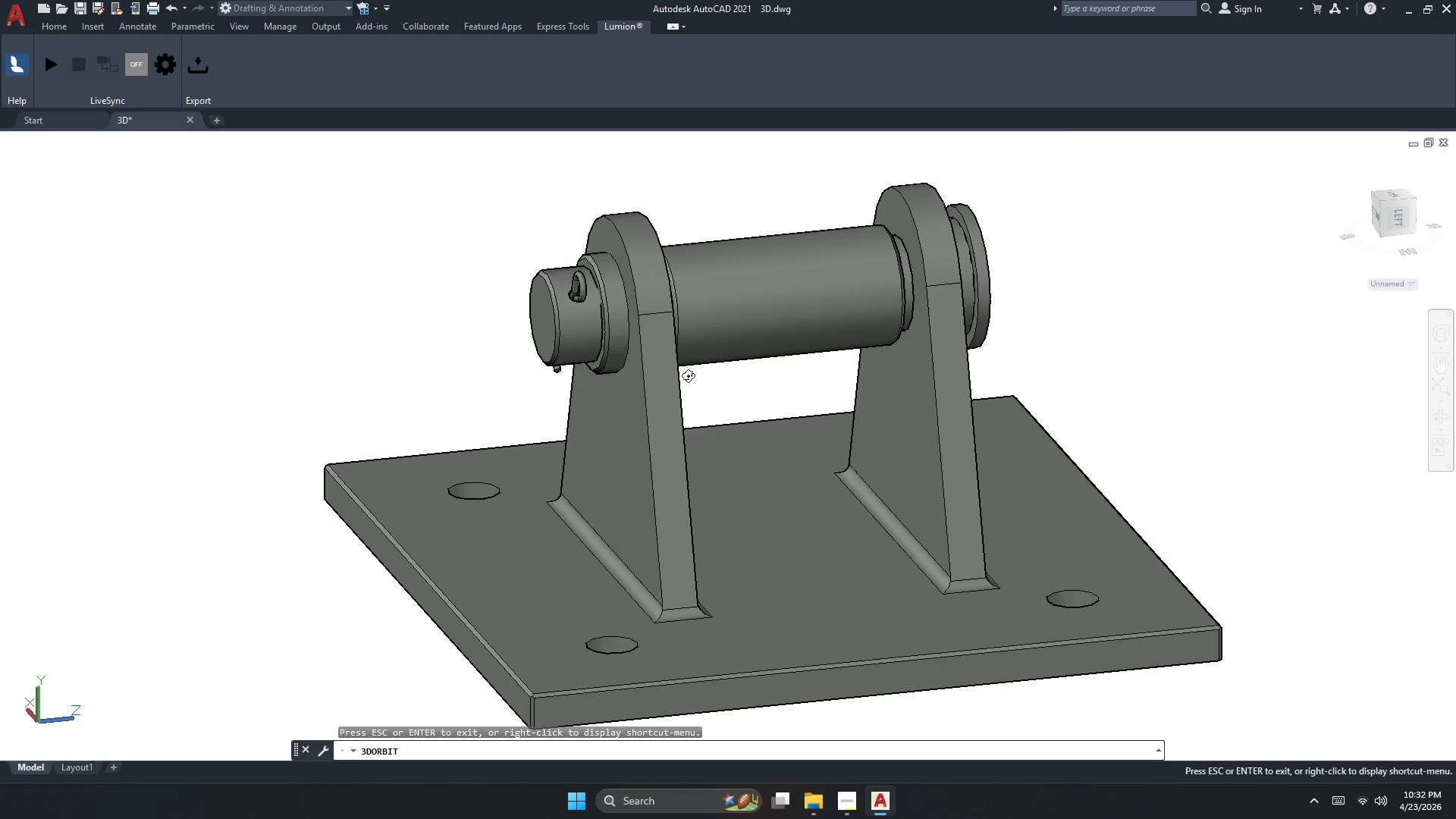 
left_click_drag(start_coordinate=[623, 362], to_coordinate=[945, 455])
 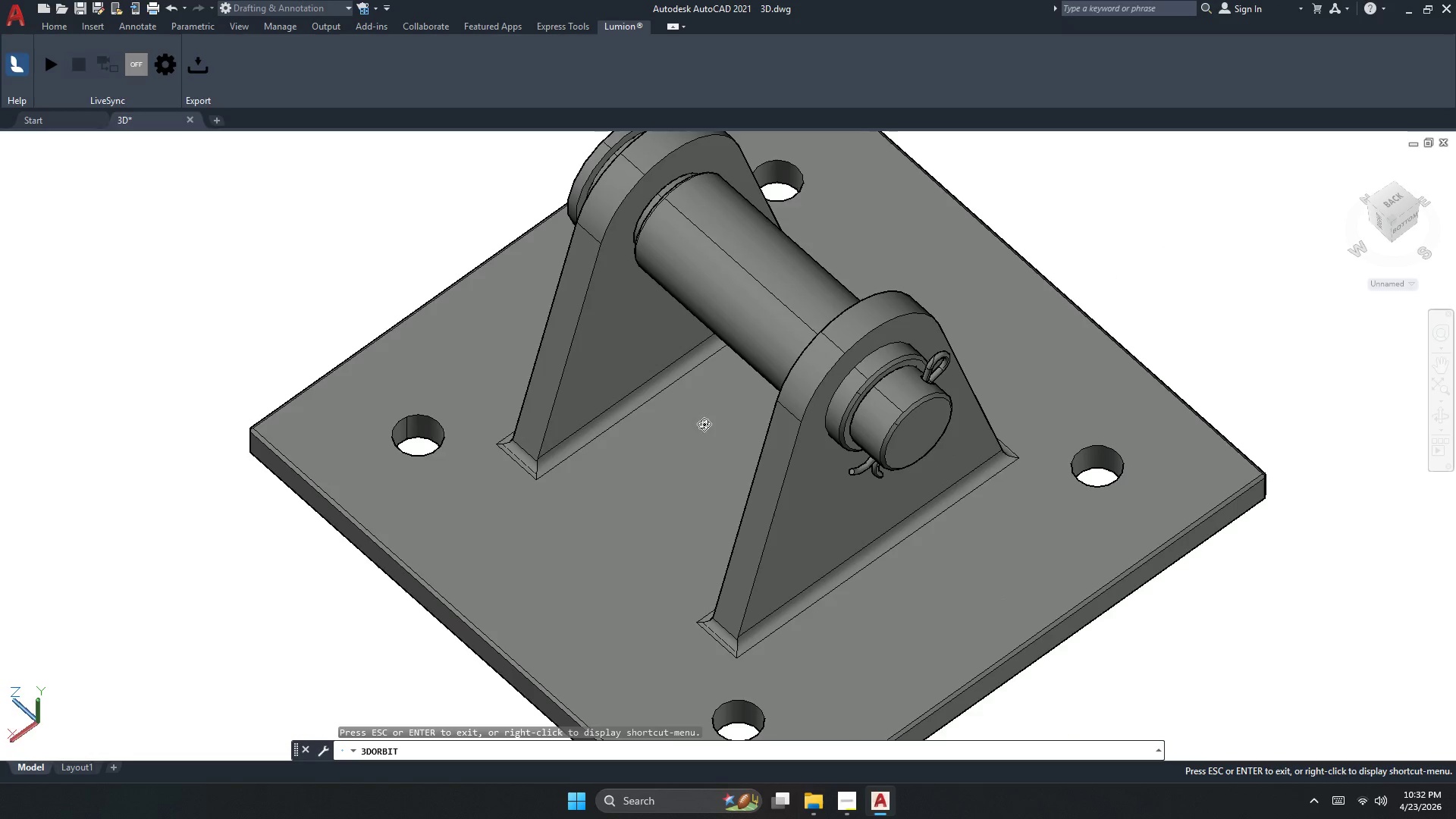 
left_click_drag(start_coordinate=[691, 424], to_coordinate=[797, 357])
 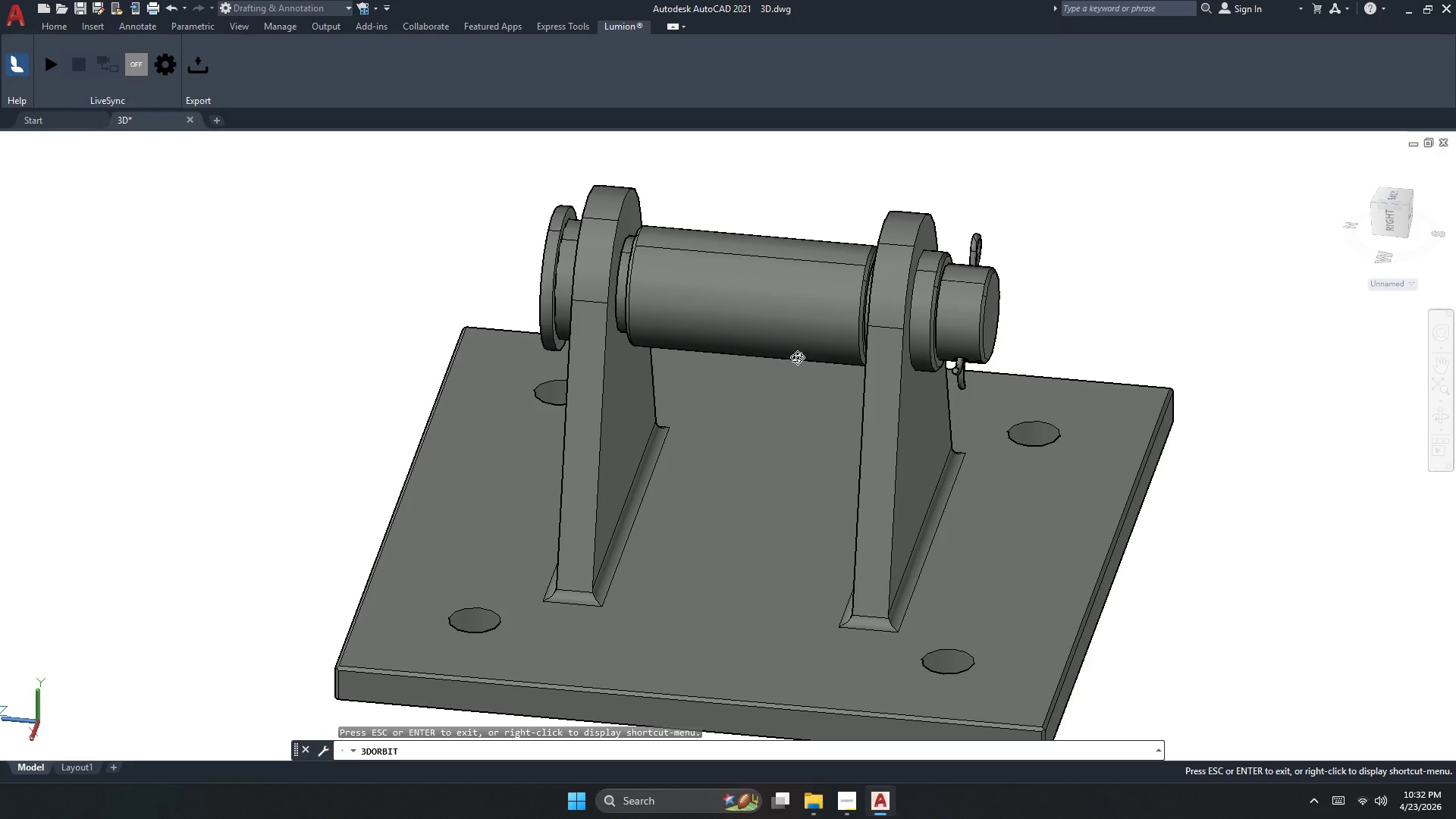 
key(Escape)
 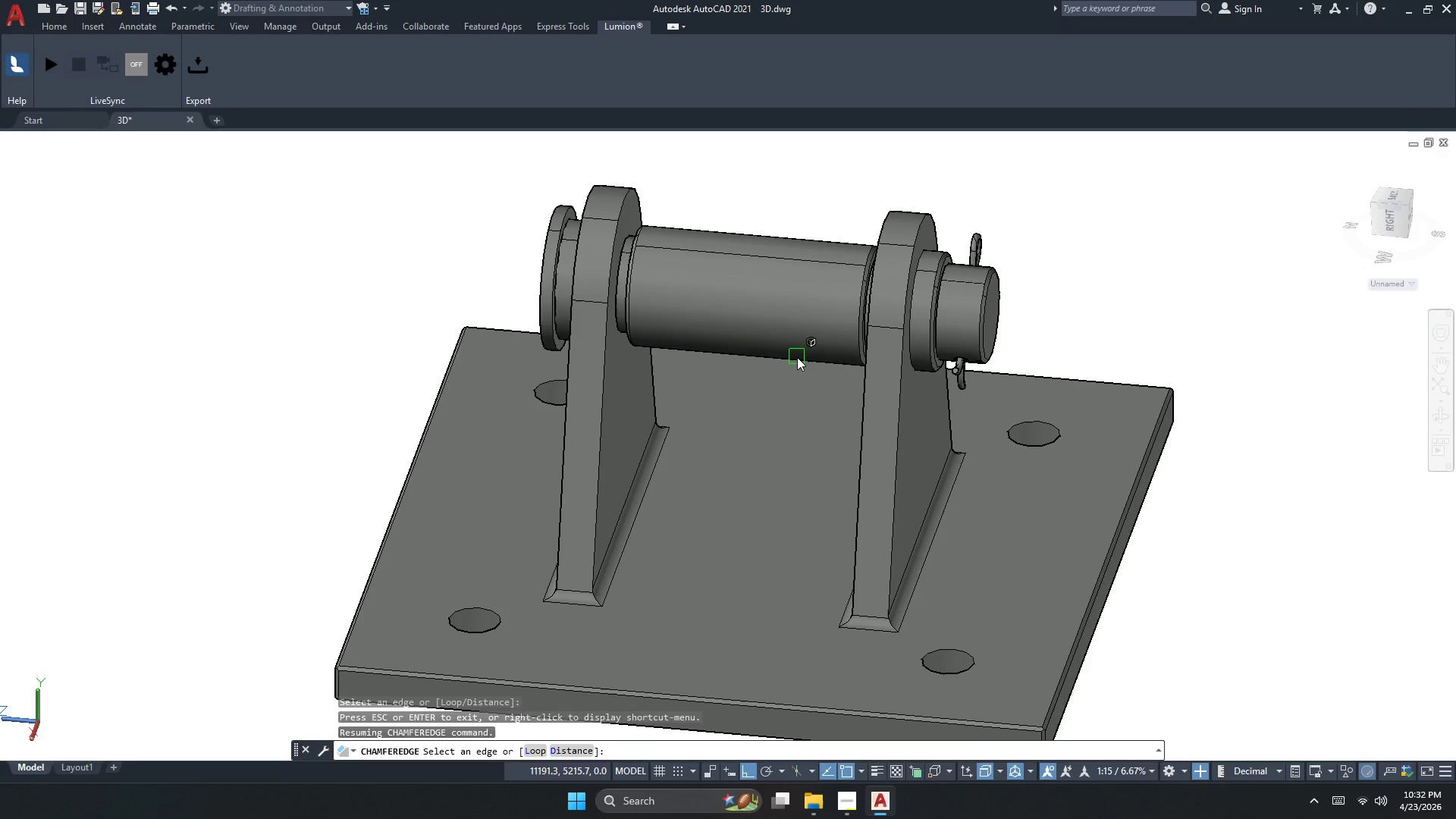 
key(Escape)
 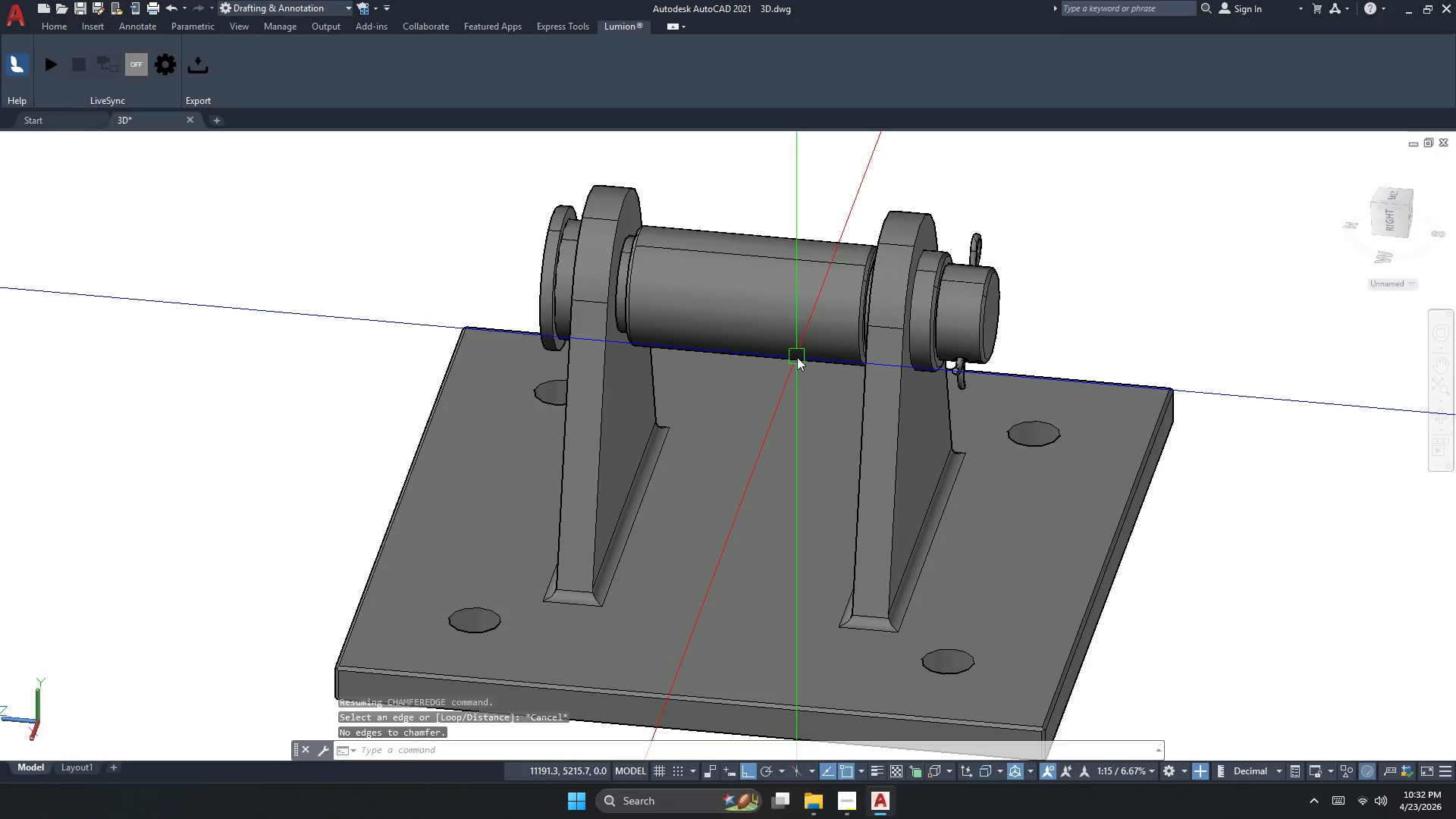 
key(Control+Z)
 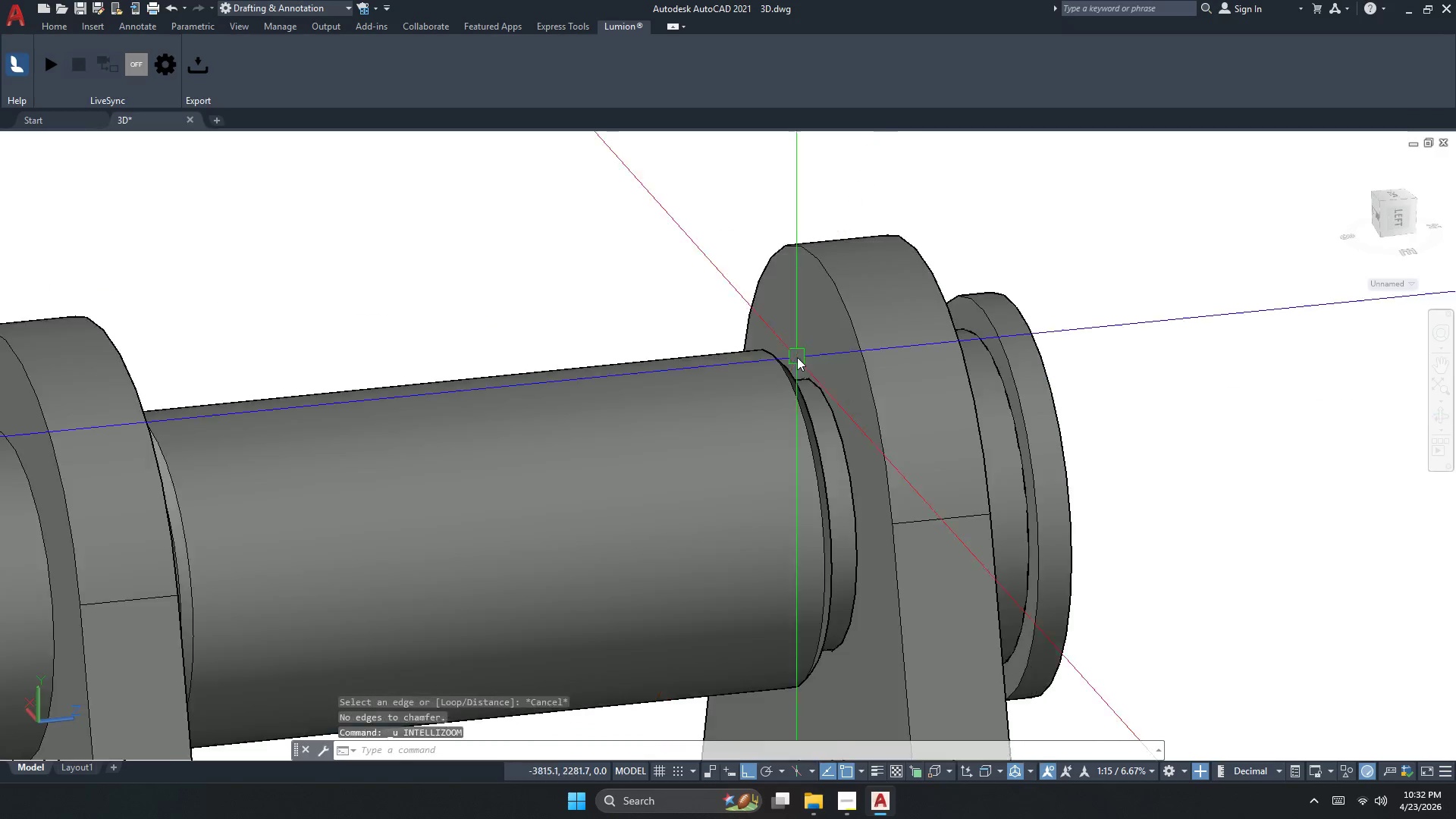 
key(Control+Z)
 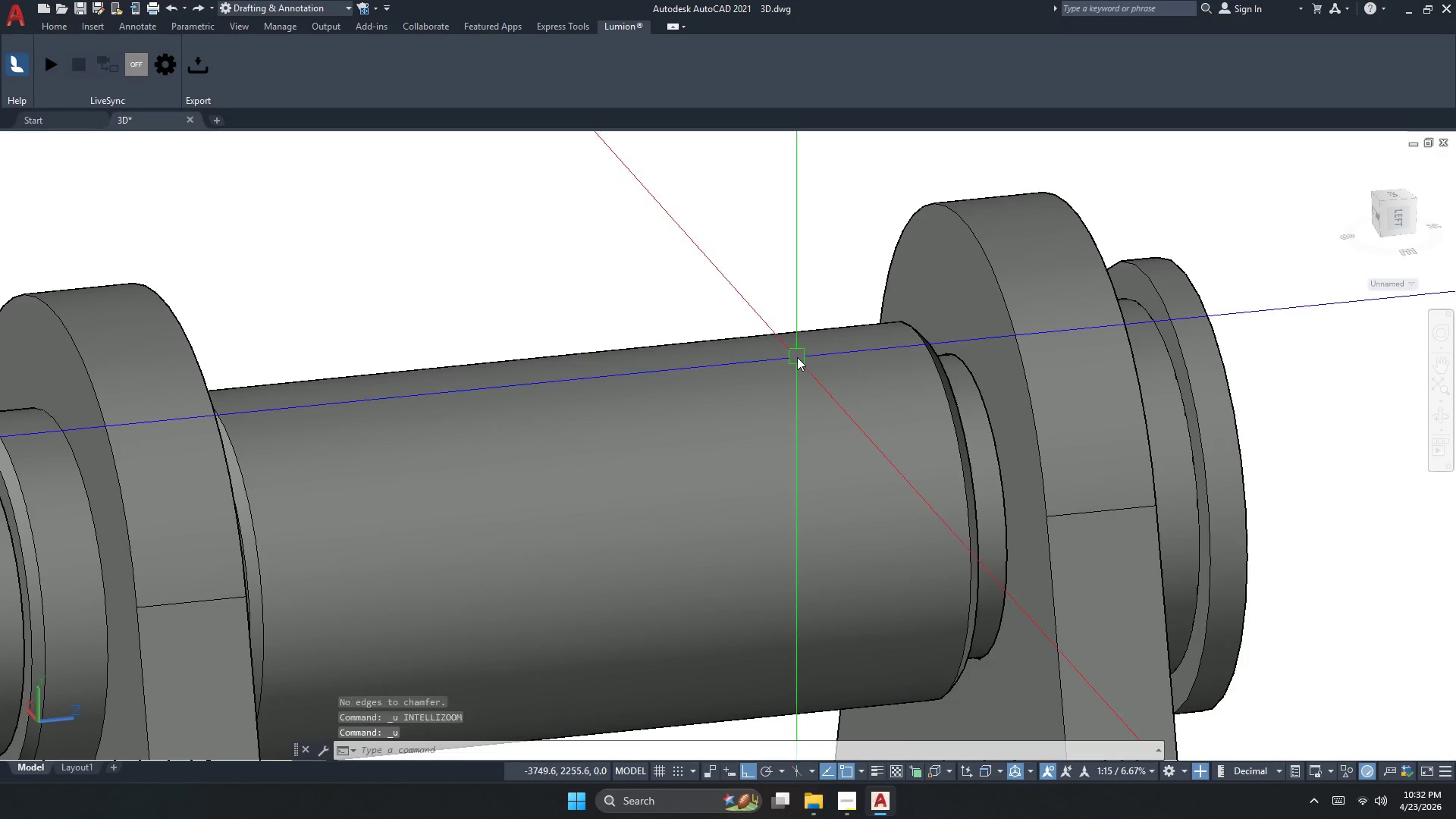 
key(Control+Z)
 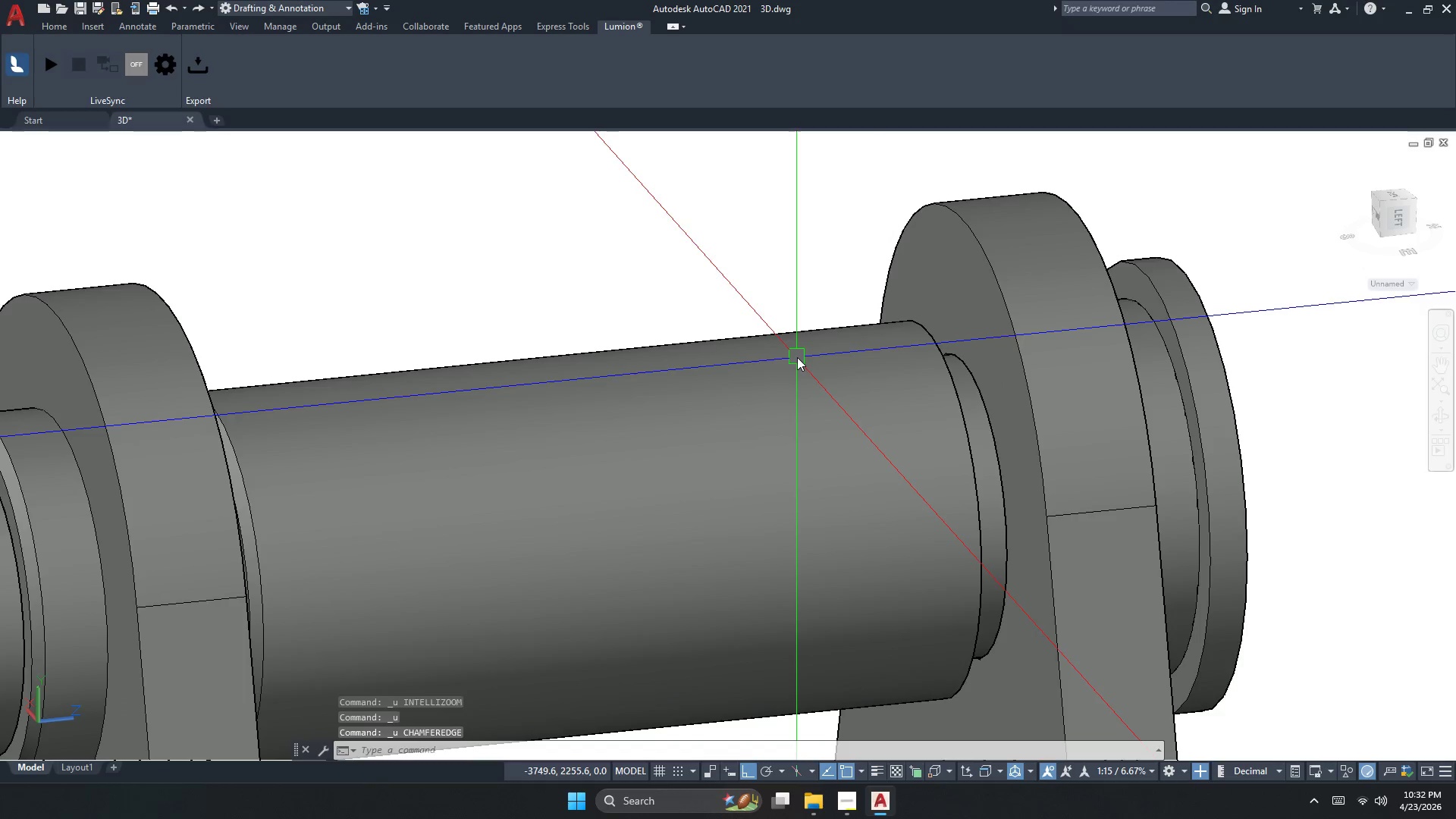 
key(Control+Z)
 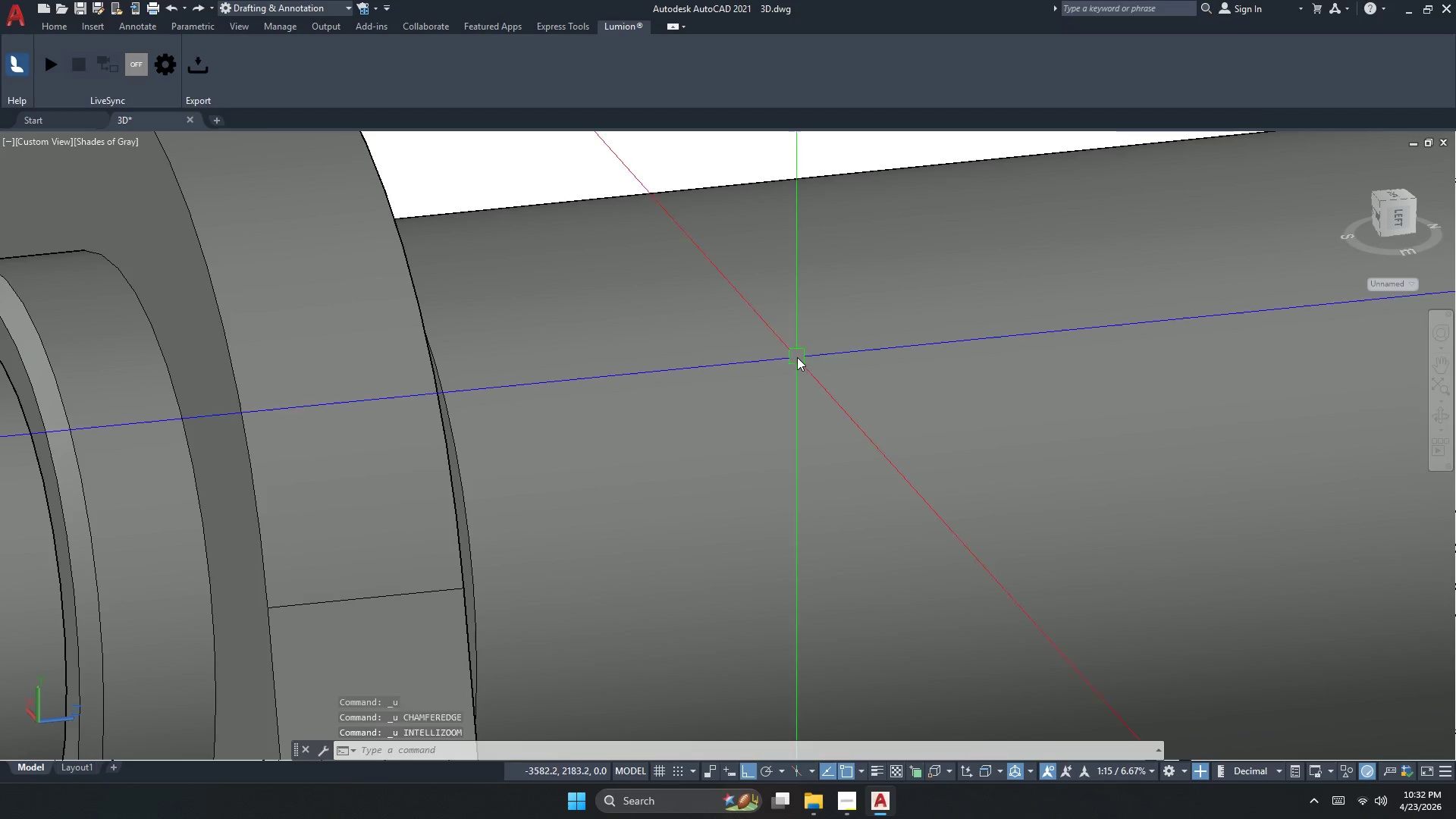 
key(Control+Z)
 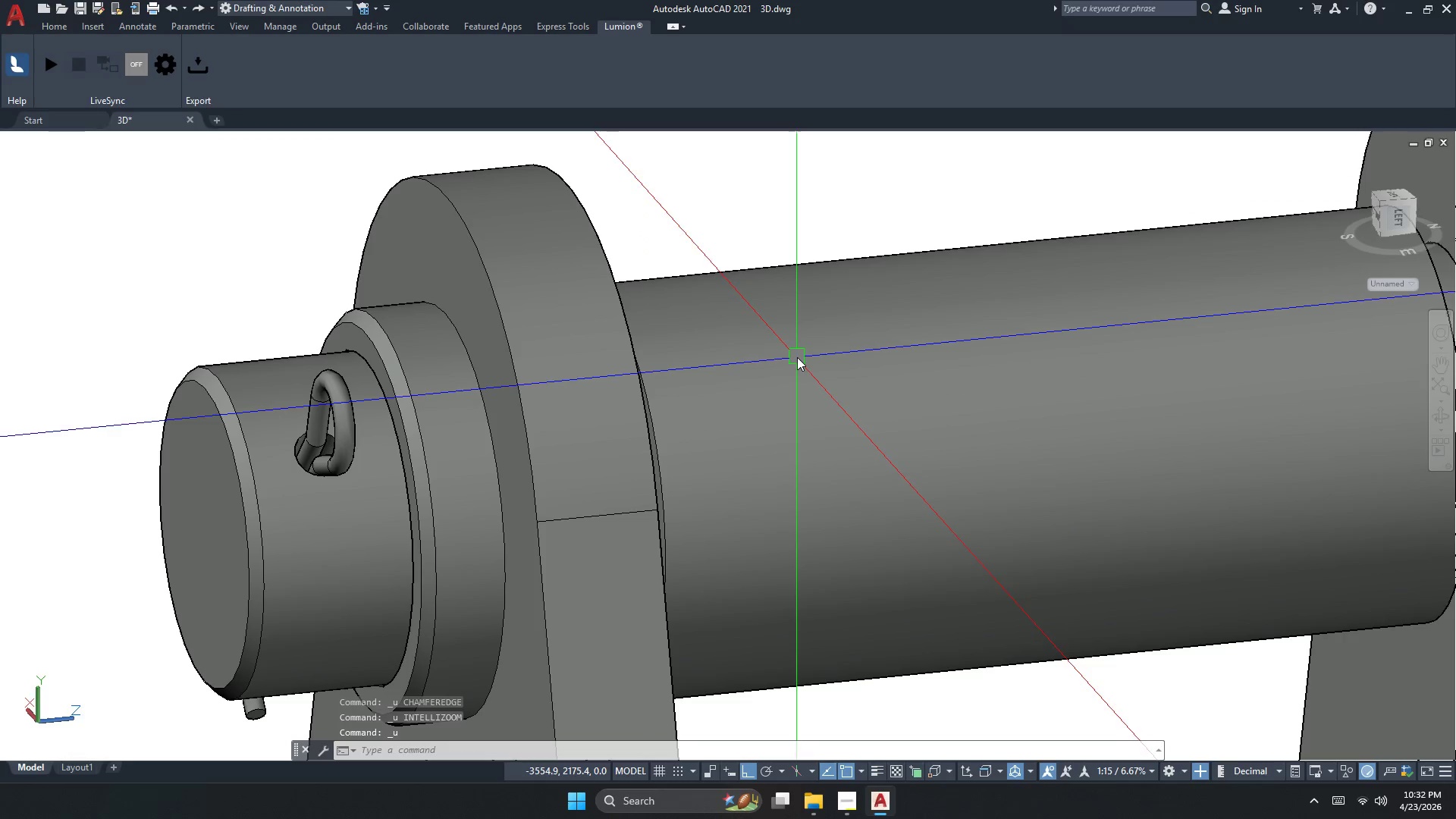 
key(Control+Z)
 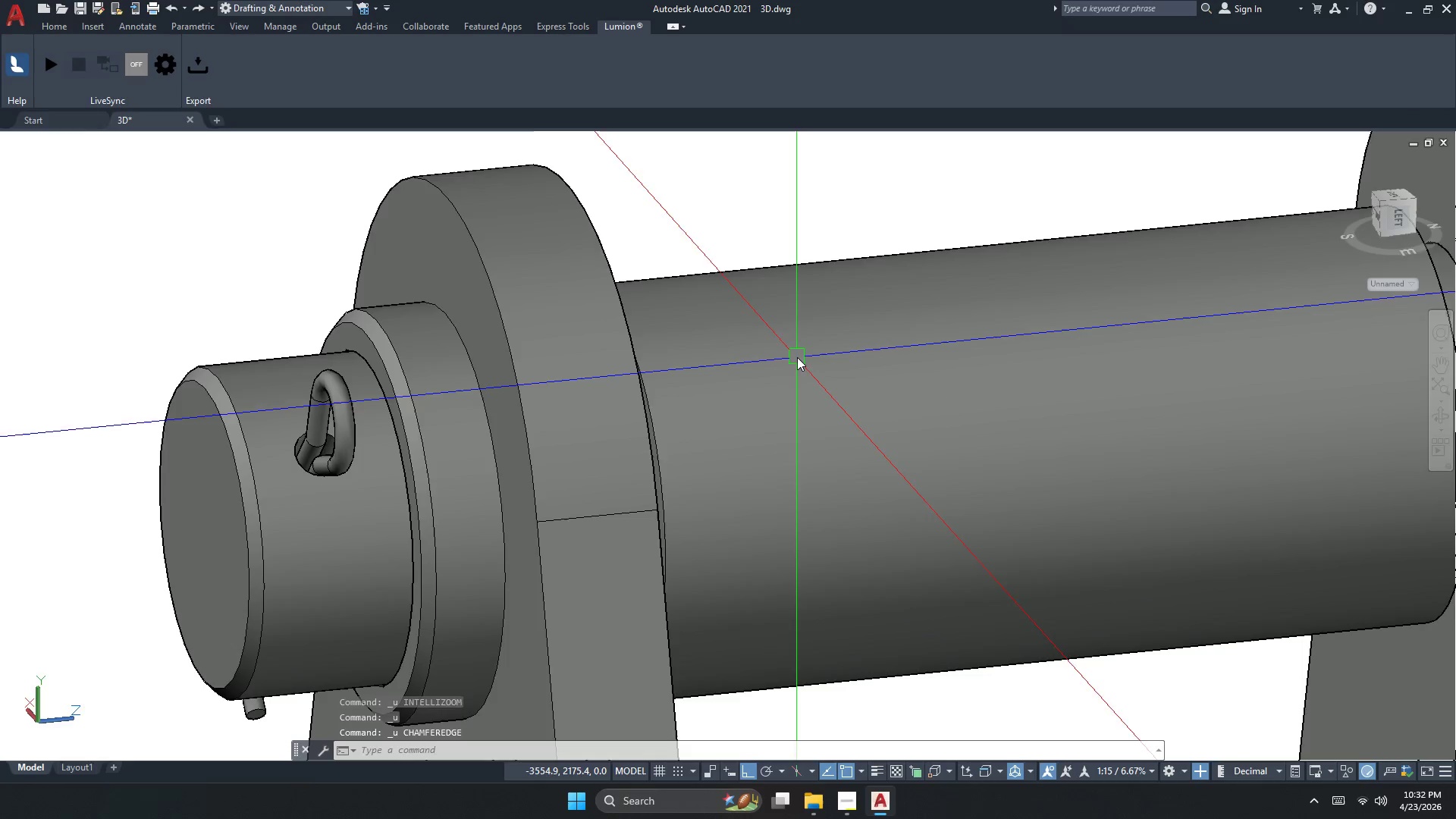 
hold_key(key=Z, duration=0.34)
 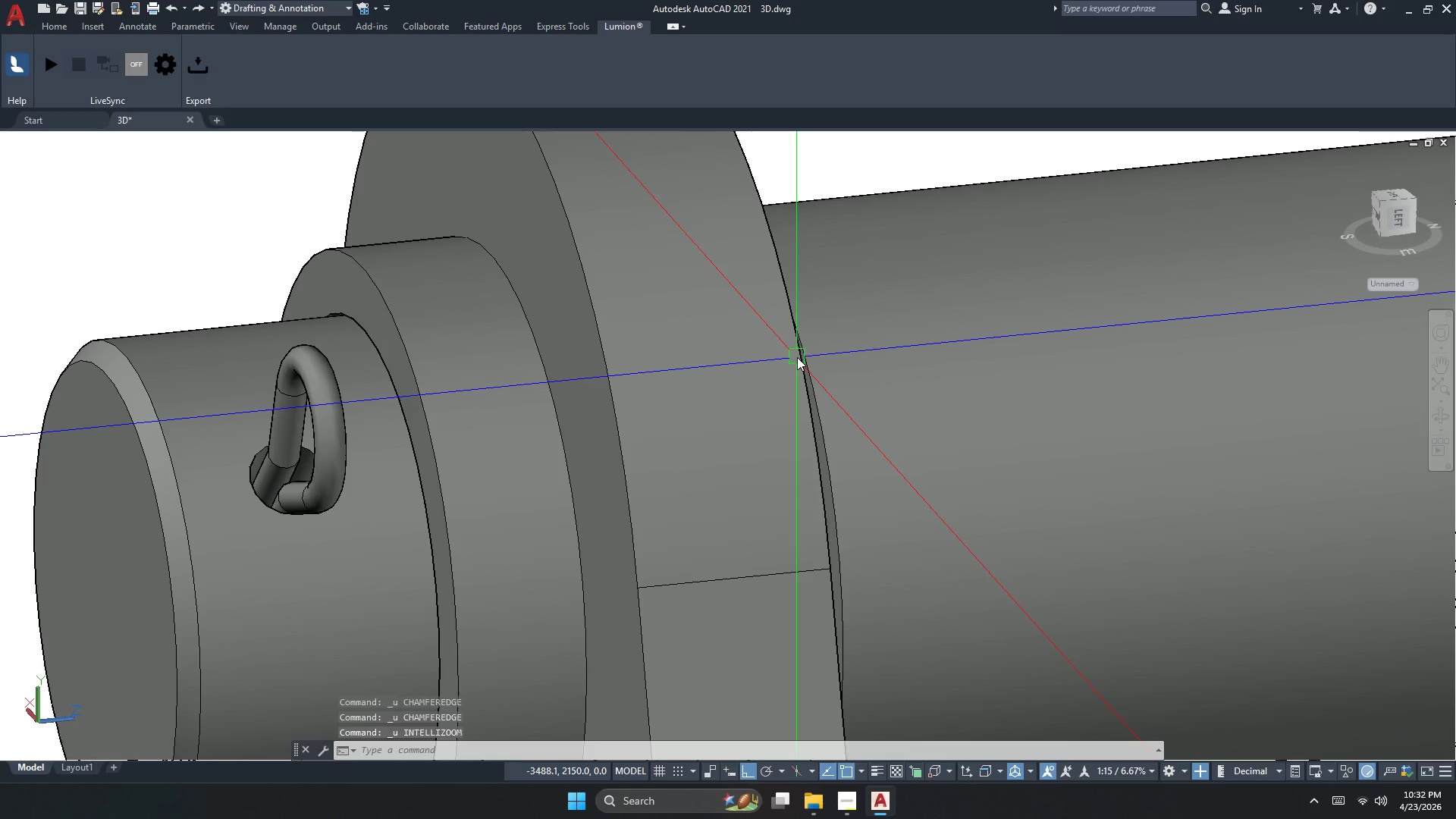 
key(Control+Z)
 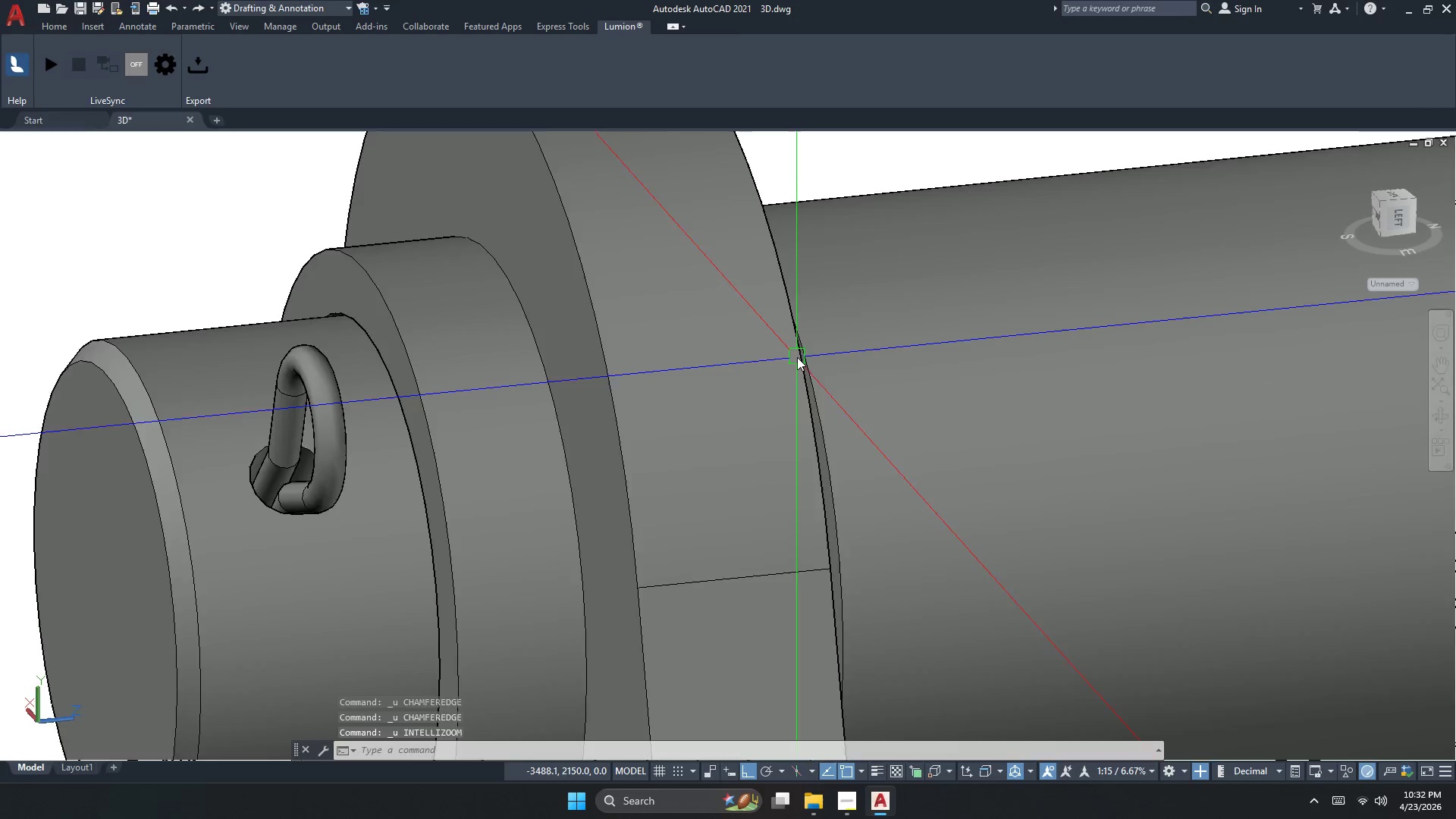 
key(Control+Z)
 